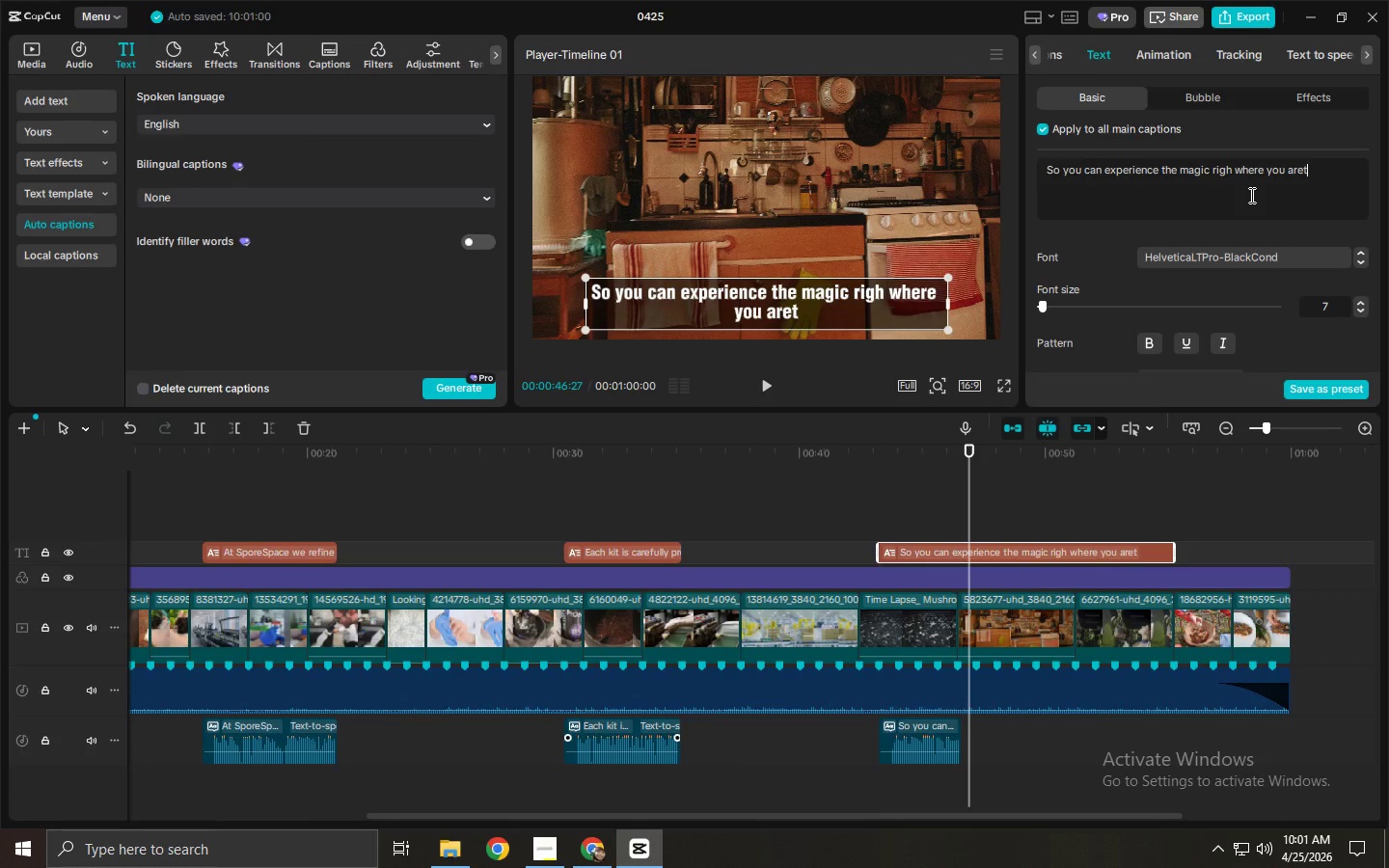 
key(Backspace)
 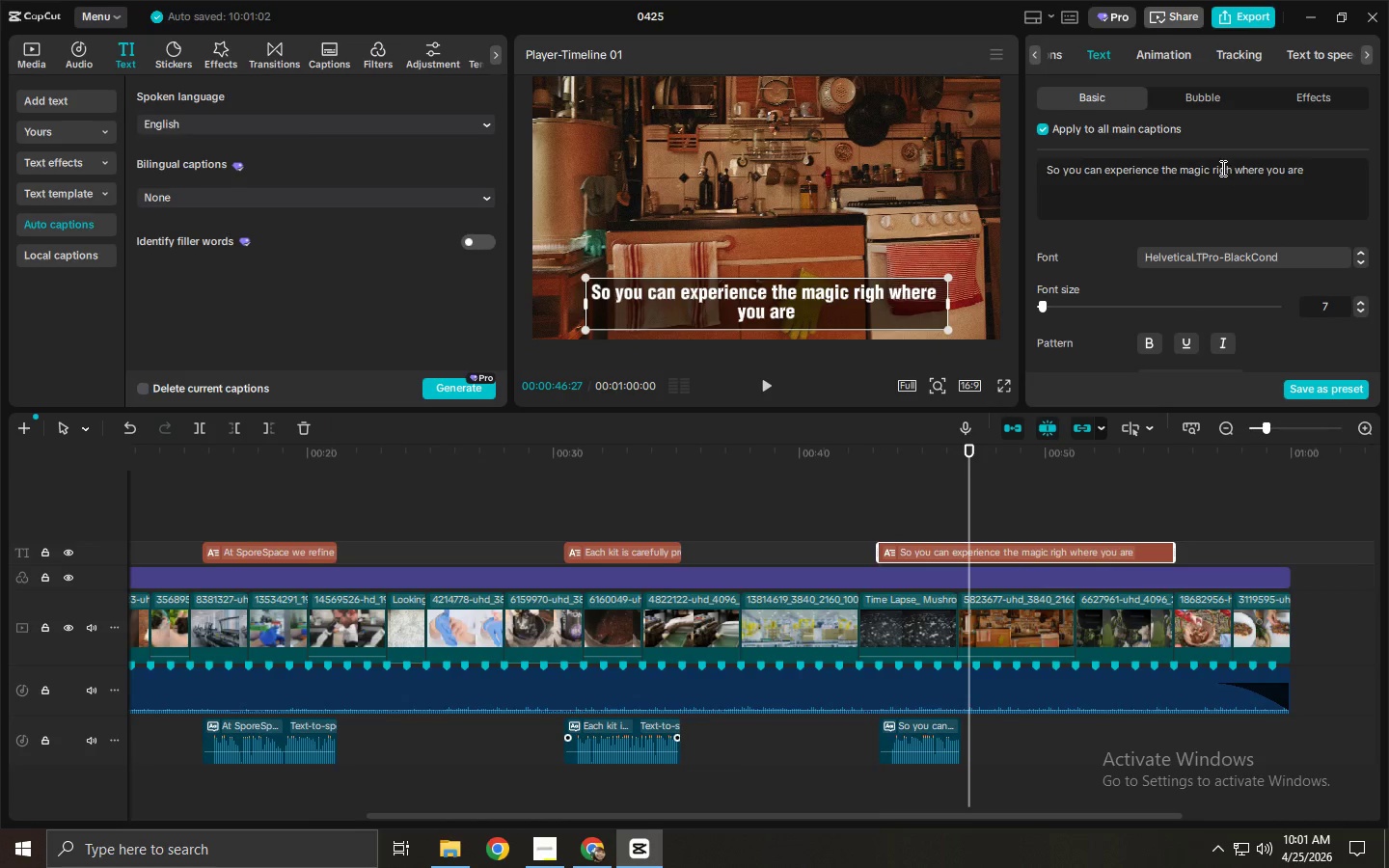 
left_click([1224, 169])
 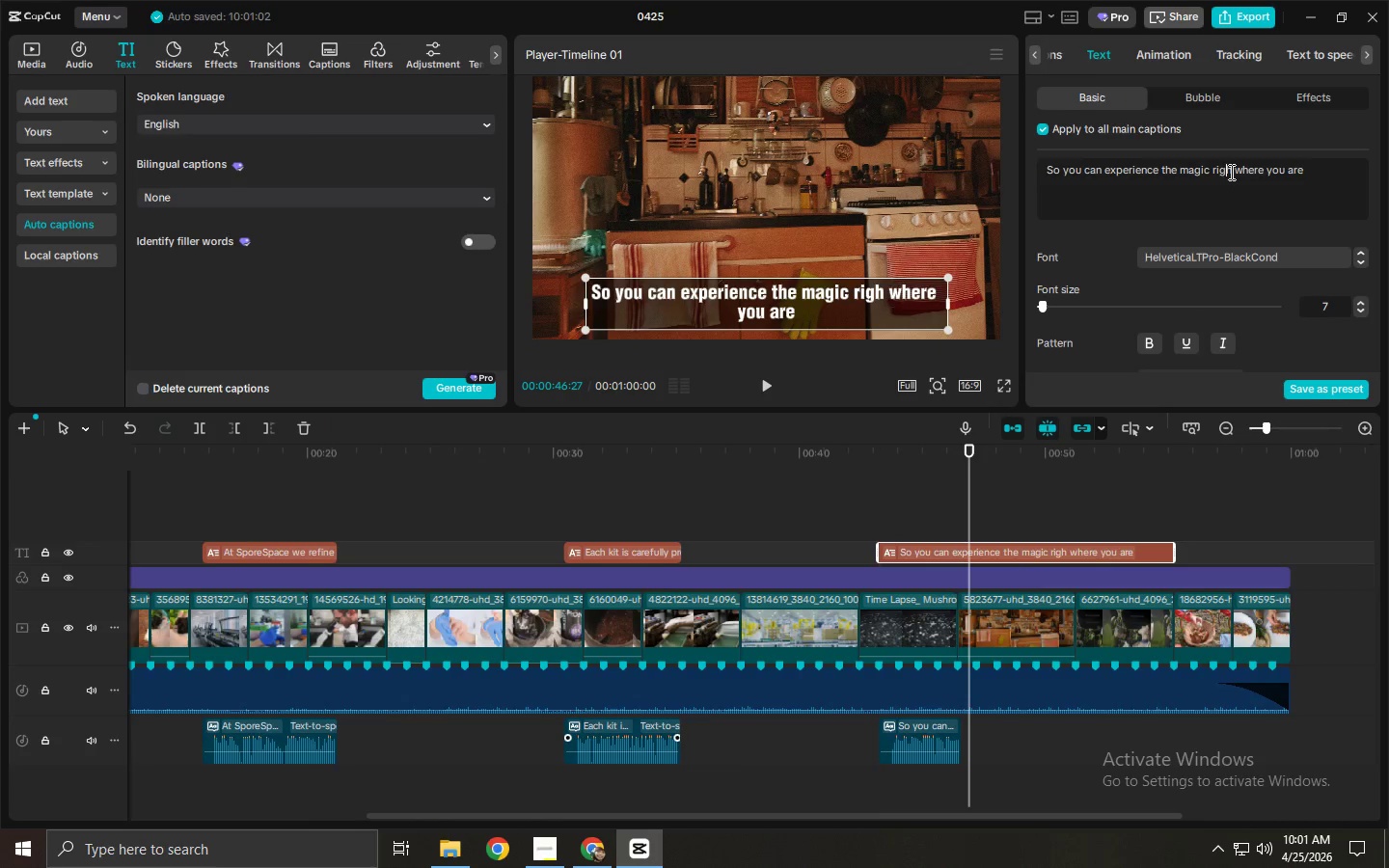 
key(T)
 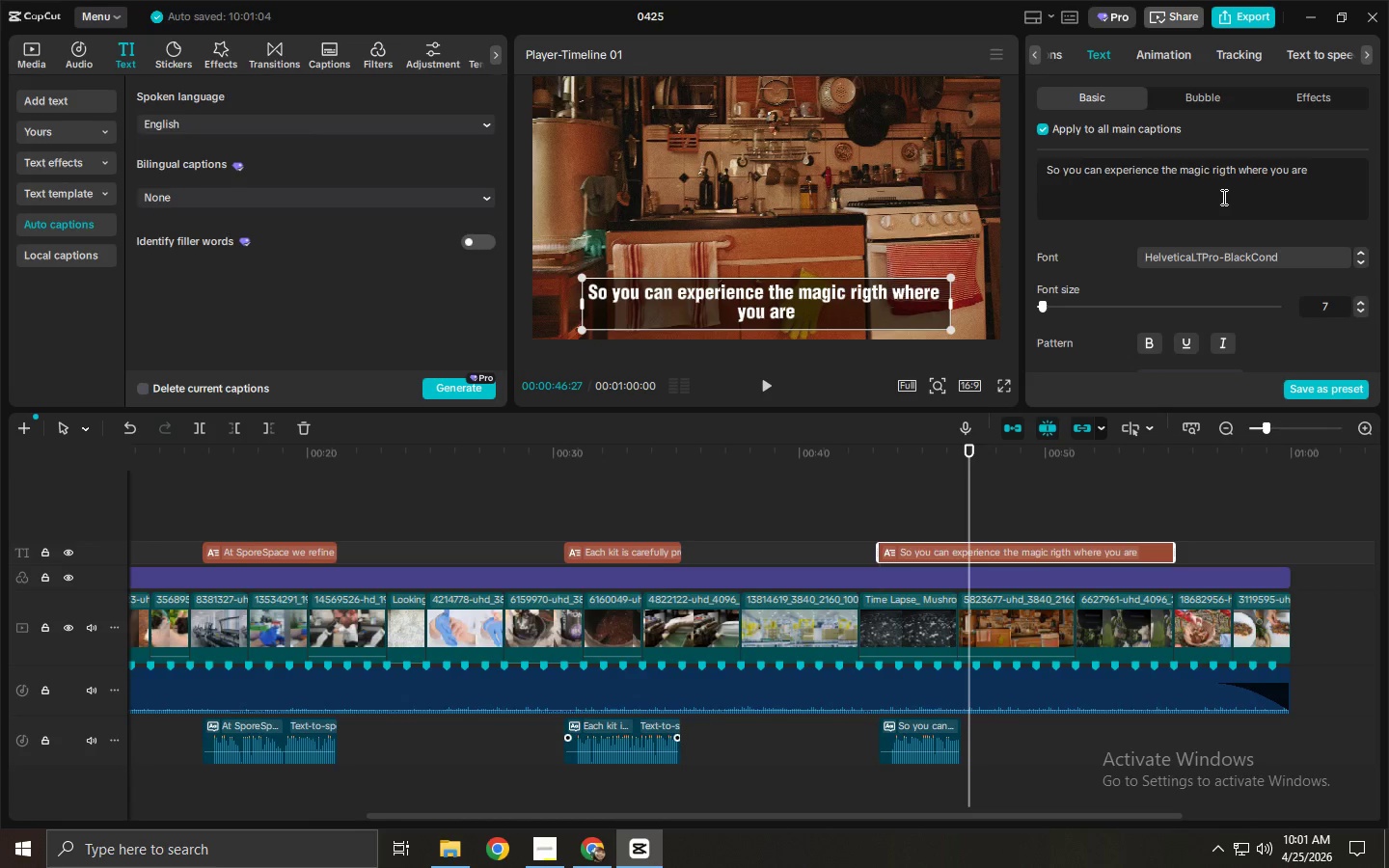 
key(Backspace)
 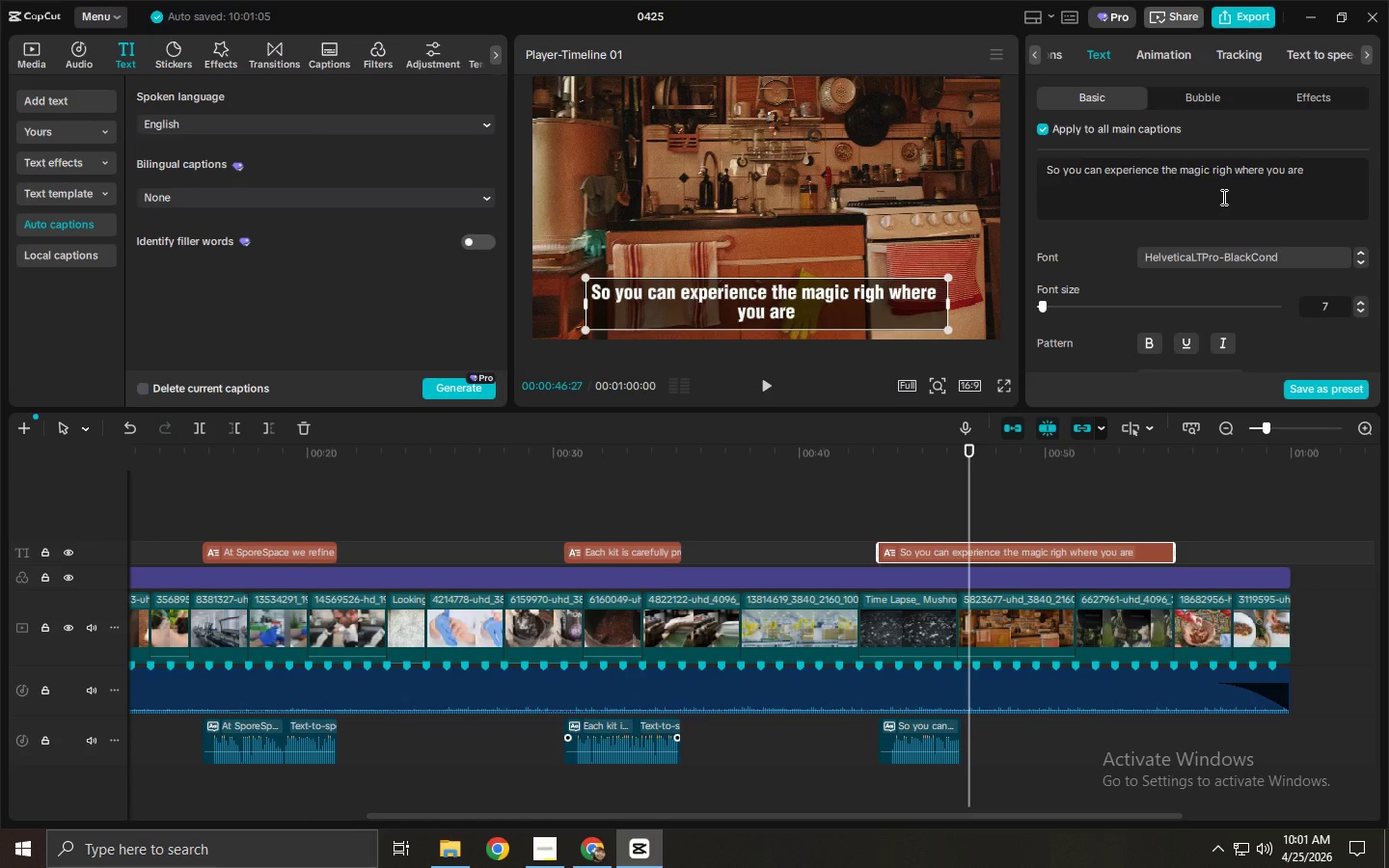 
key(ArrowRight)
 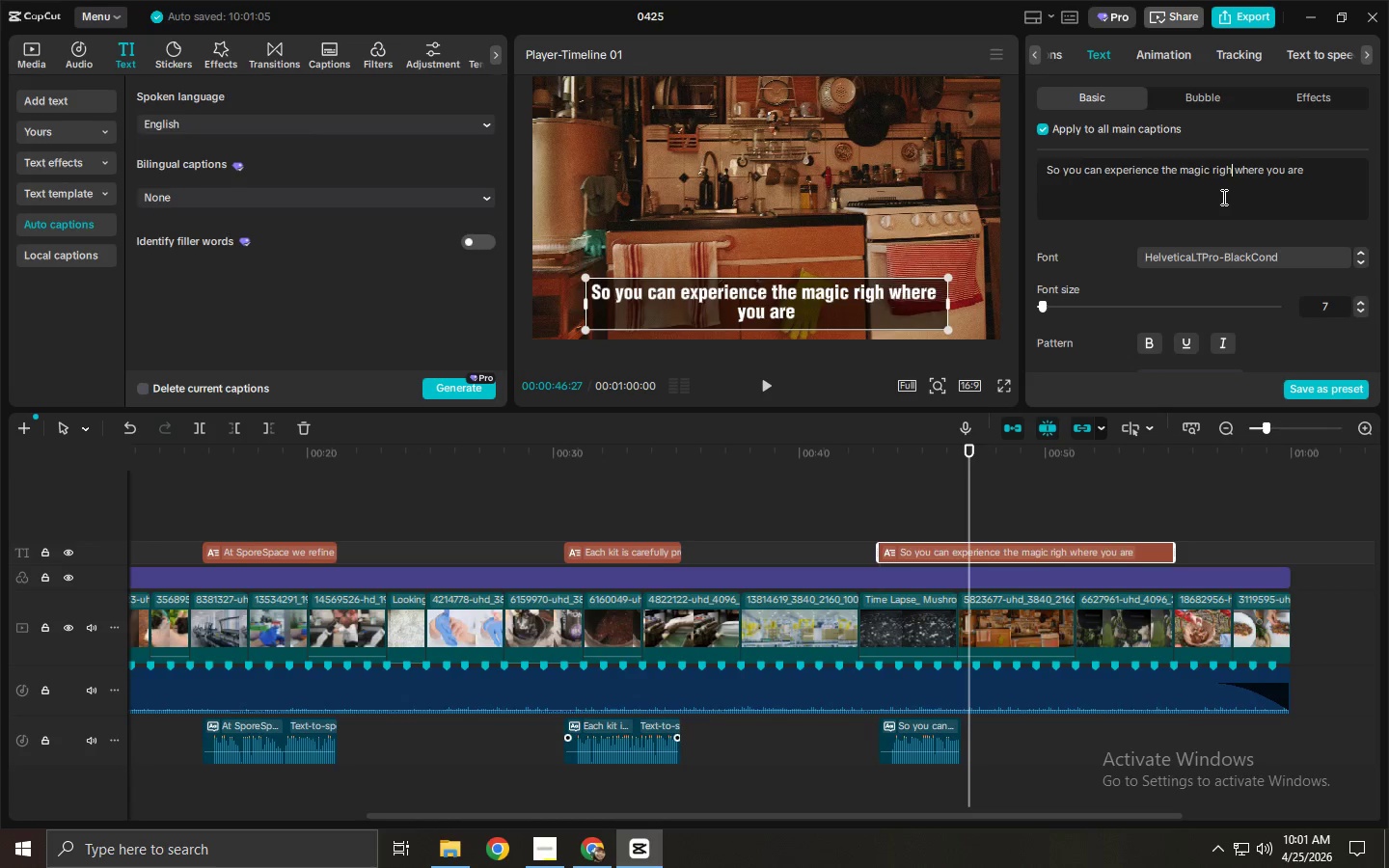 
key(T)
 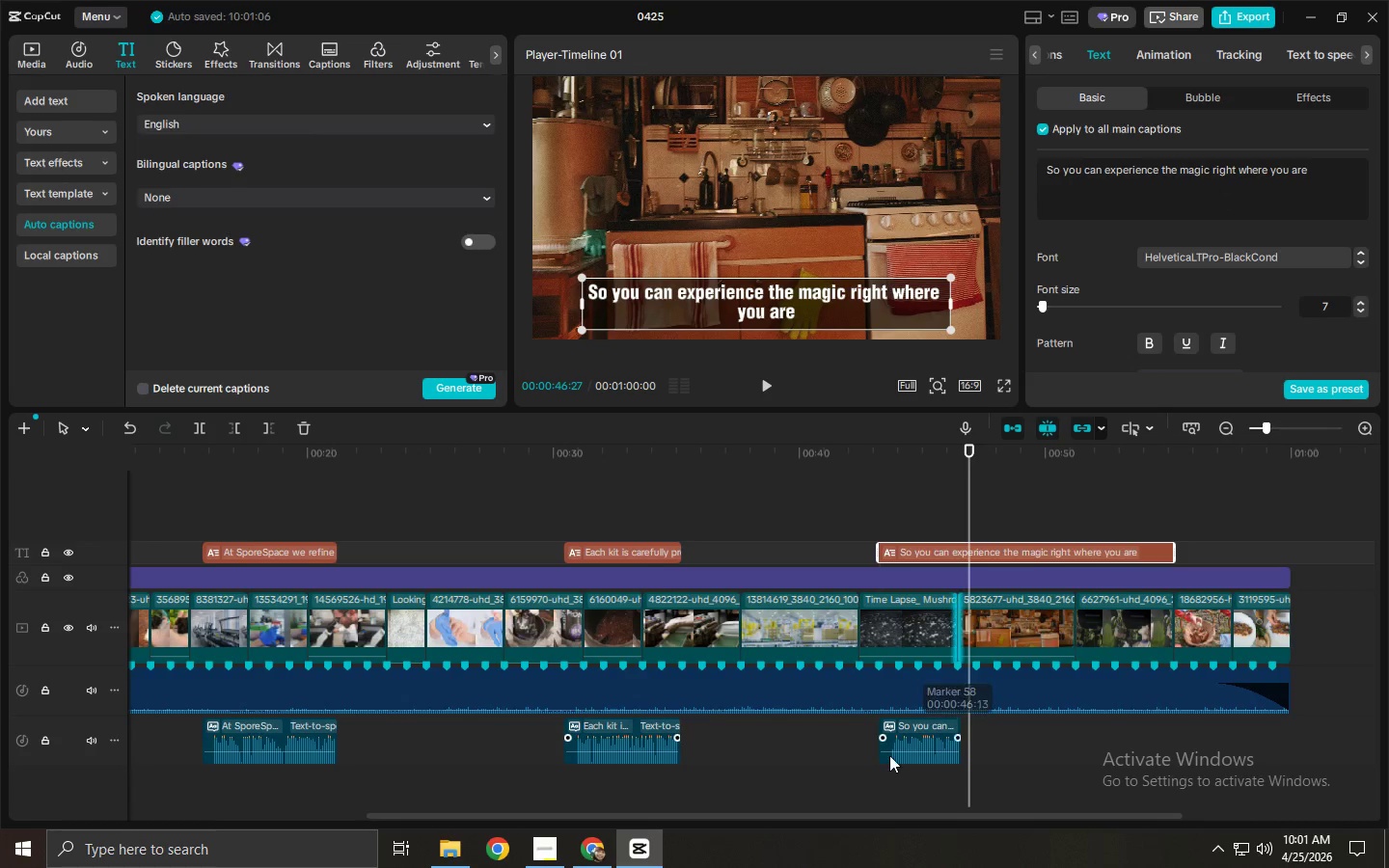 
double_click([907, 744])
 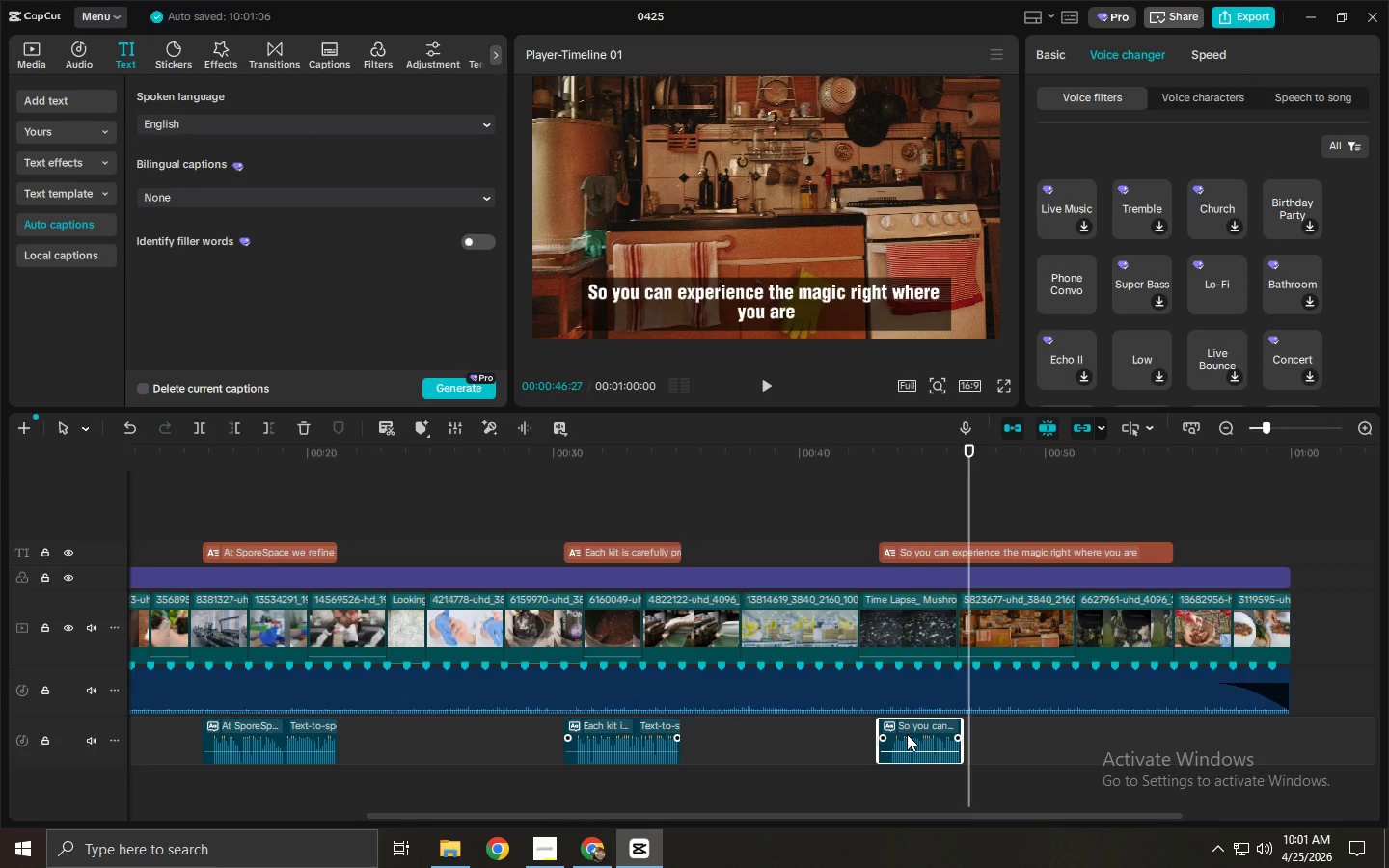 
key(Delete)
 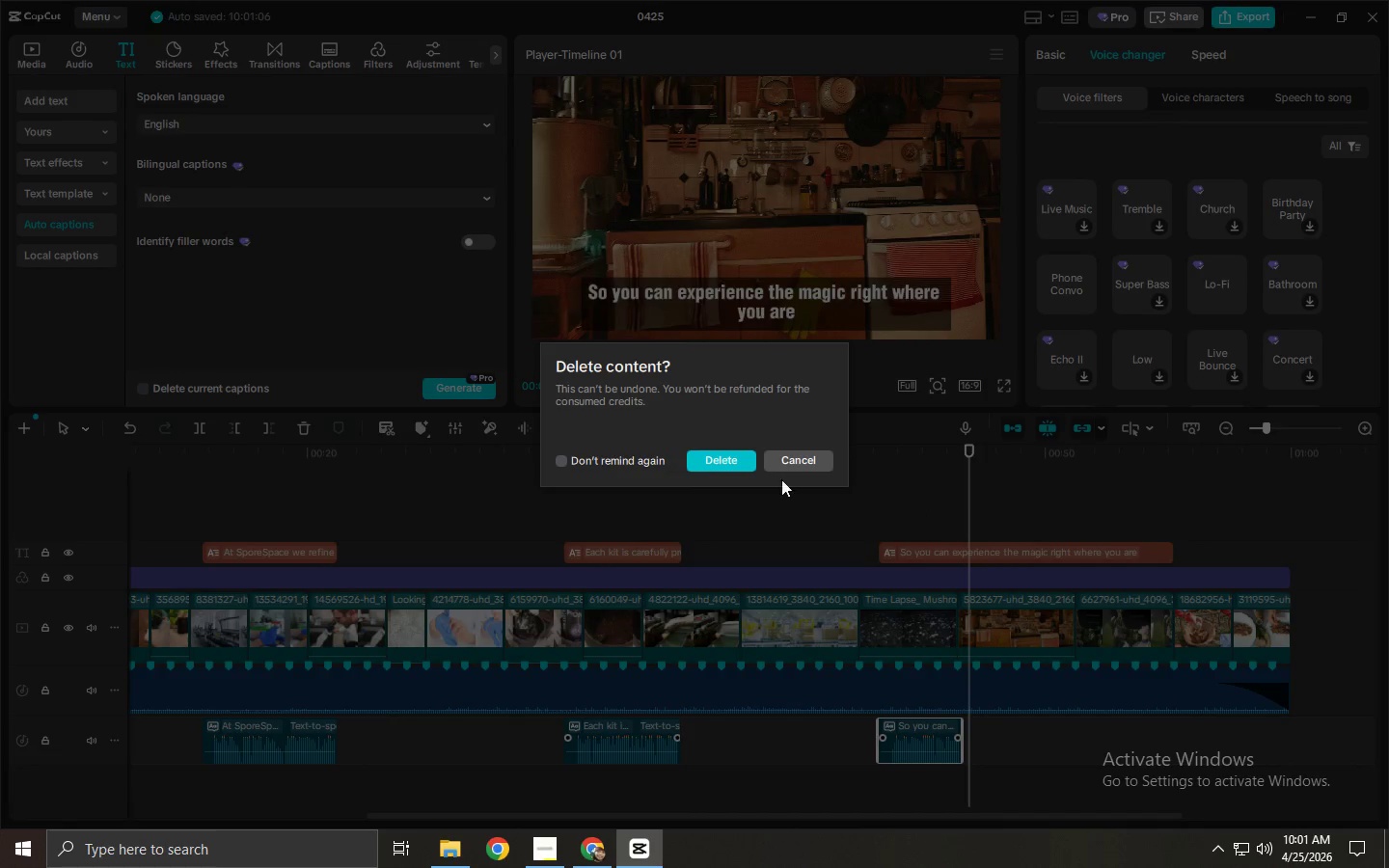 
left_click([736, 460])
 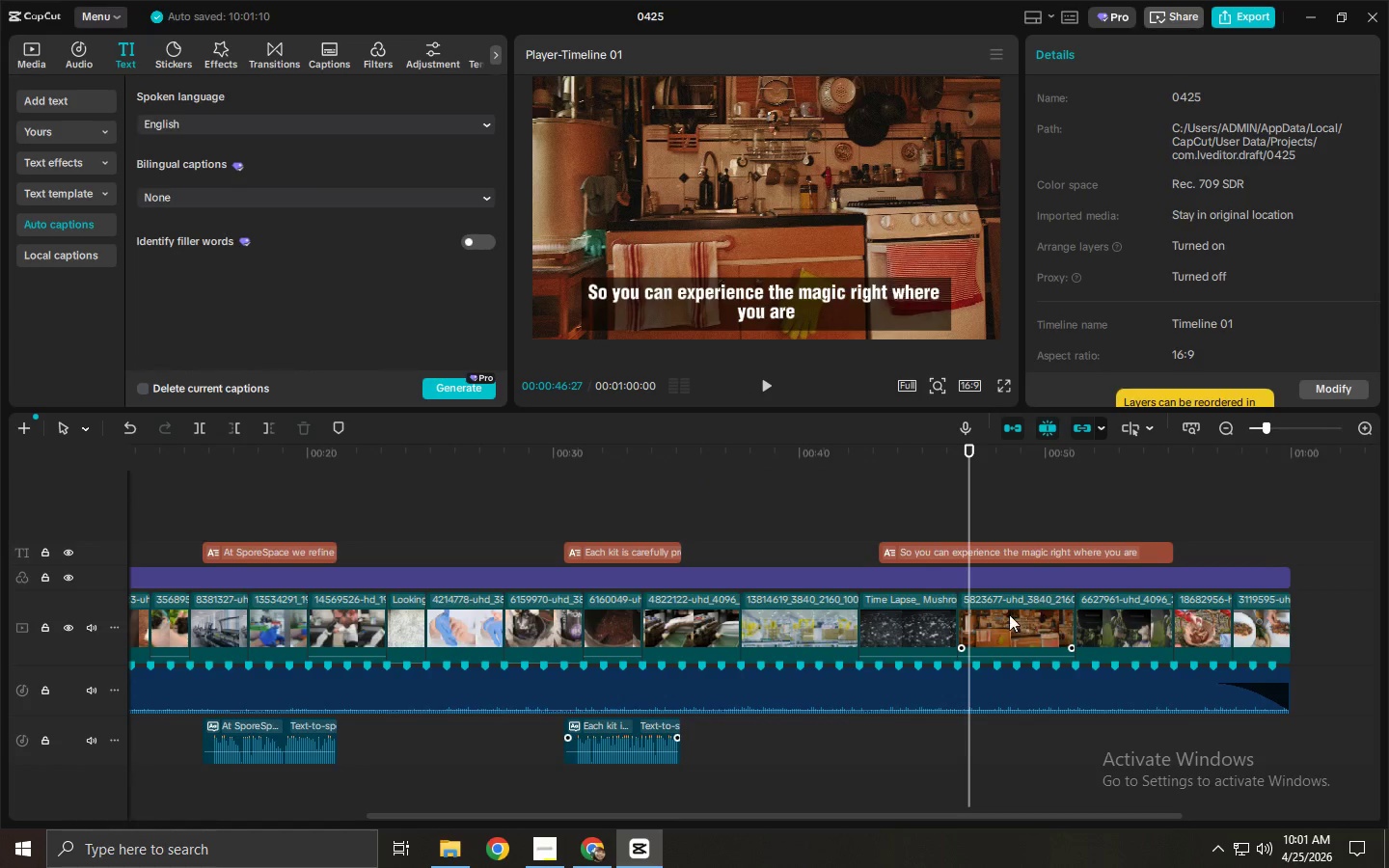 
left_click([1021, 553])
 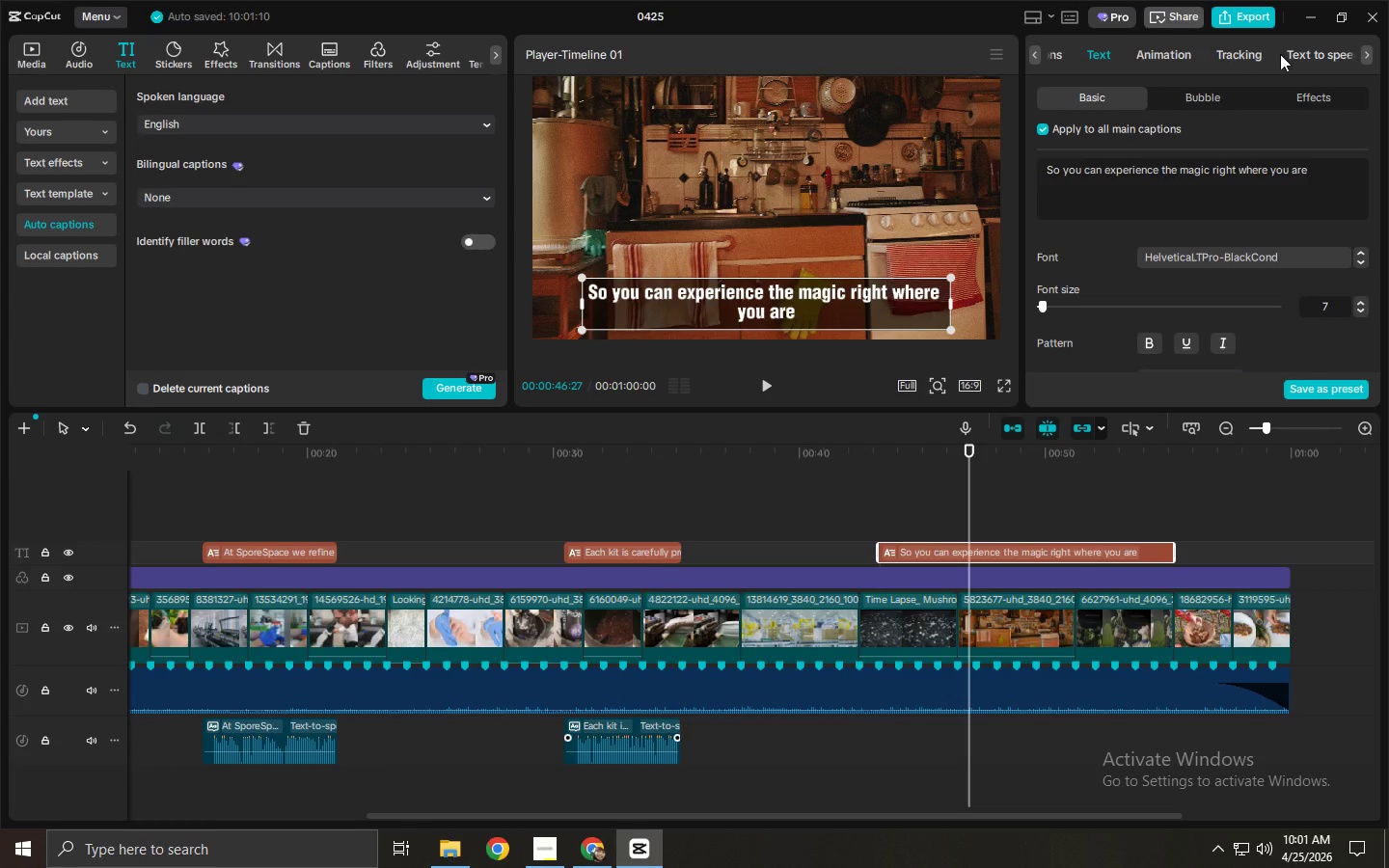 
left_click([1328, 43])
 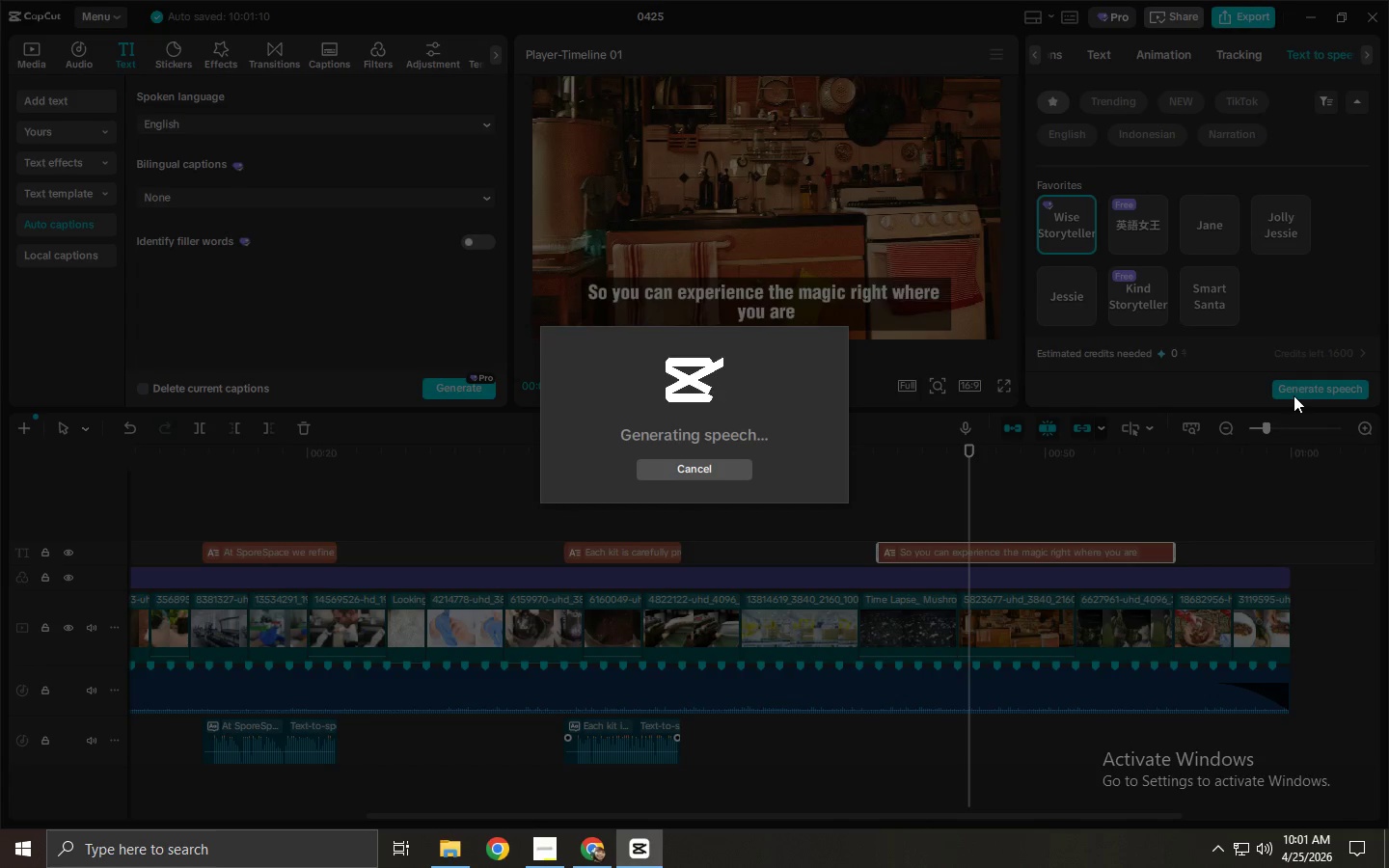 
wait(7.75)
 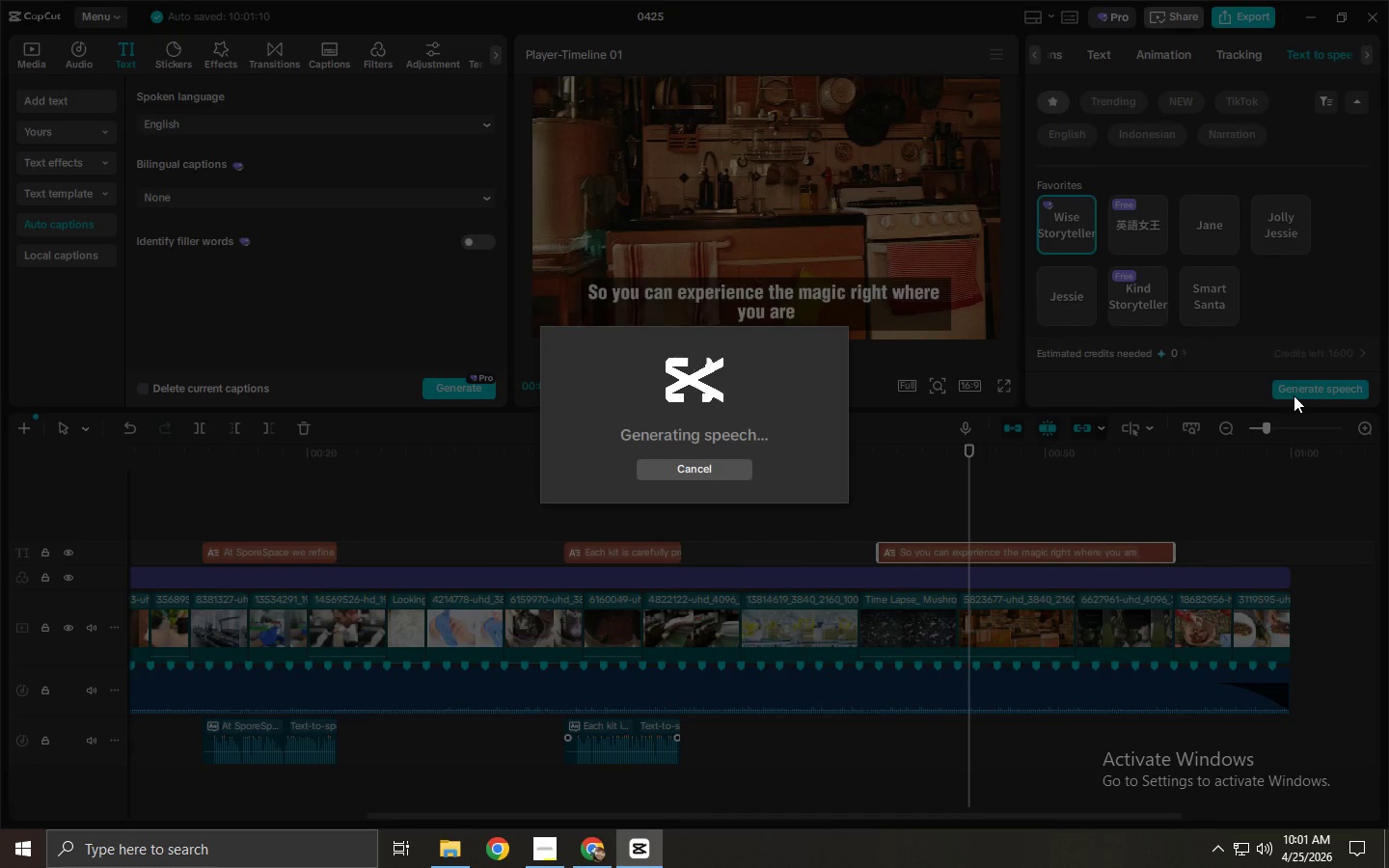 
left_click([878, 445])
 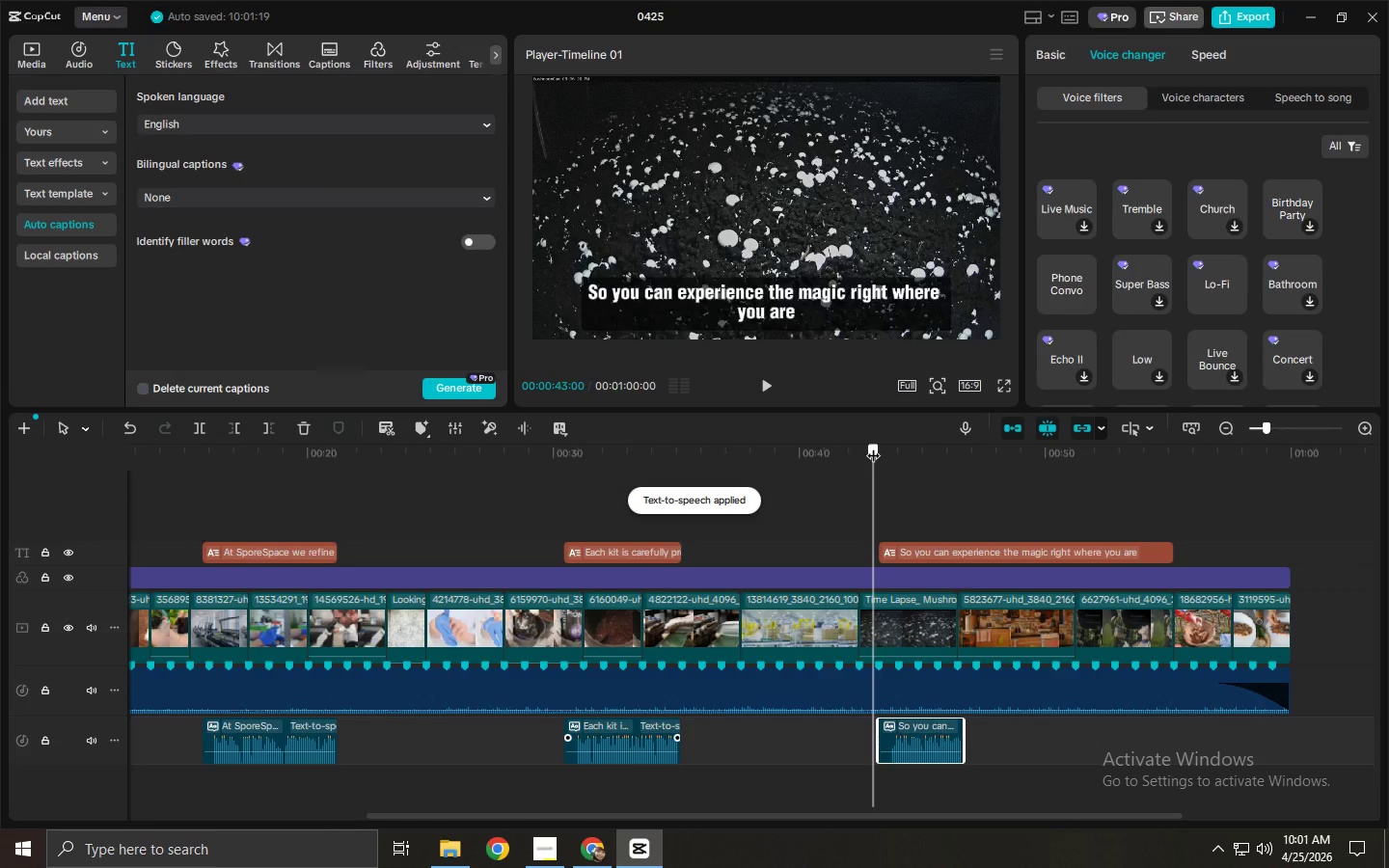 
key(Space)
 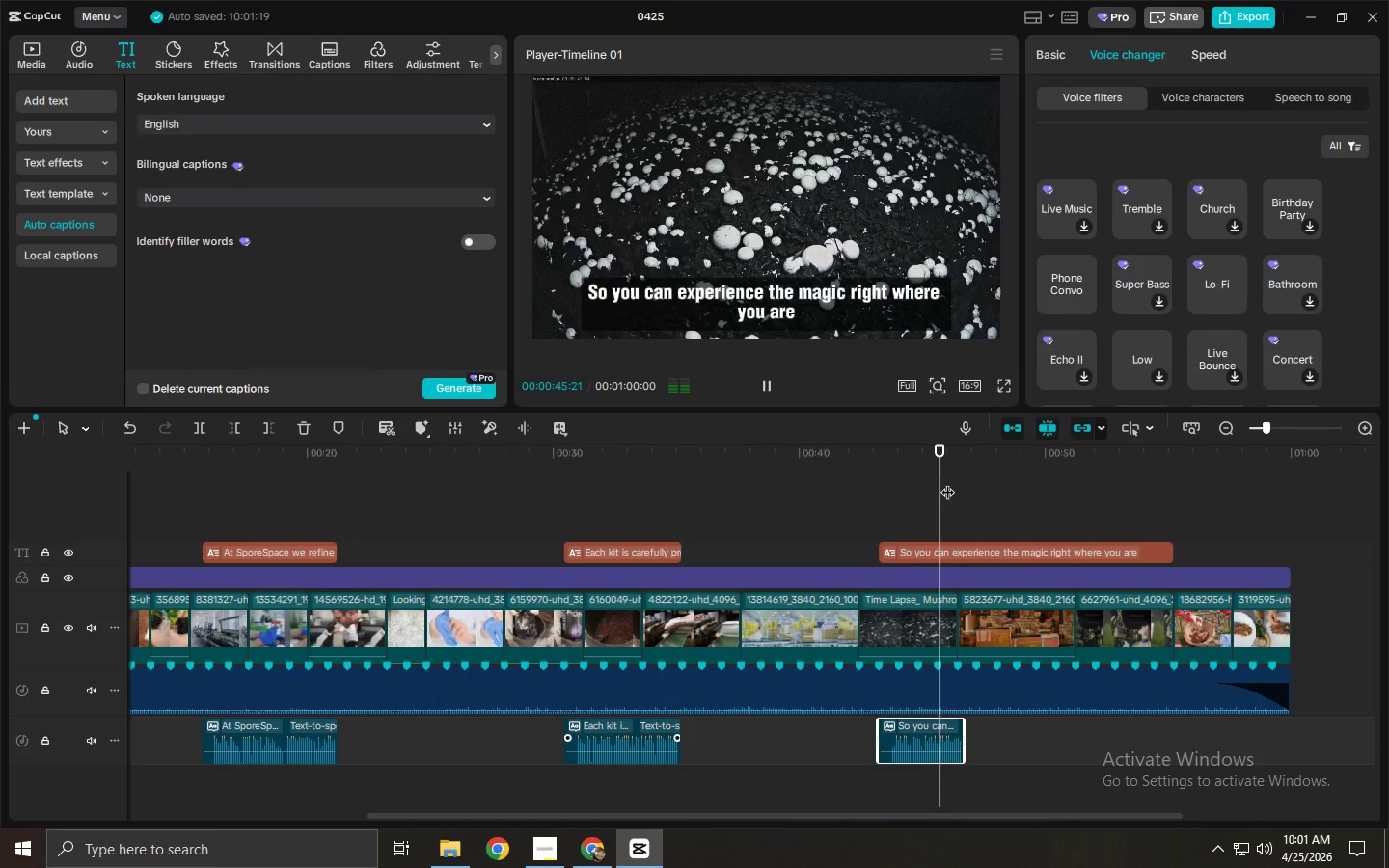 
key(Space)
 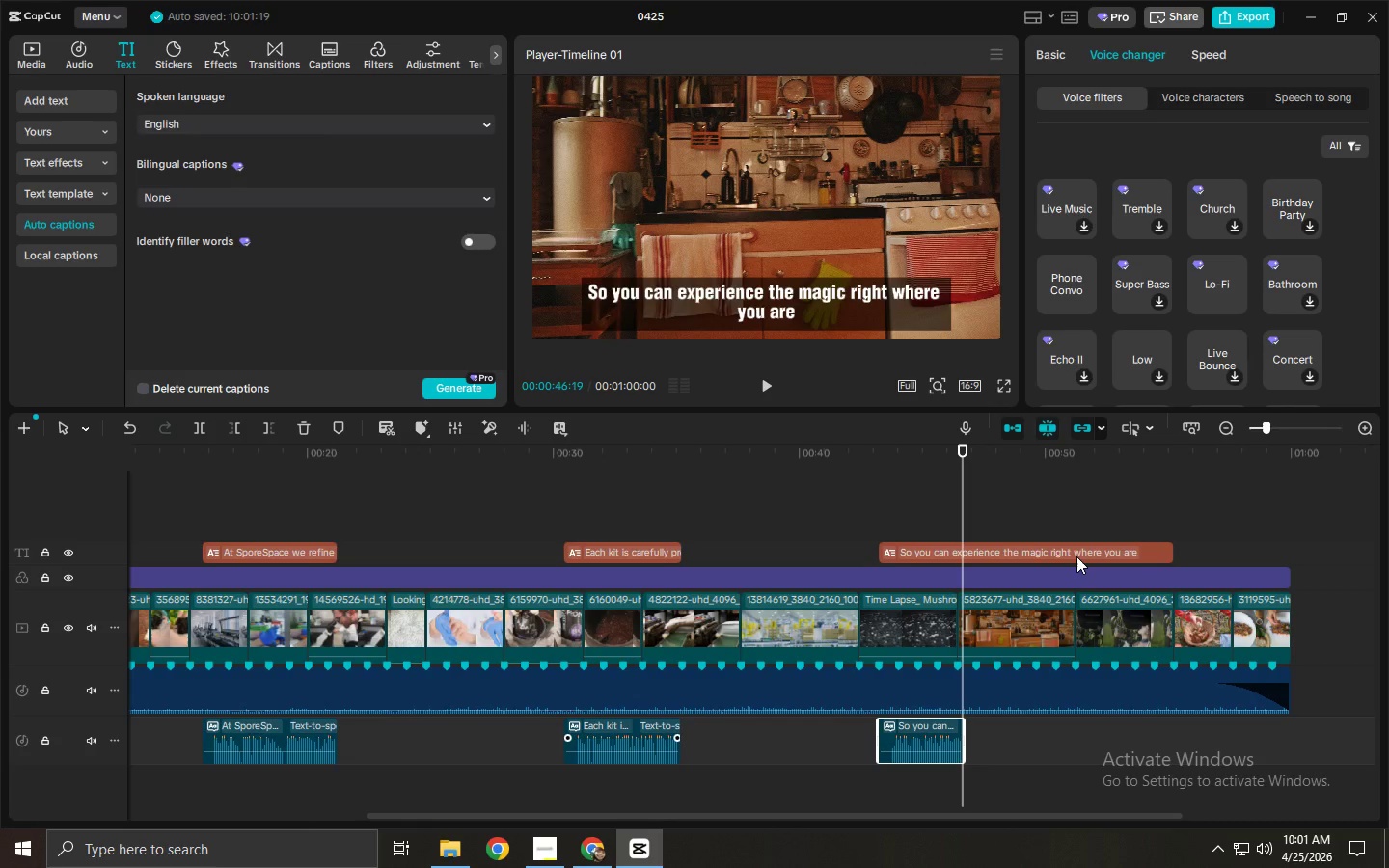 
left_click([1067, 552])
 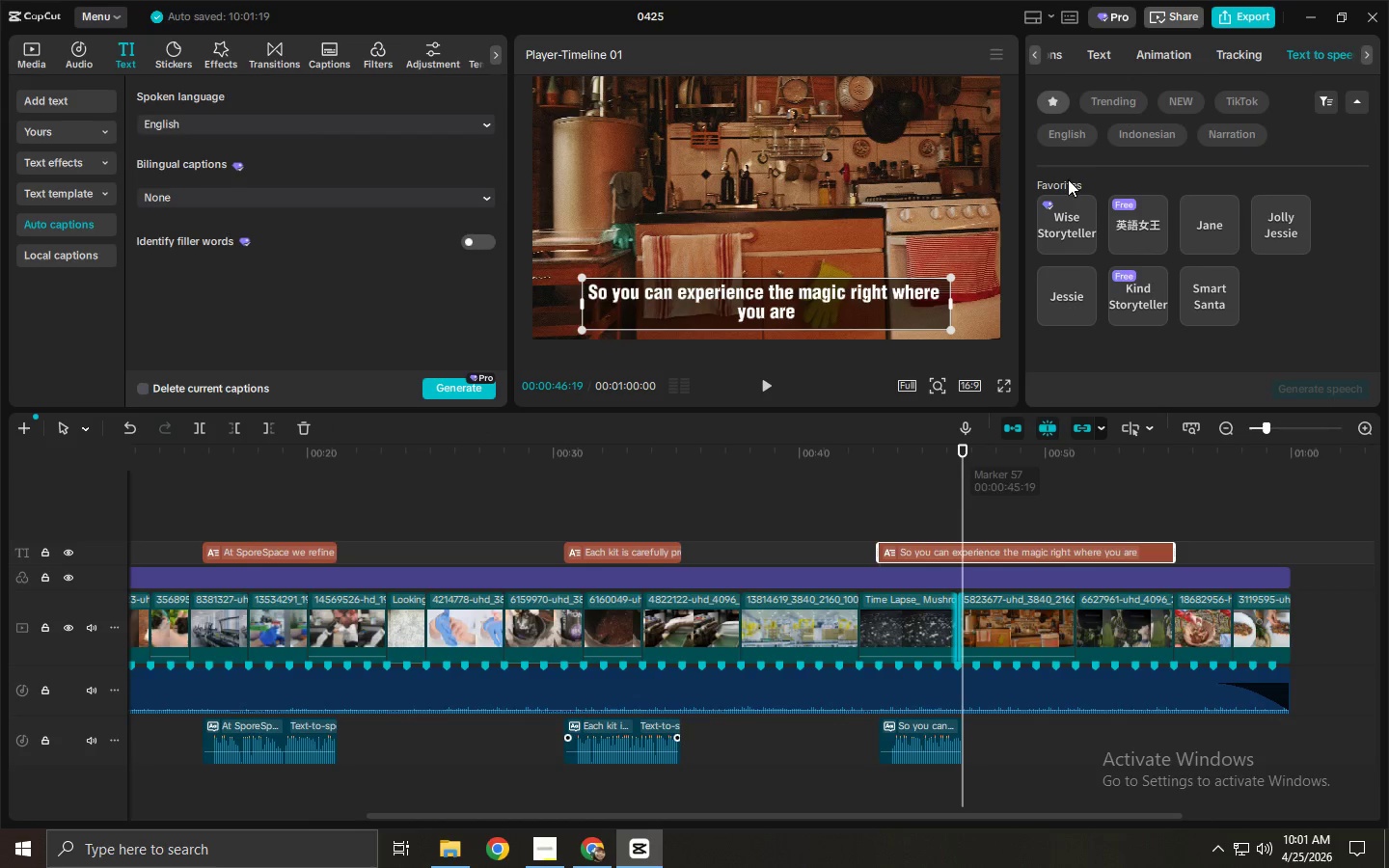 
left_click([1088, 60])
 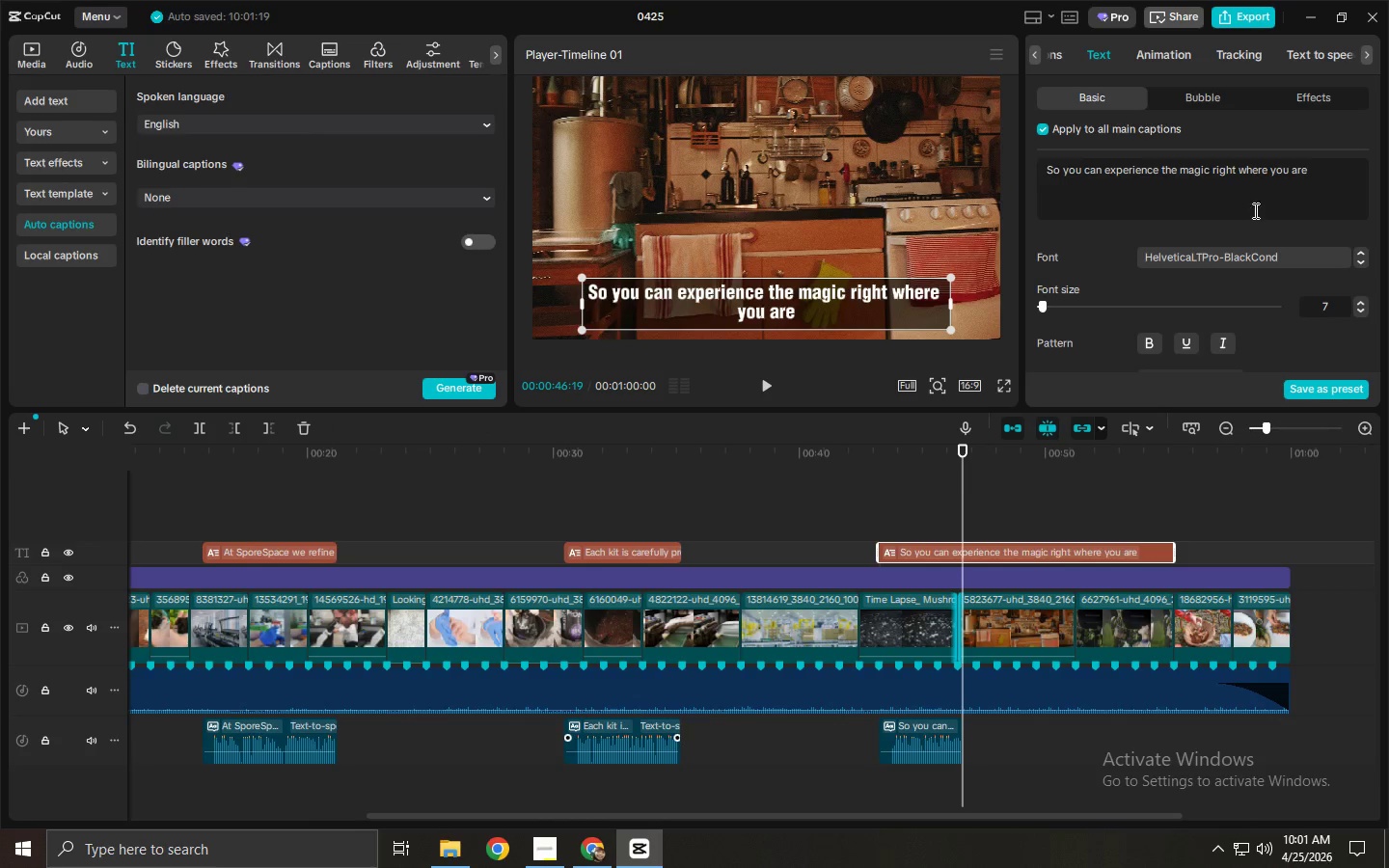 
left_click([1326, 169])
 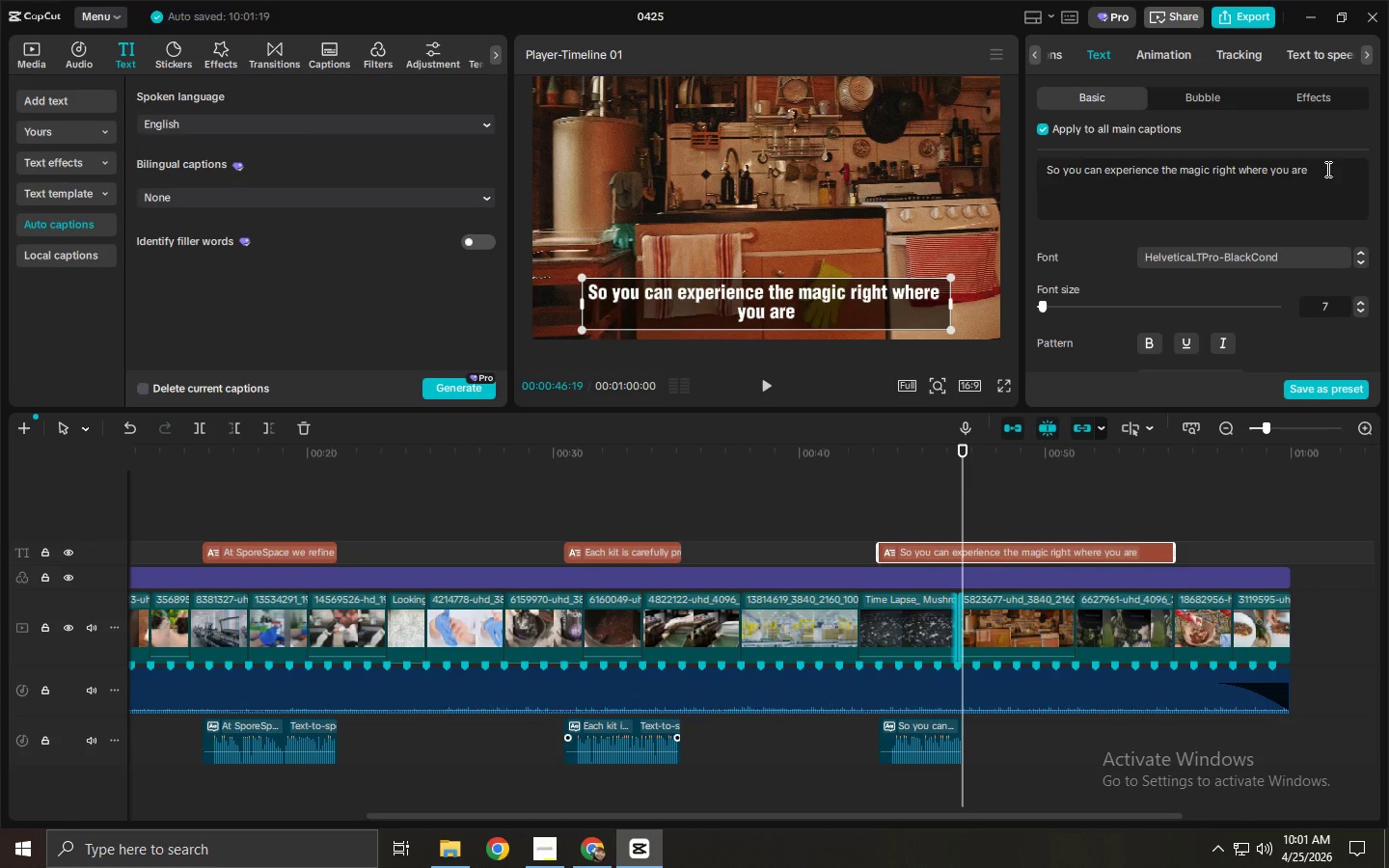 
key(NumpadDecimal)
 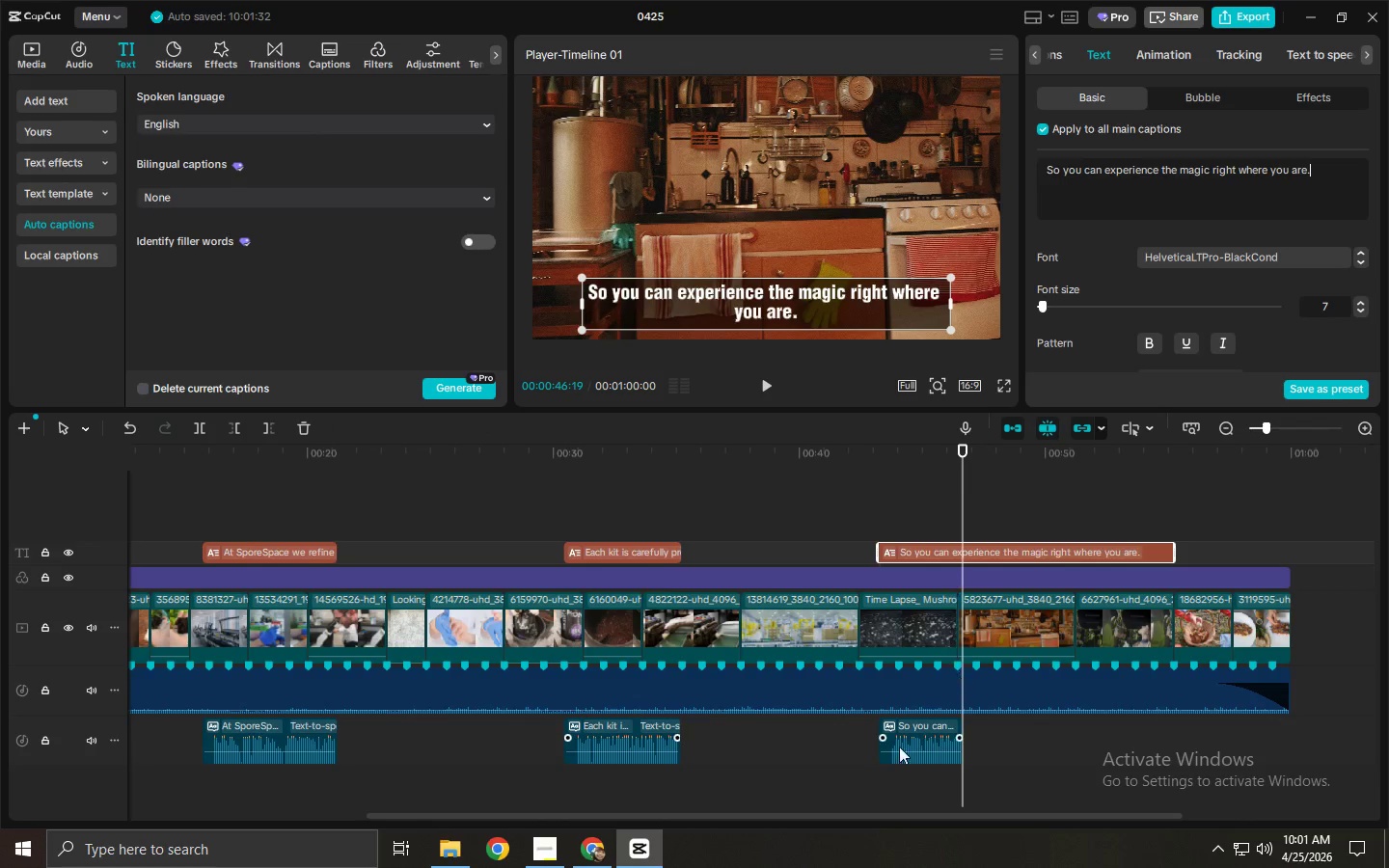 
left_click([926, 746])
 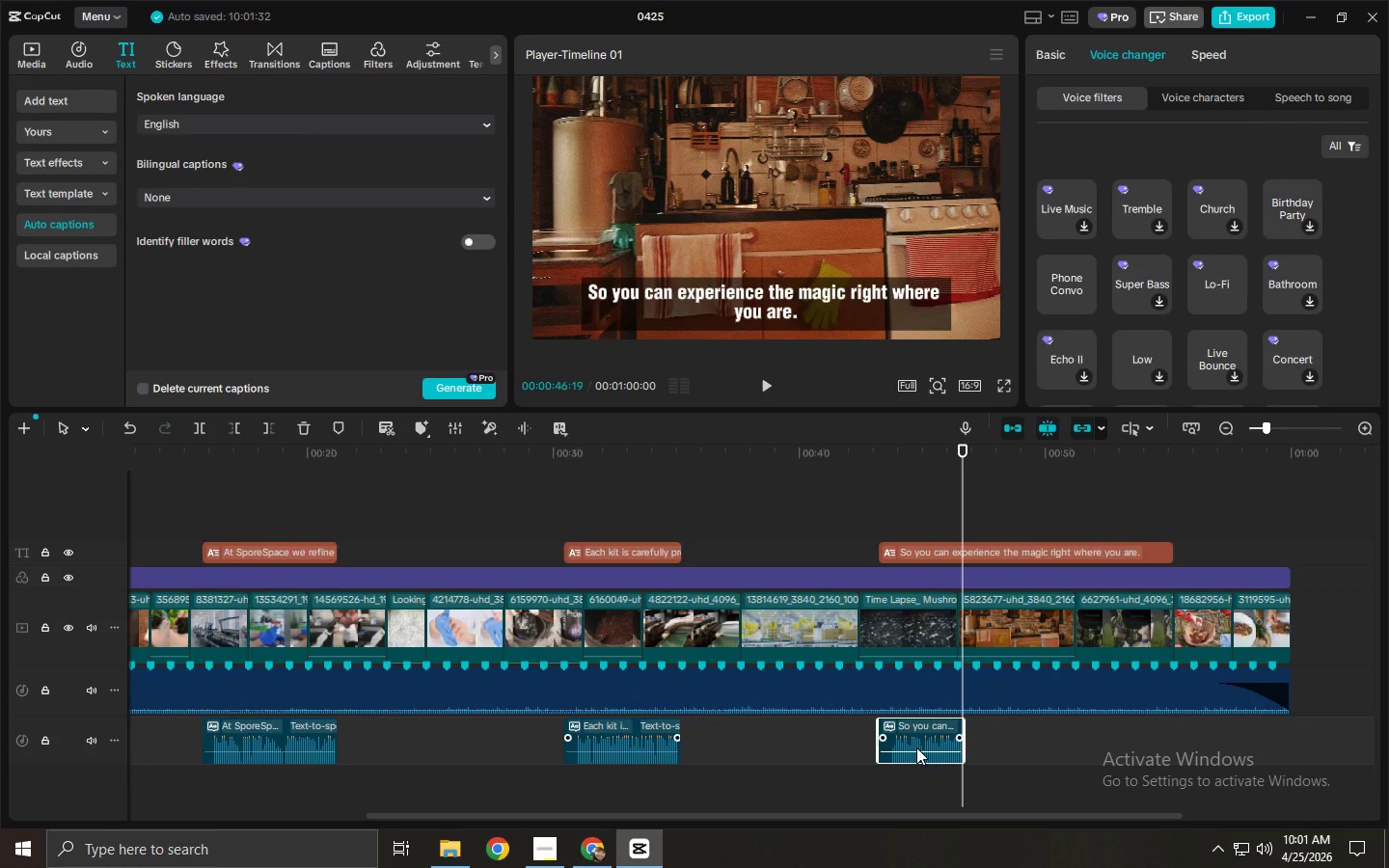 
key(Delete)
 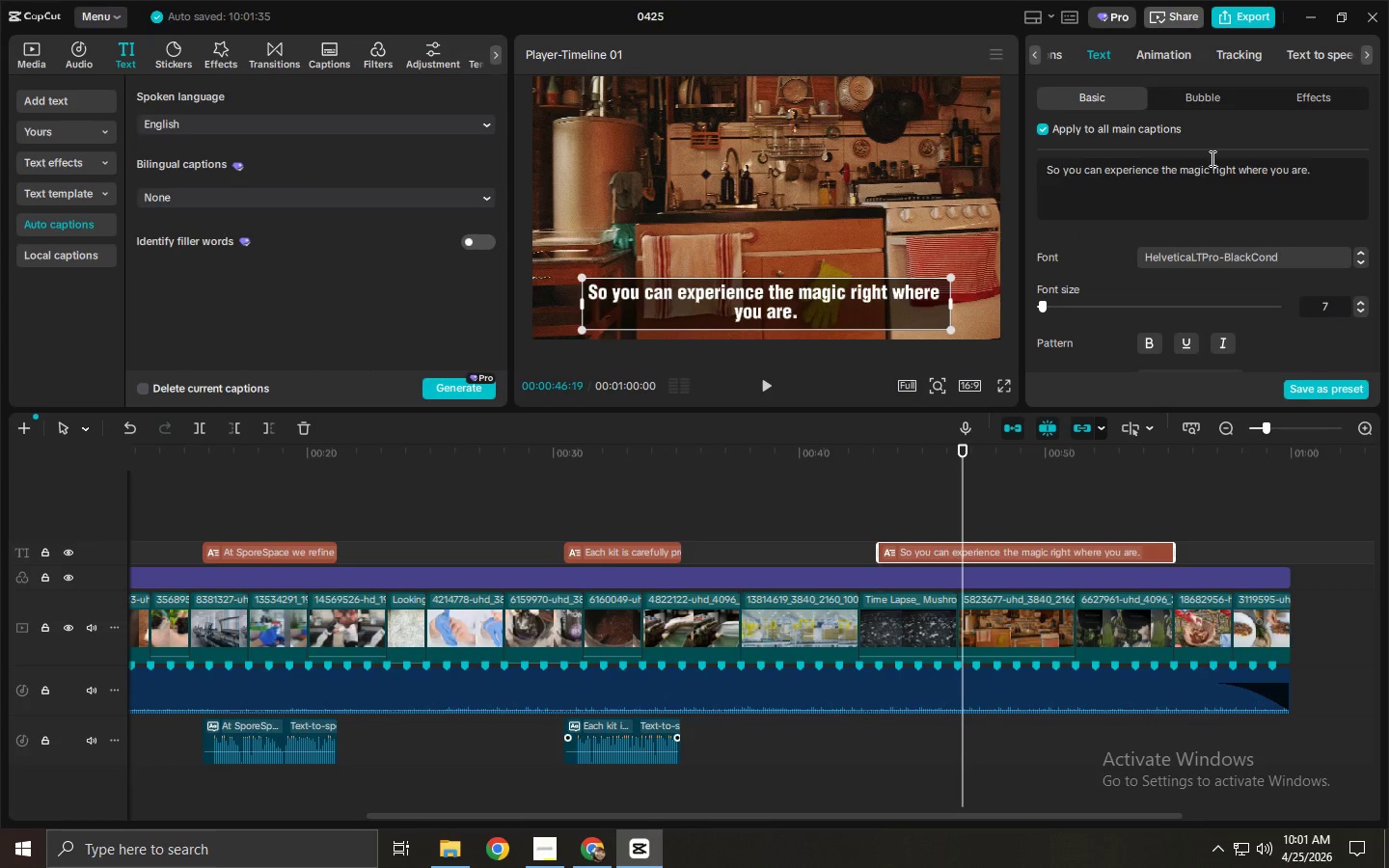 
left_click([1324, 51])
 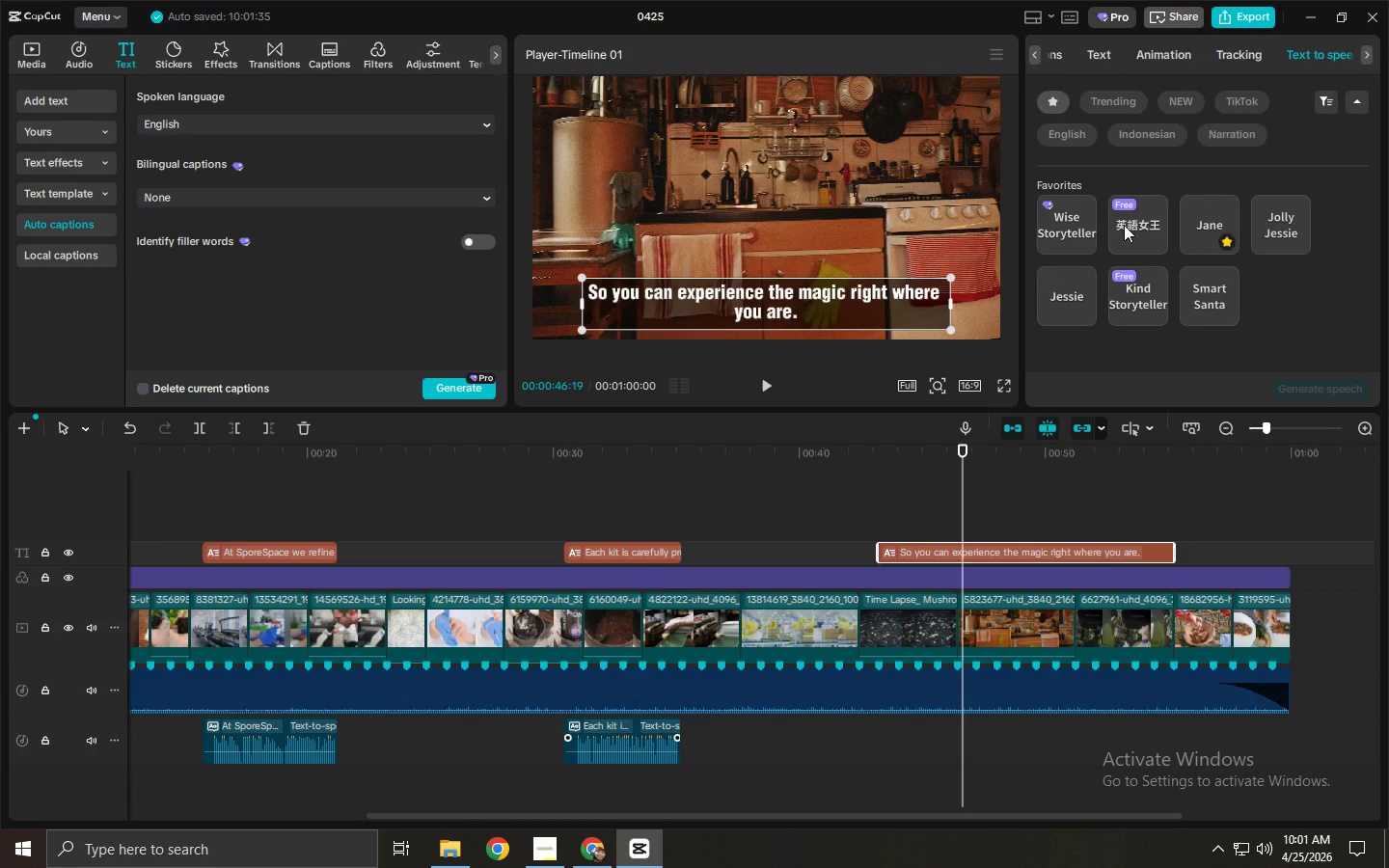 
left_click([1067, 234])
 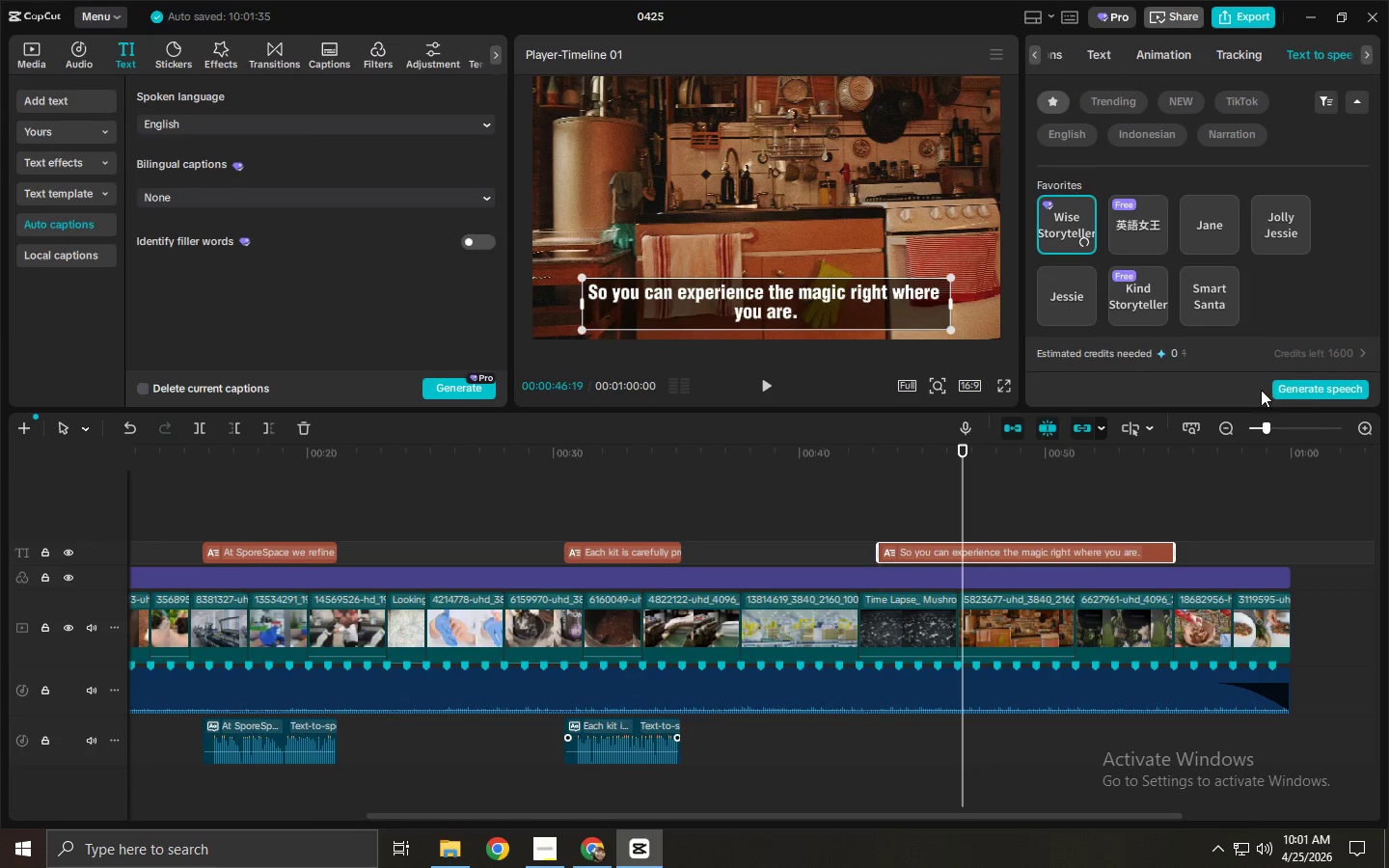 
left_click([1284, 392])
 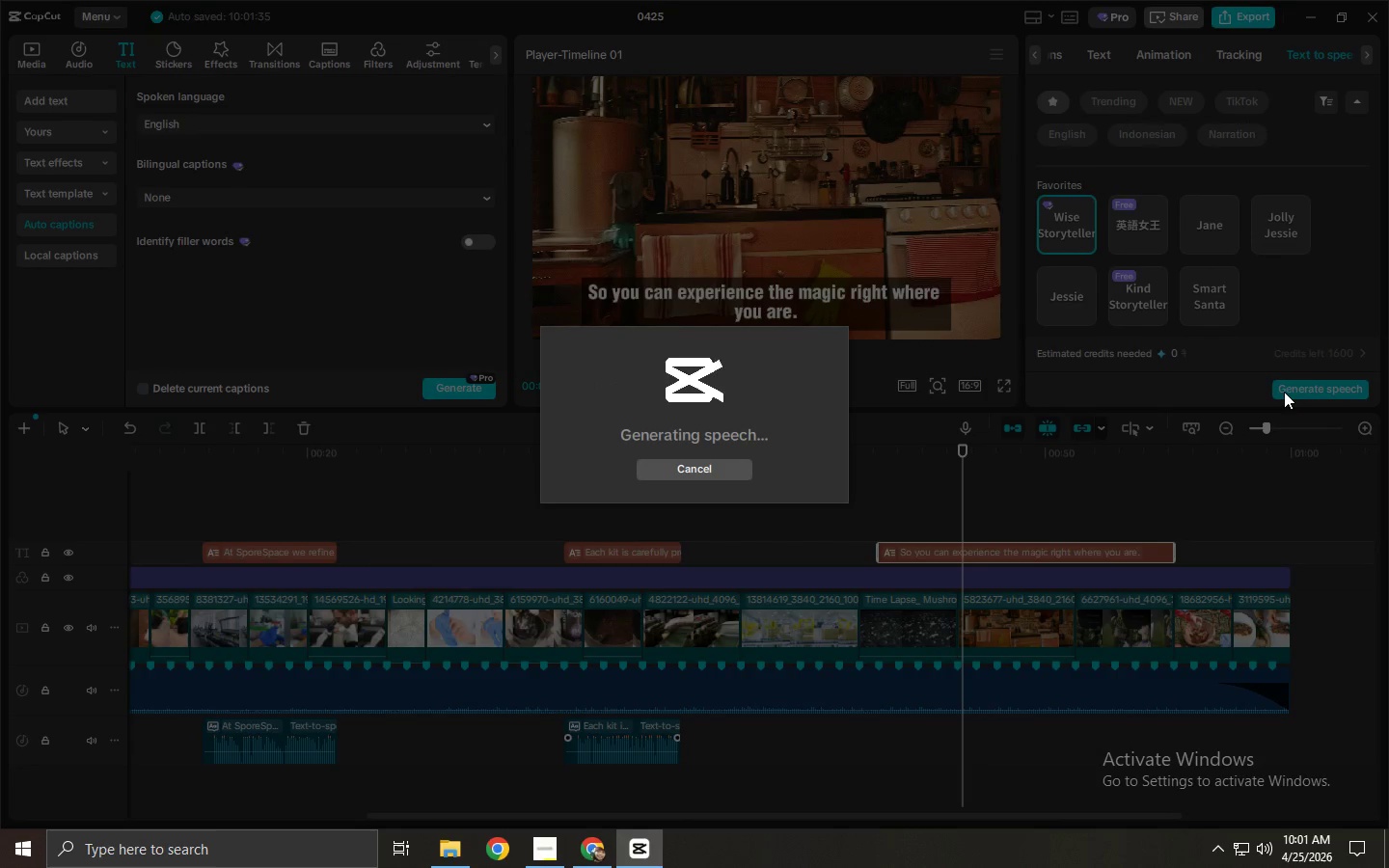 
wait(6.05)
 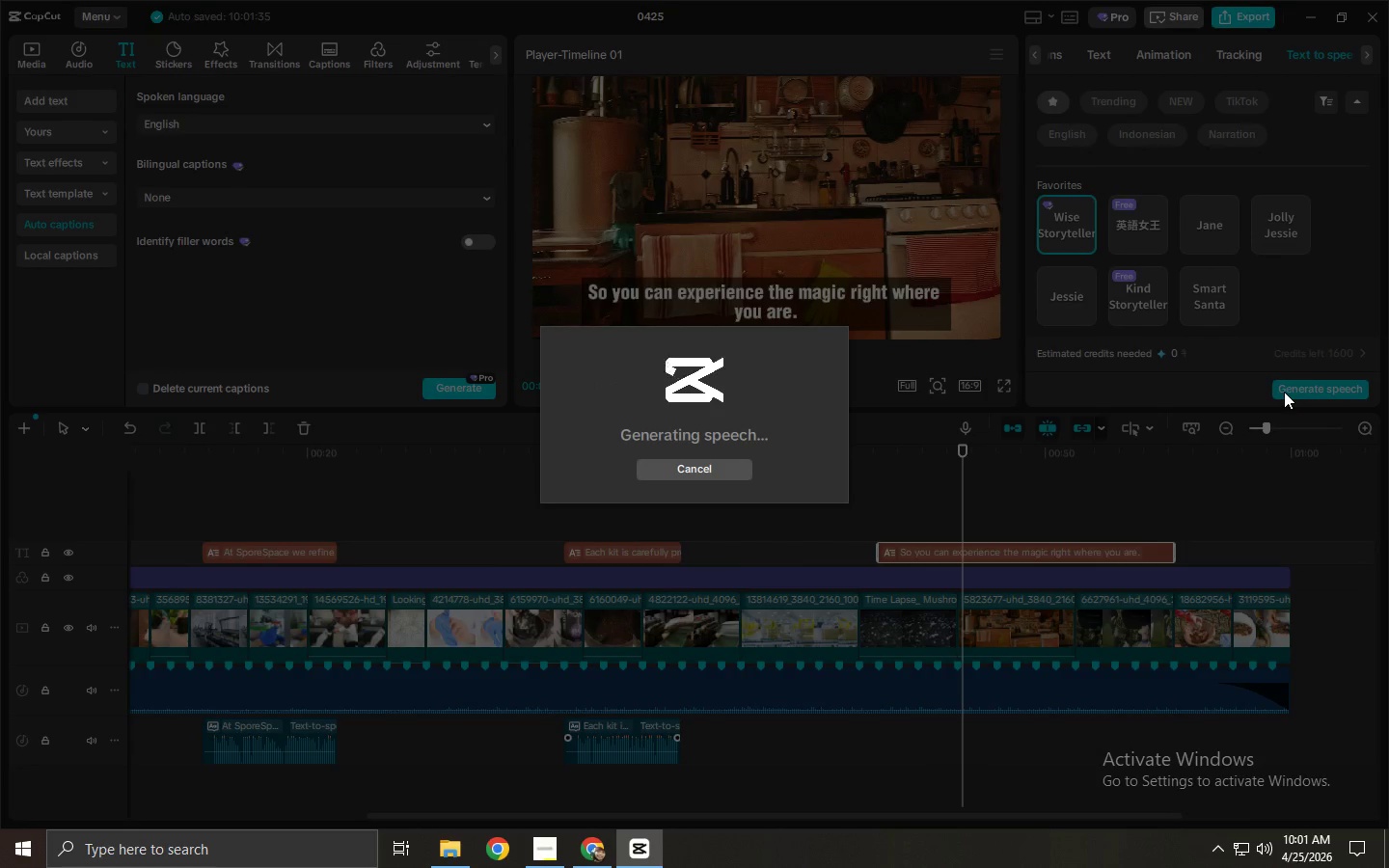 
left_click([866, 457])
 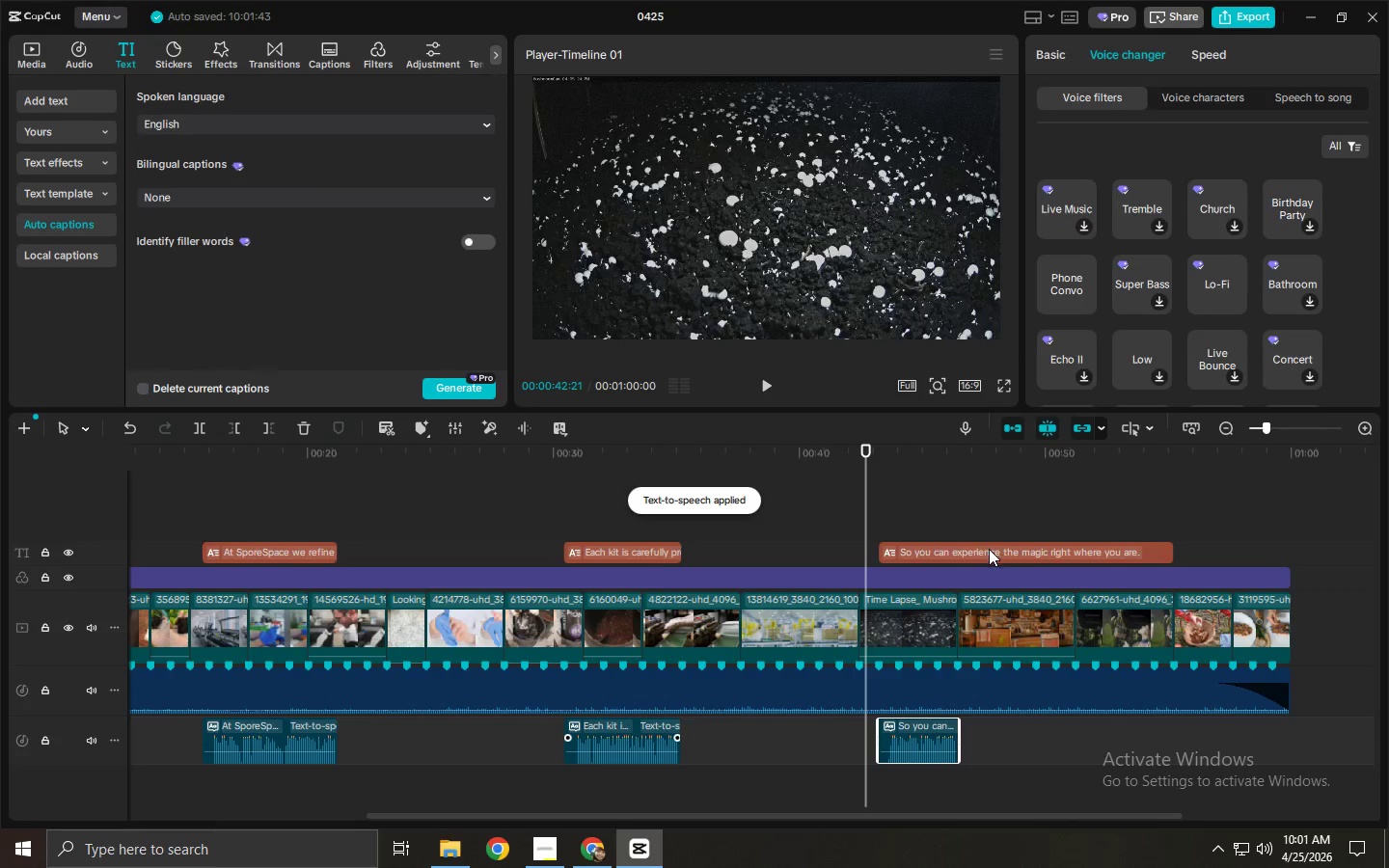 
left_click_drag(start_coordinate=[986, 551], to_coordinate=[1000, 552])
 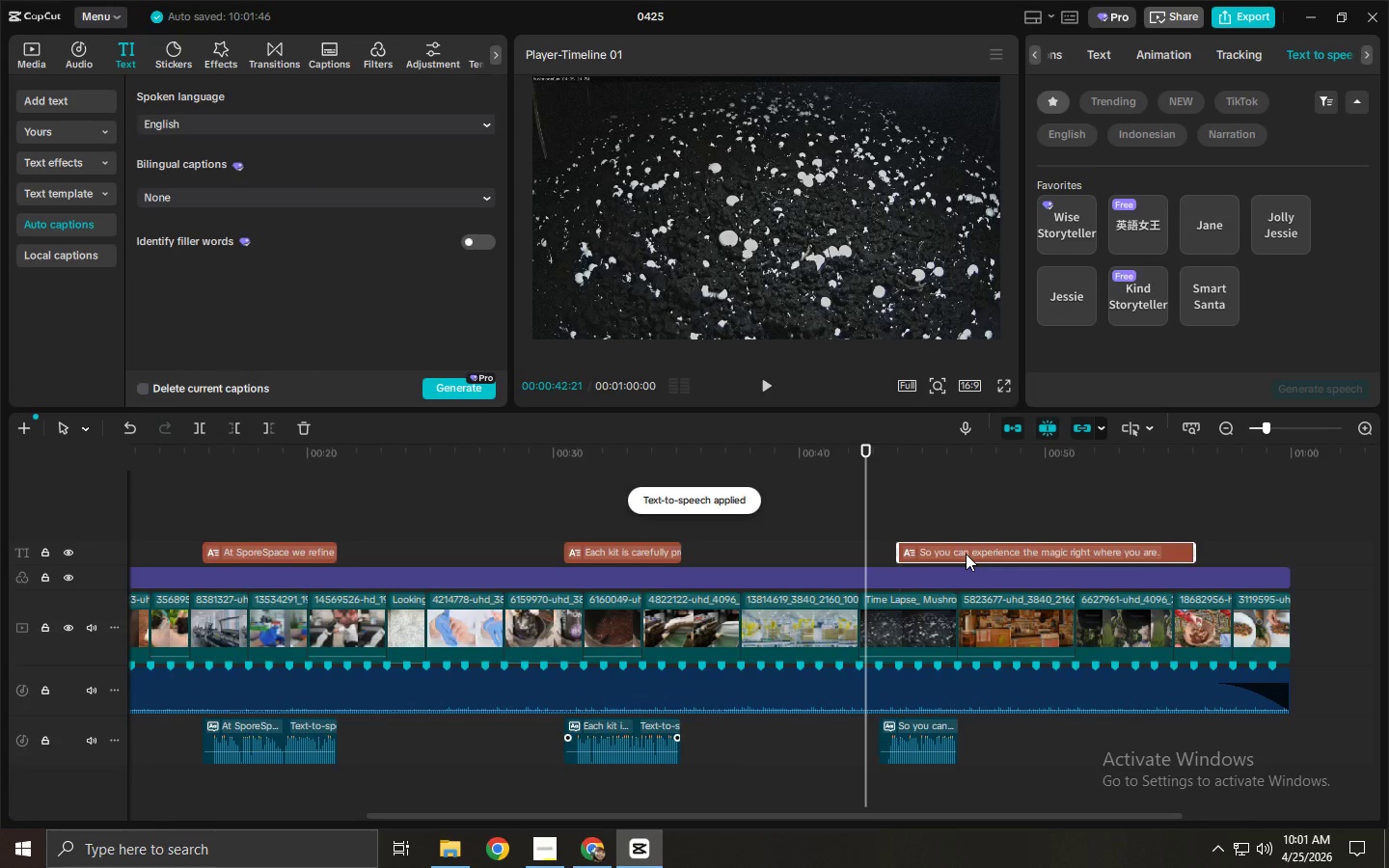 
left_click_drag(start_coordinate=[966, 554], to_coordinate=[950, 556])
 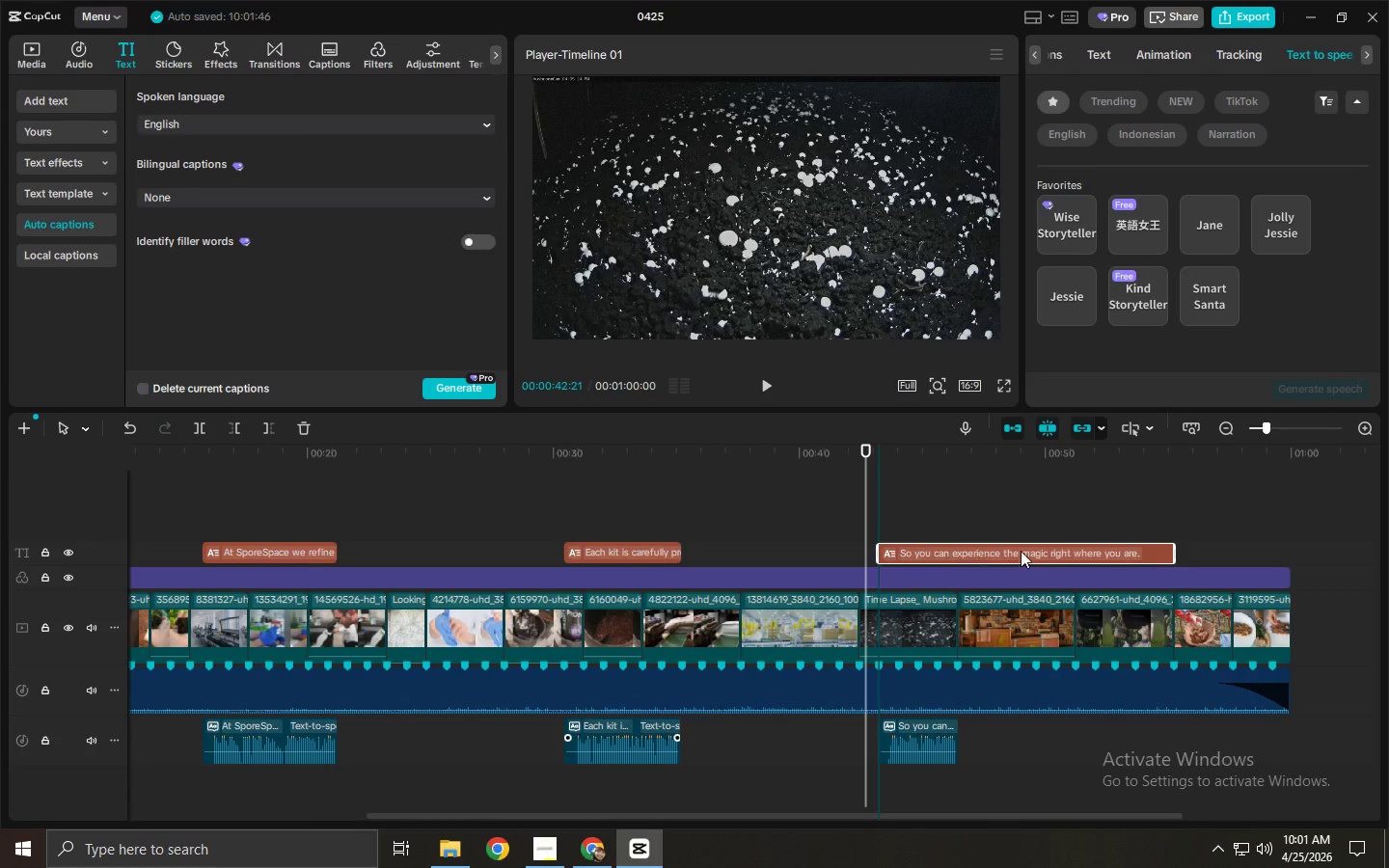 
left_click([1021, 551])
 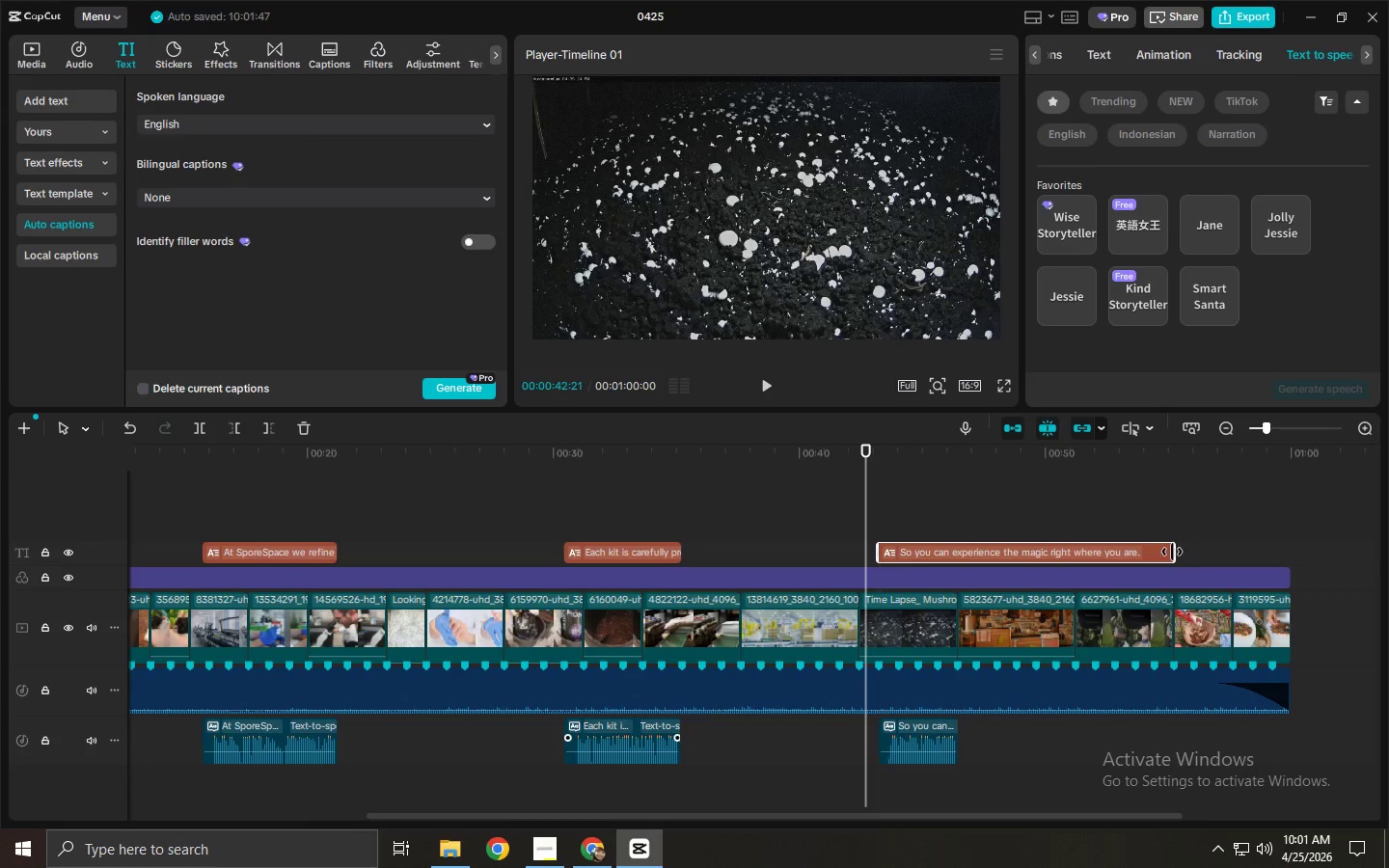 
left_click_drag(start_coordinate=[1175, 551], to_coordinate=[959, 556])
 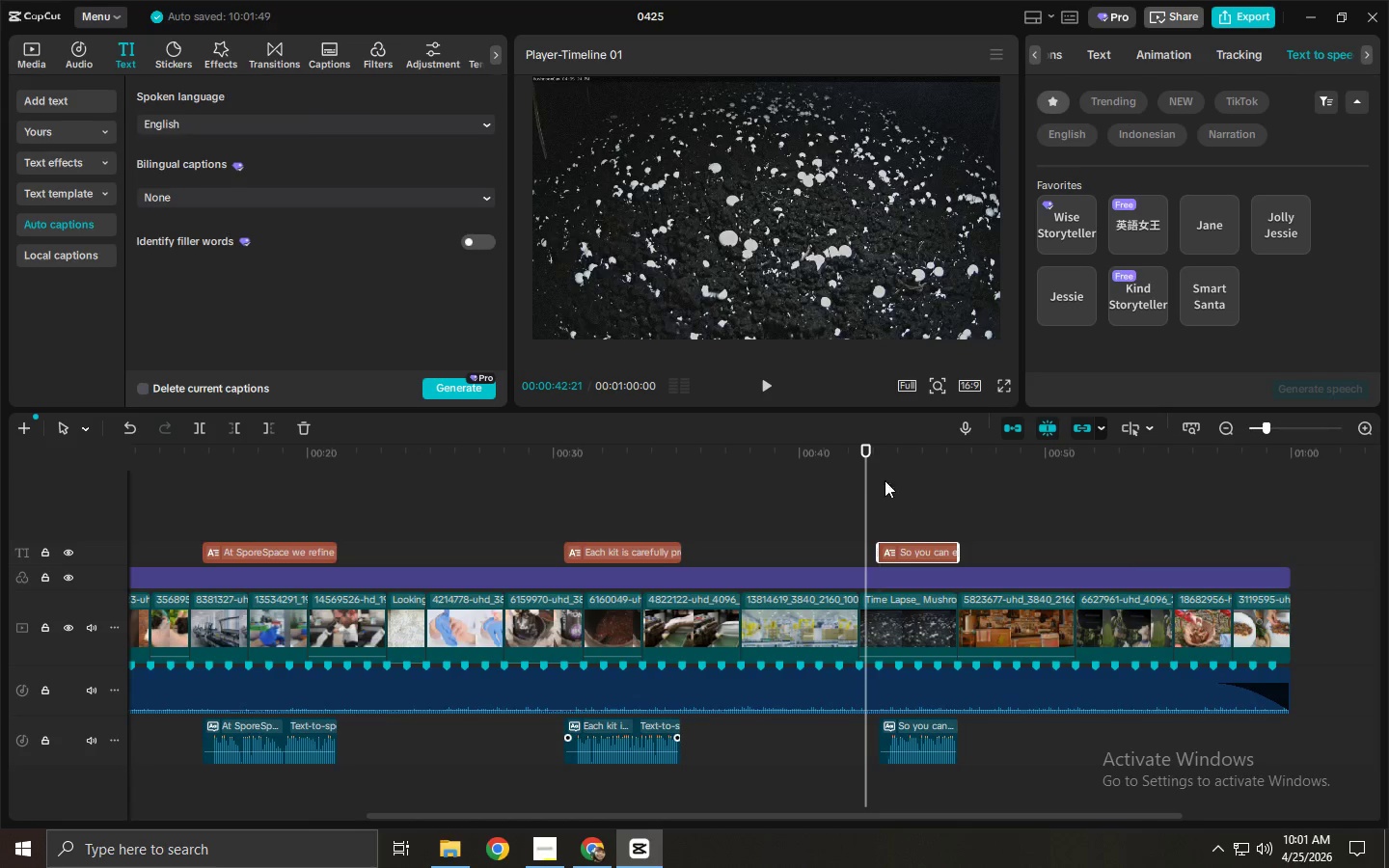 
left_click([868, 462])
 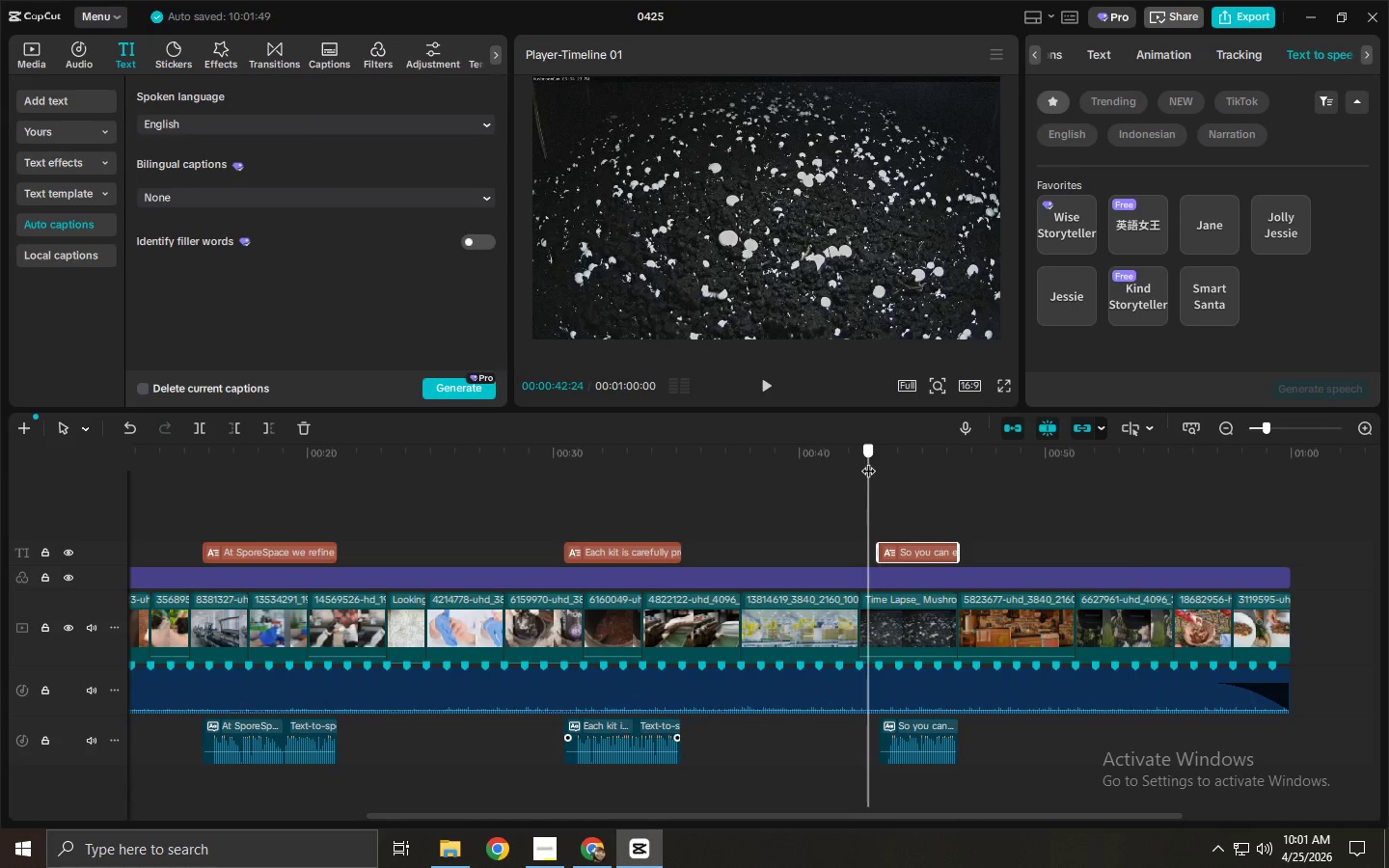 
key(Space)
 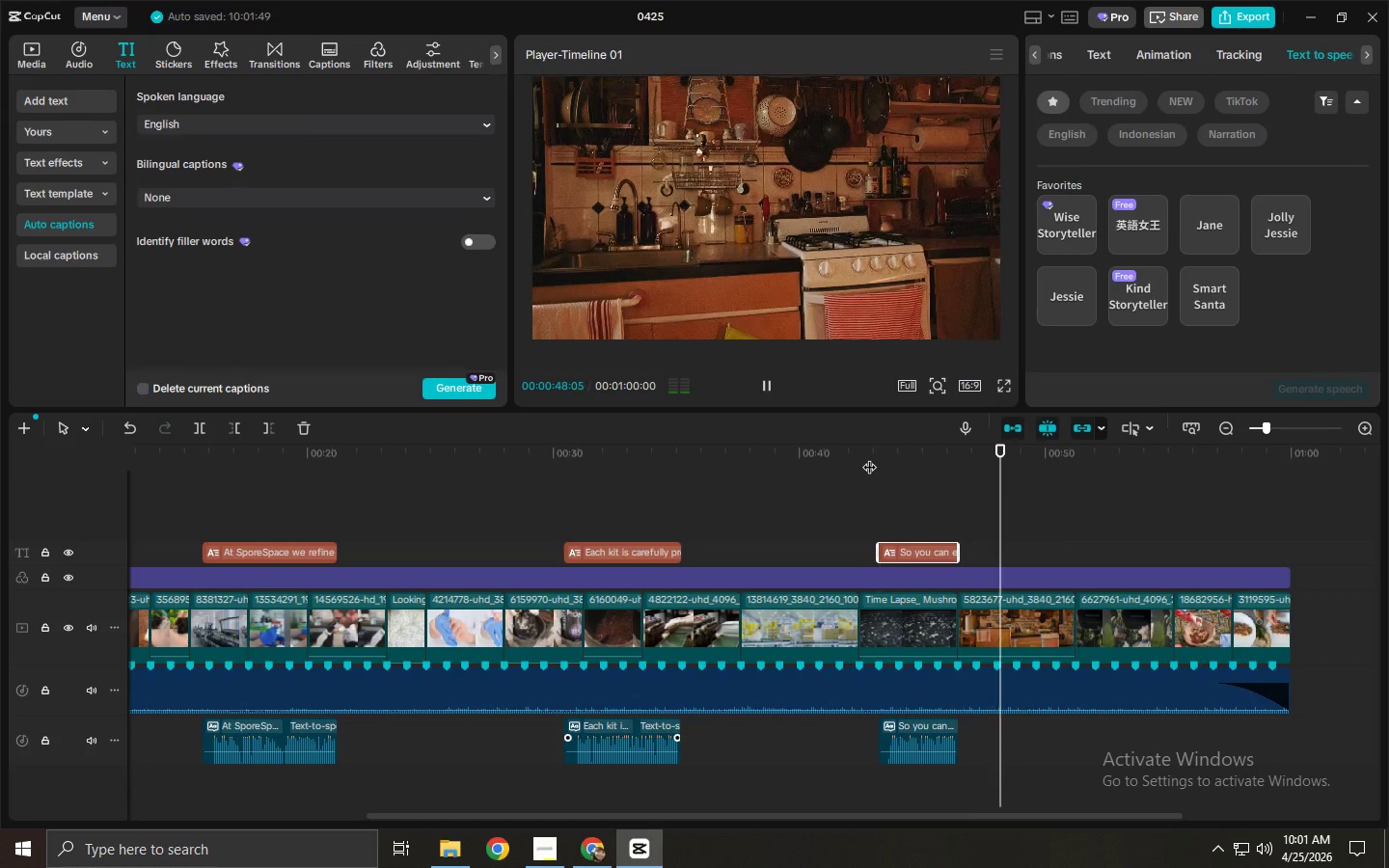 
wait(7.26)
 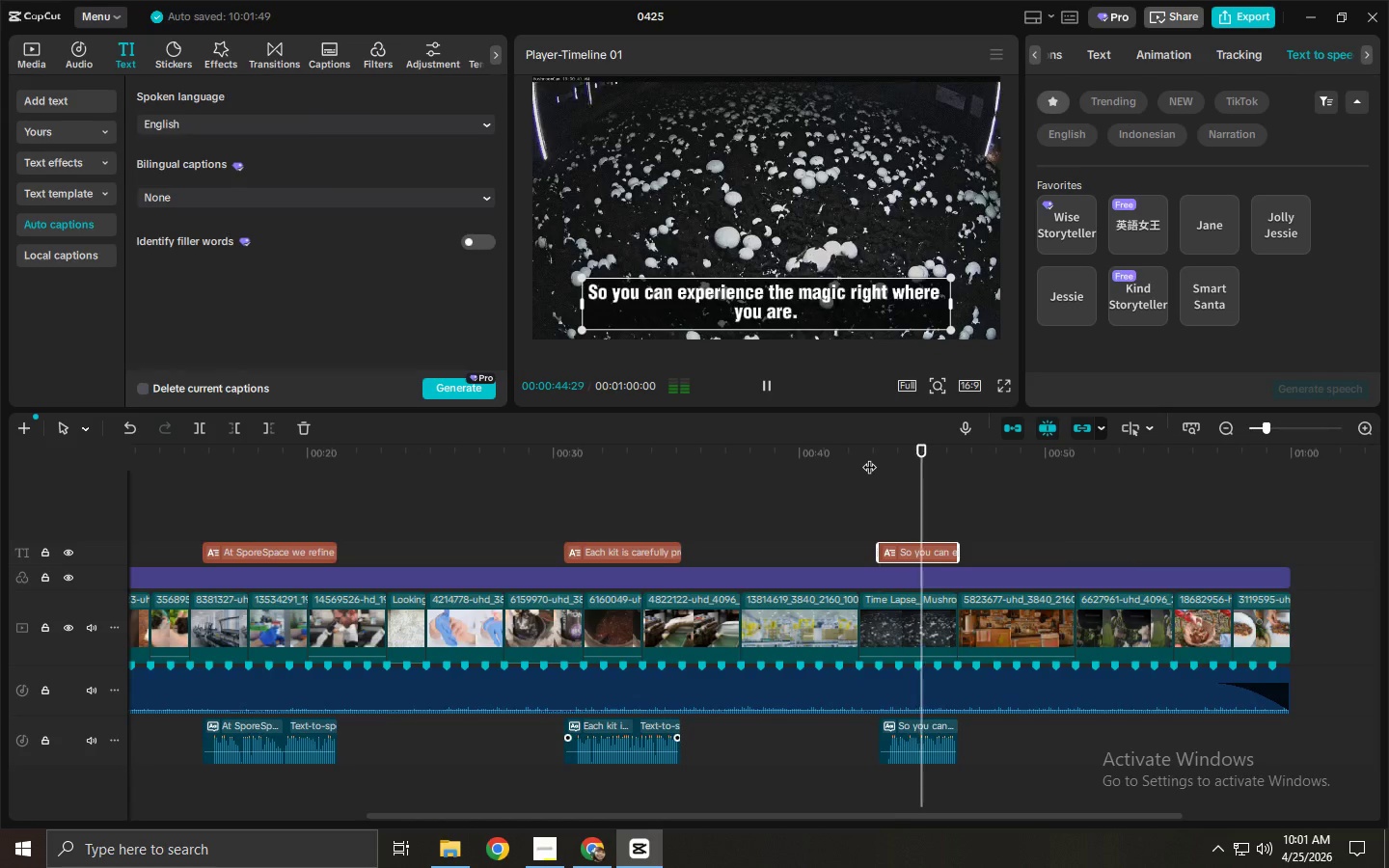 
key(Space)
 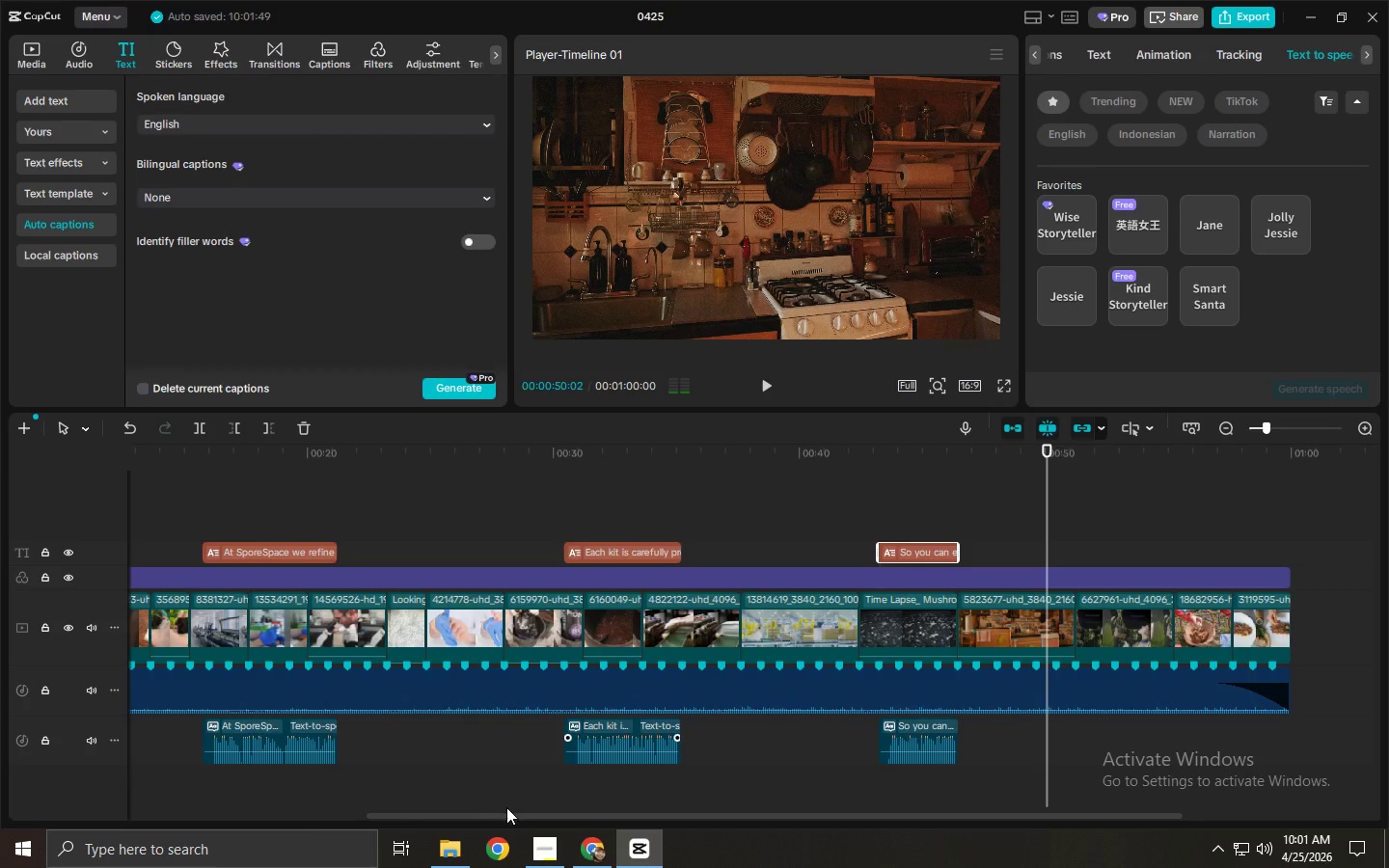 
key(Space)
 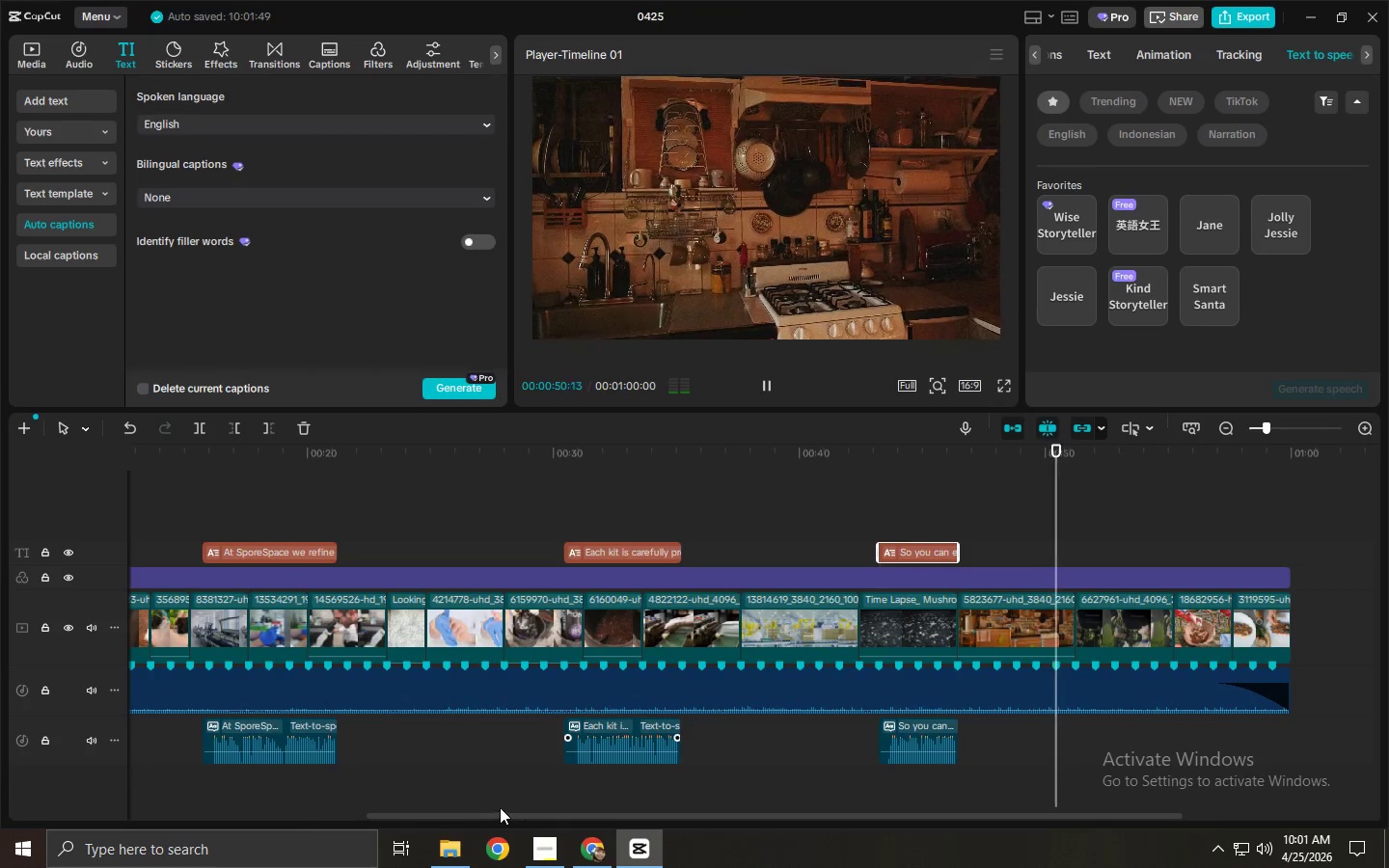 
key(Space)
 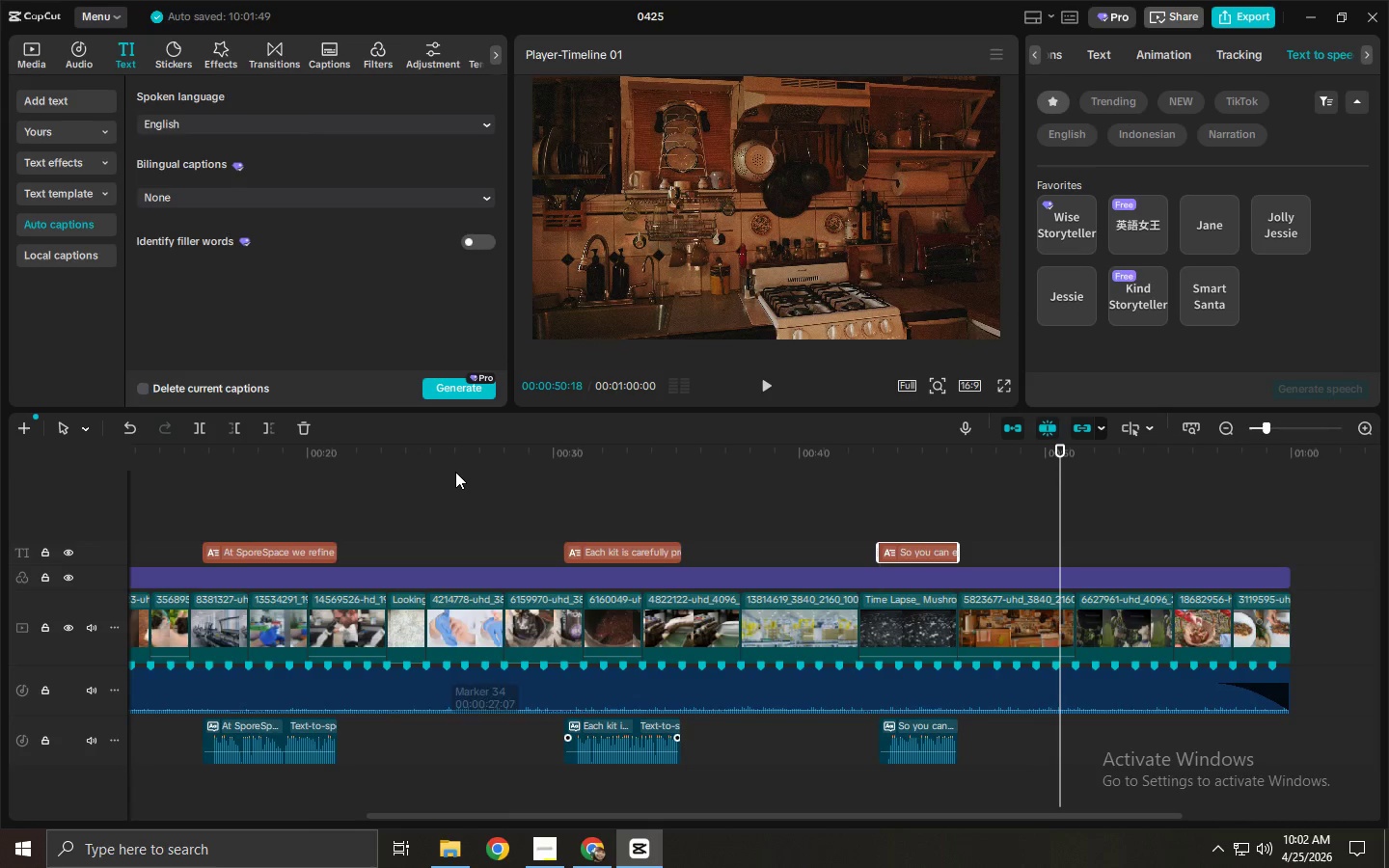 
wait(5.2)
 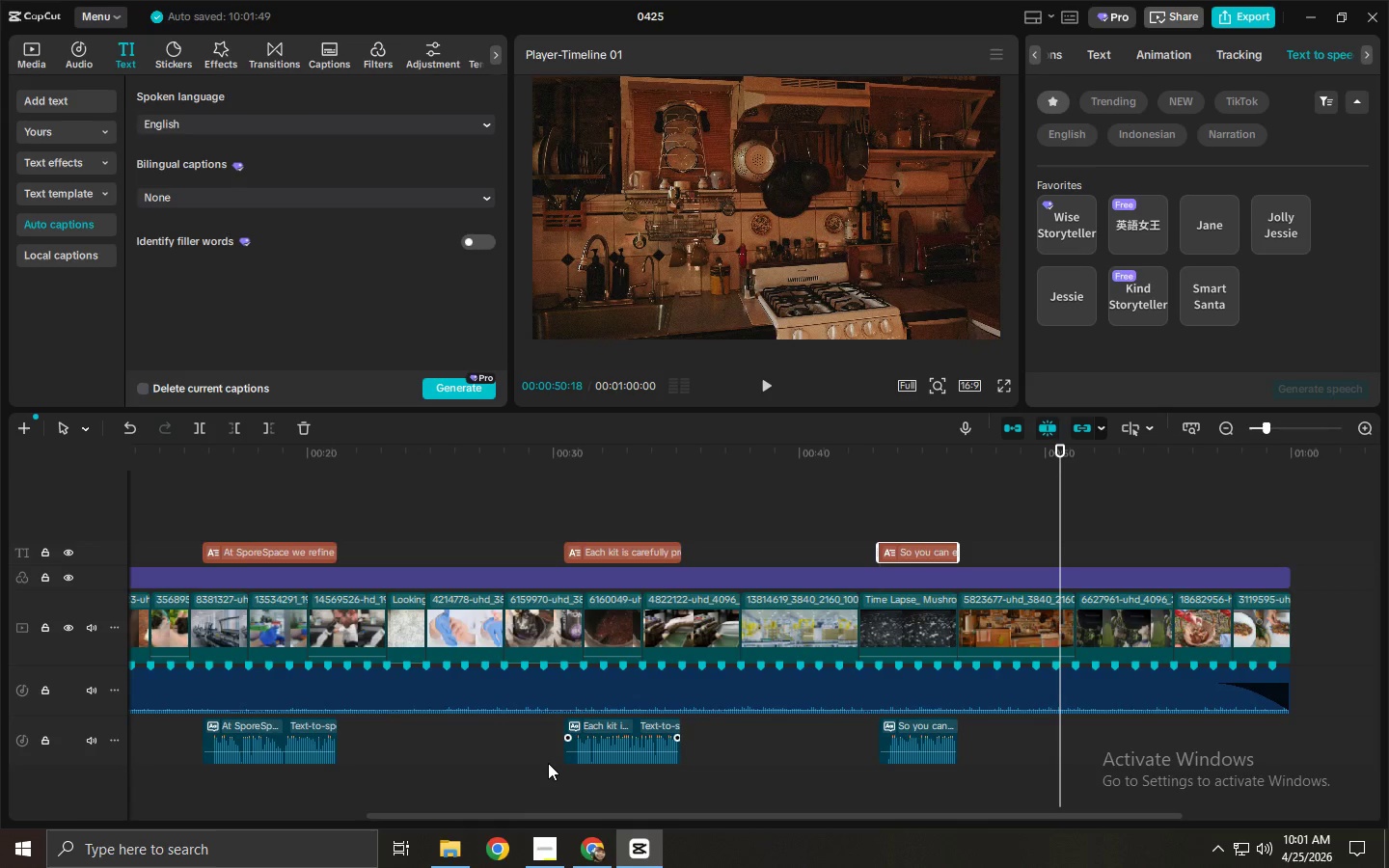 
left_click_drag(start_coordinate=[427, 459], to_coordinate=[0, 460])
 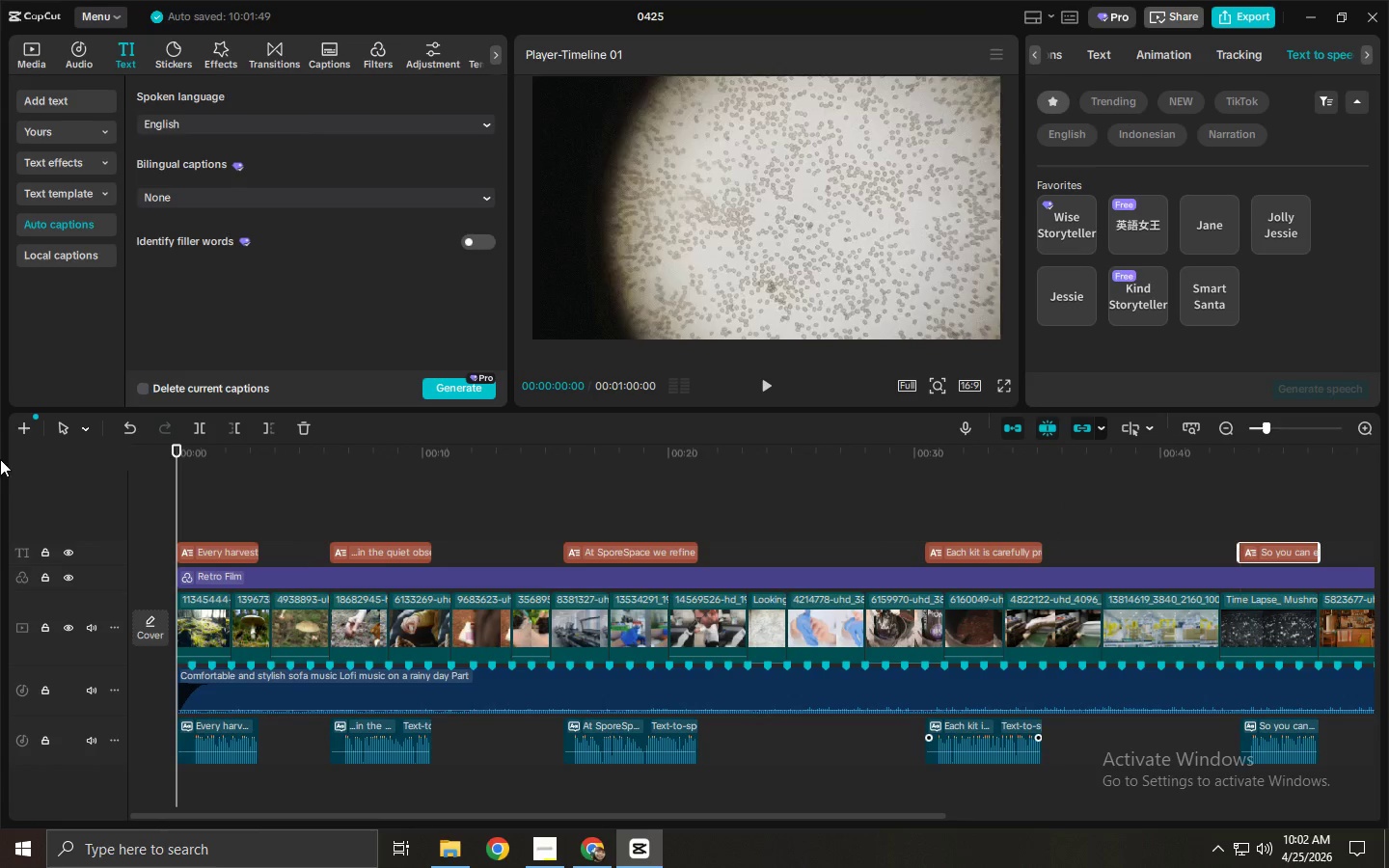 
key(Space)
 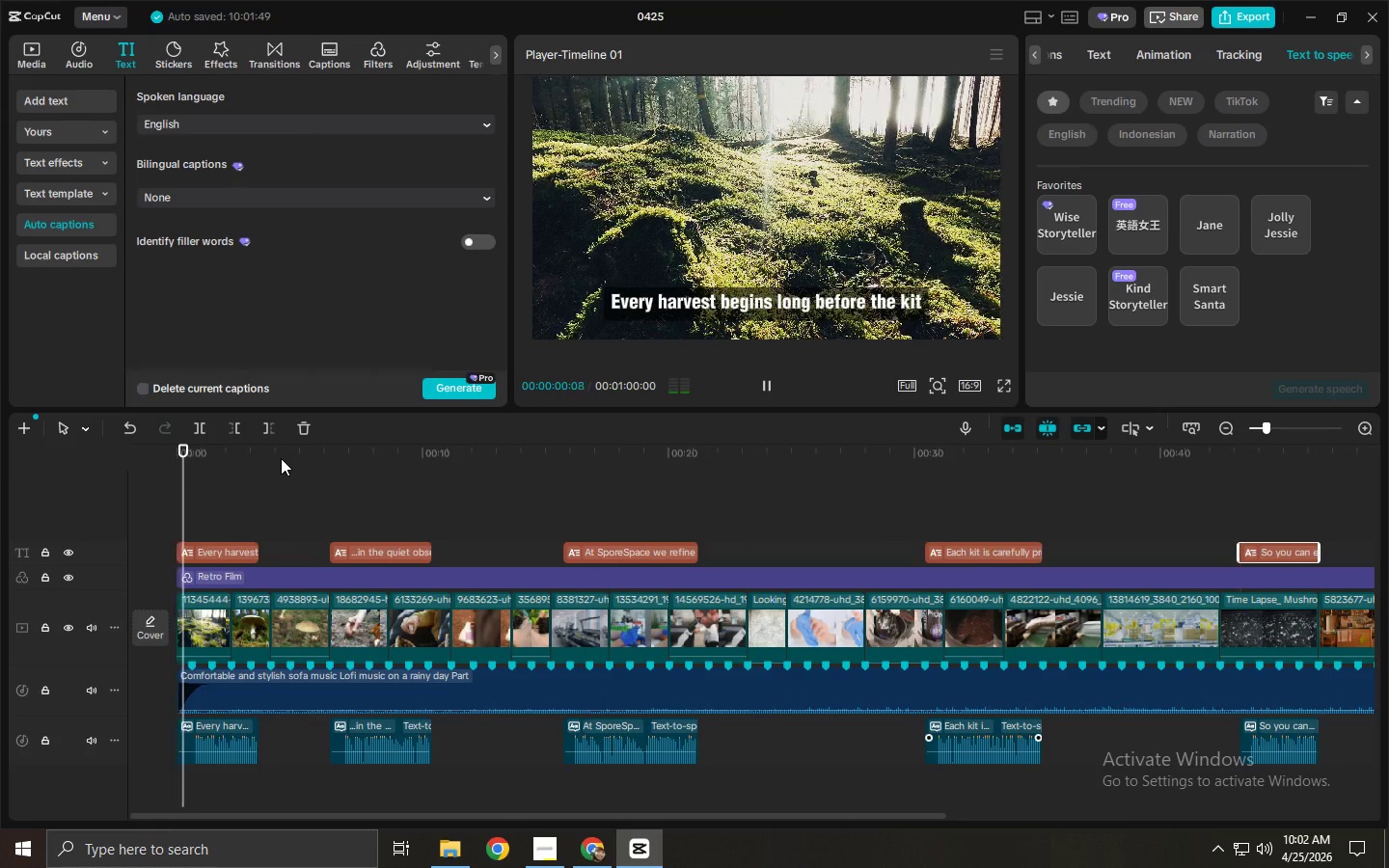 
key(Space)
 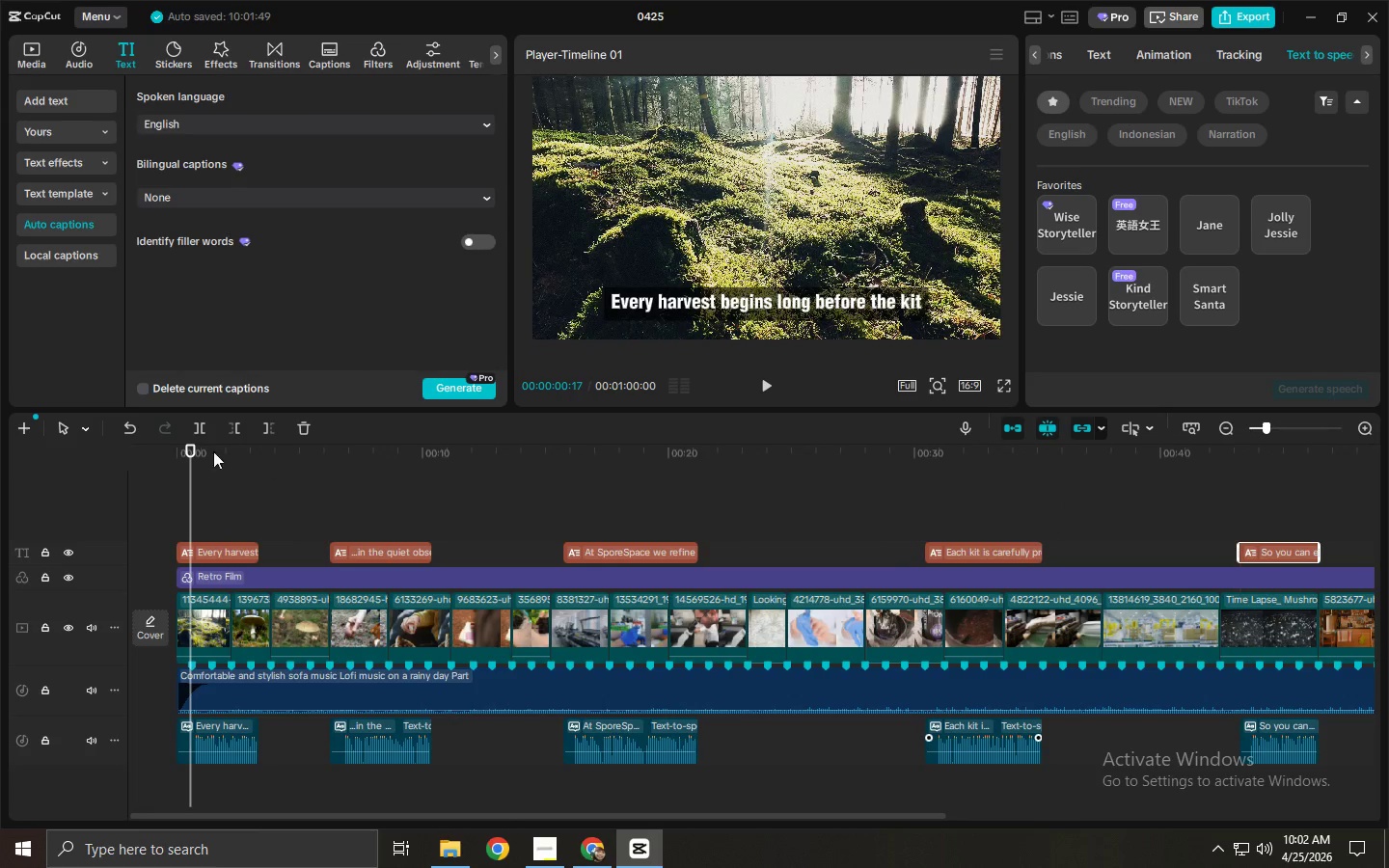 
left_click_drag(start_coordinate=[200, 450], to_coordinate=[138, 447])
 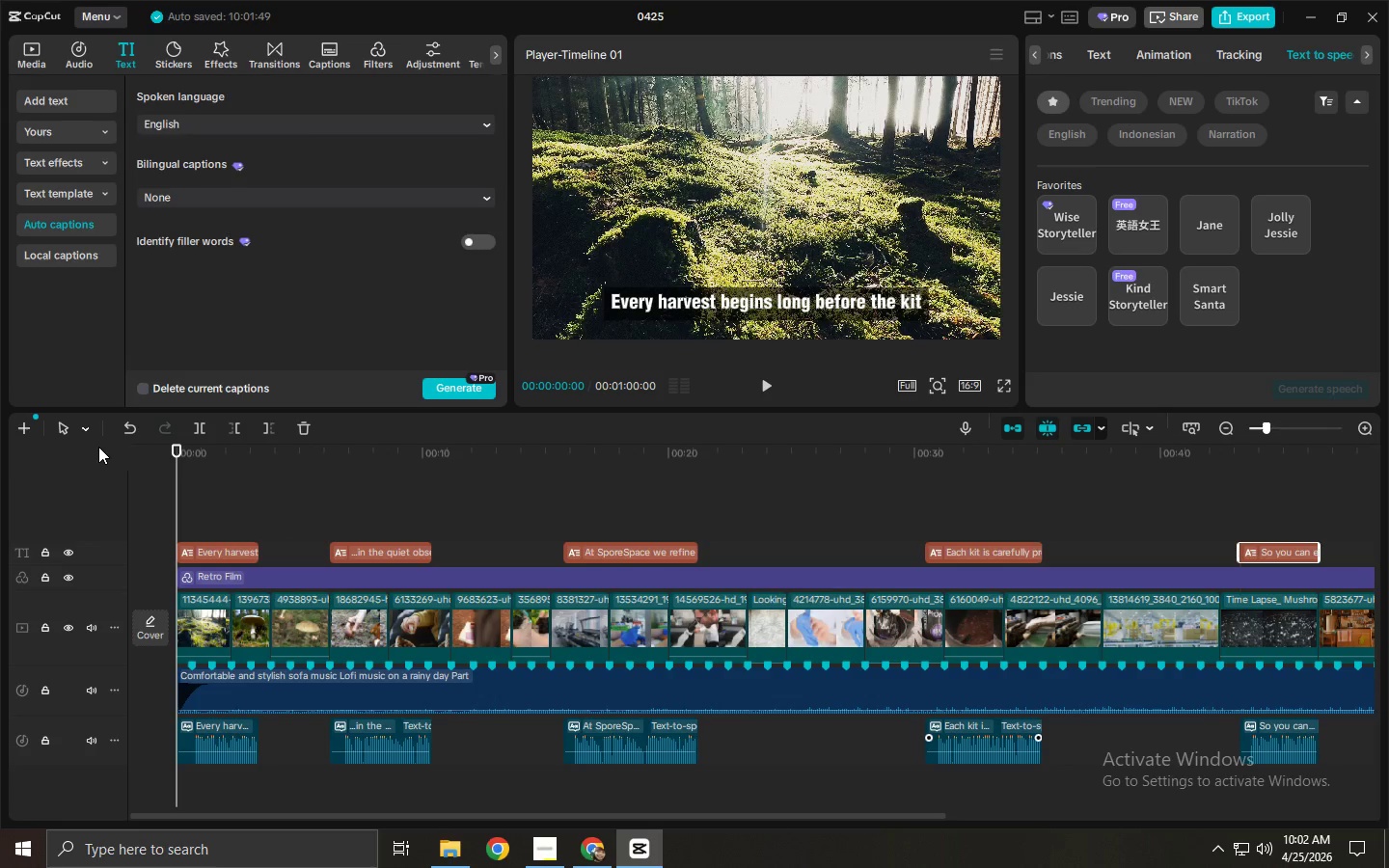 
key(Space)
 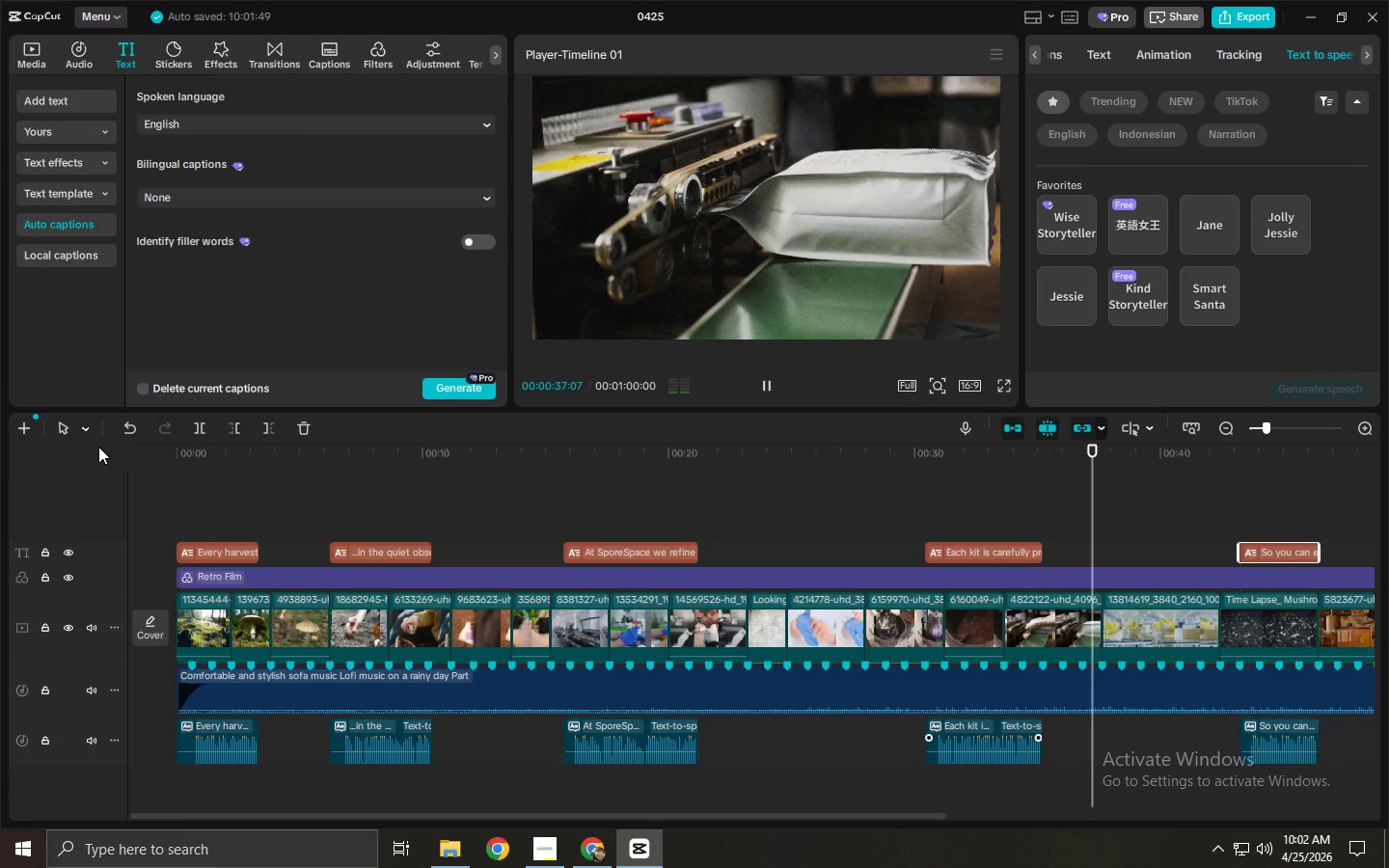 
wait(42.28)
 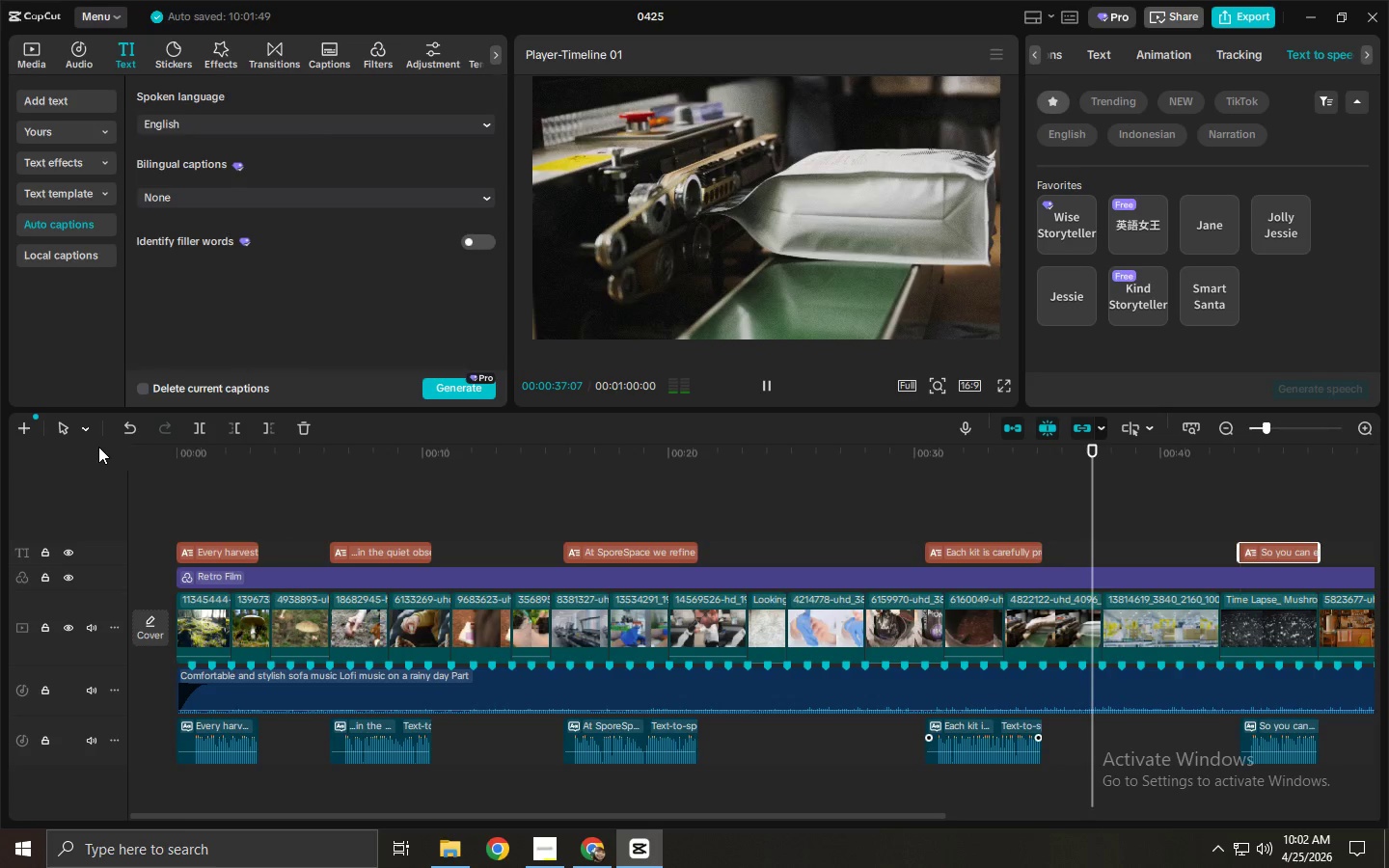 
left_click_drag(start_coordinate=[274, 456], to_coordinate=[41, 527])
 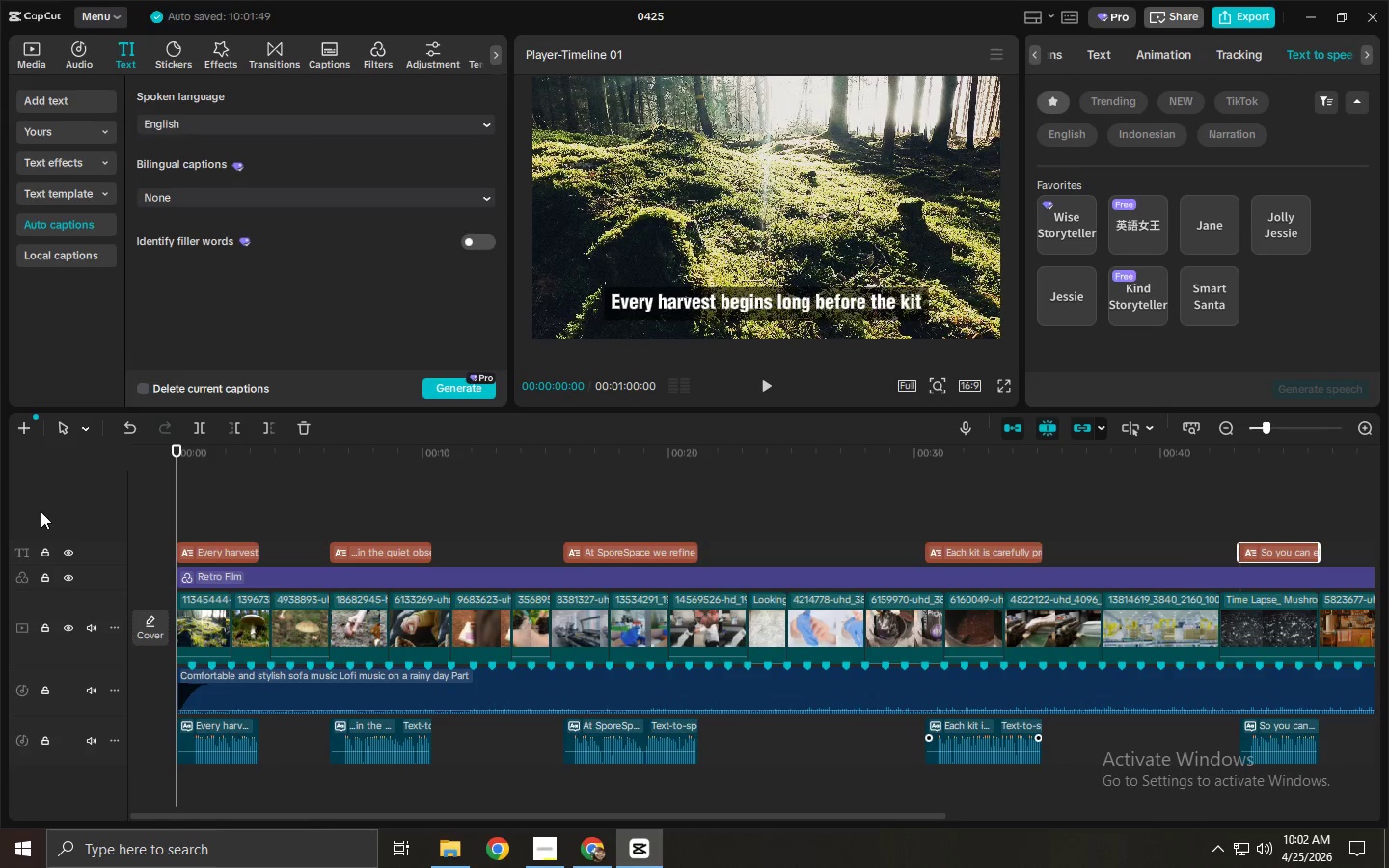 
key(Space)
 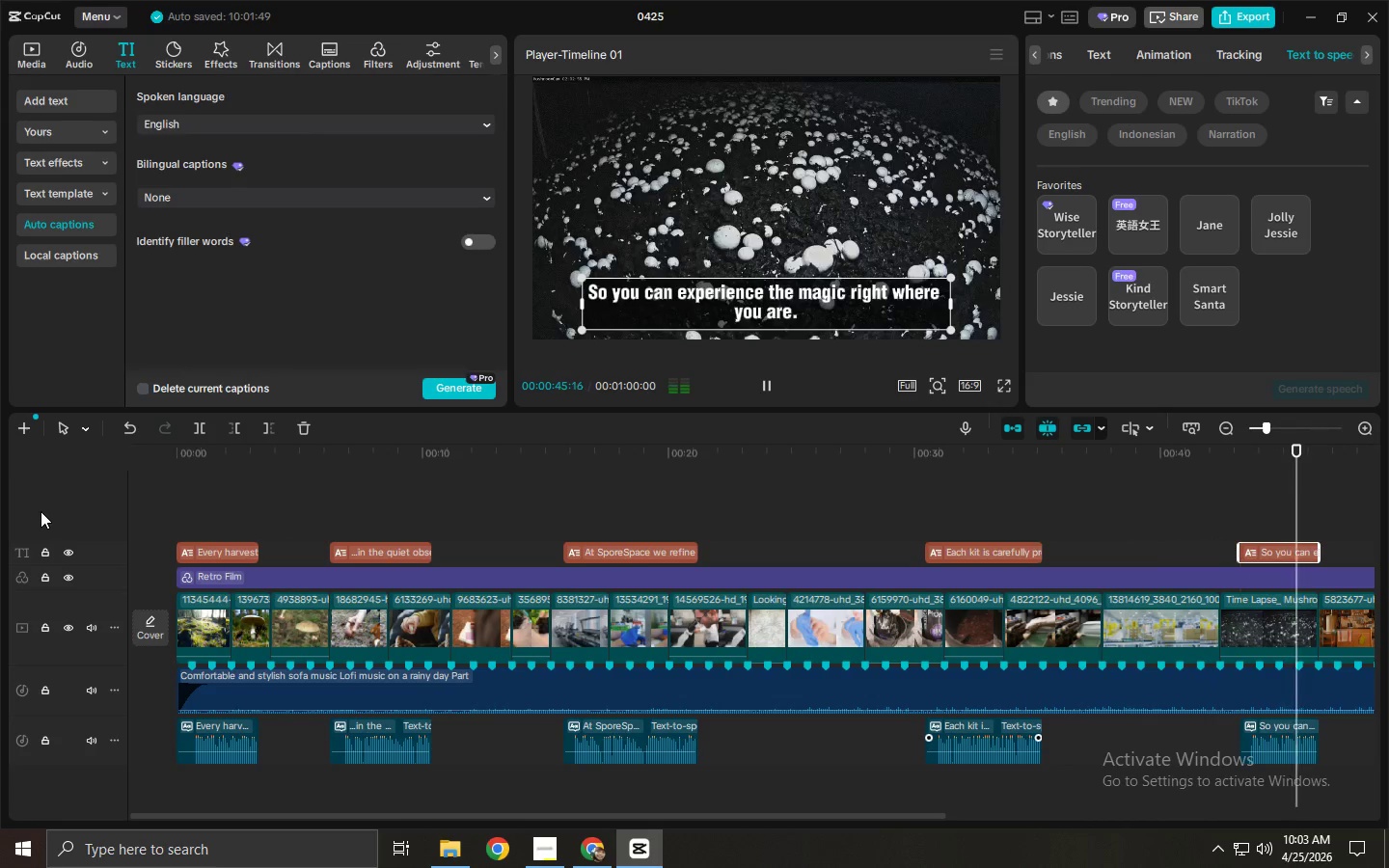 
wait(50.61)
 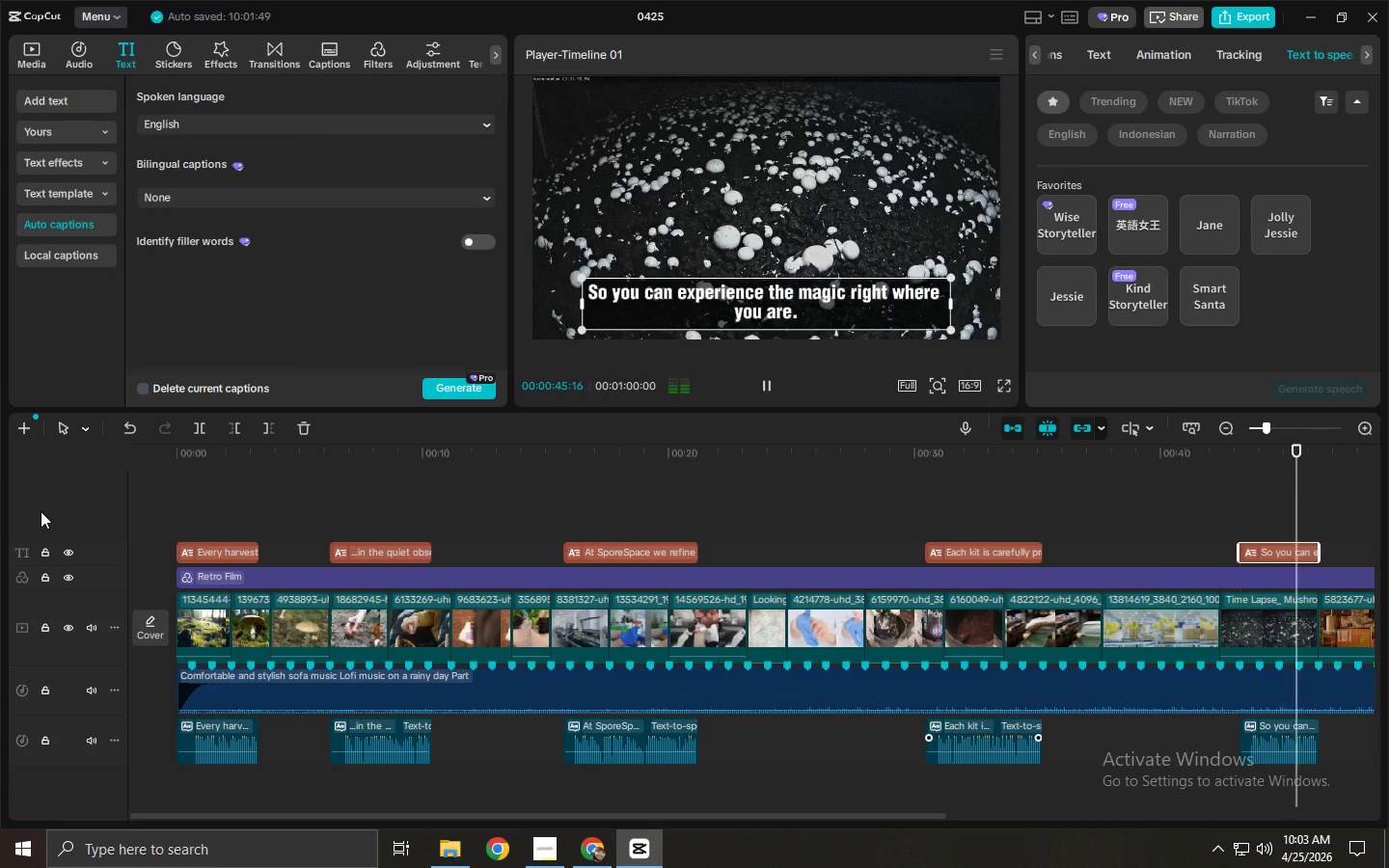 
left_click_drag(start_coordinate=[659, 449], to_coordinate=[87, 573])
 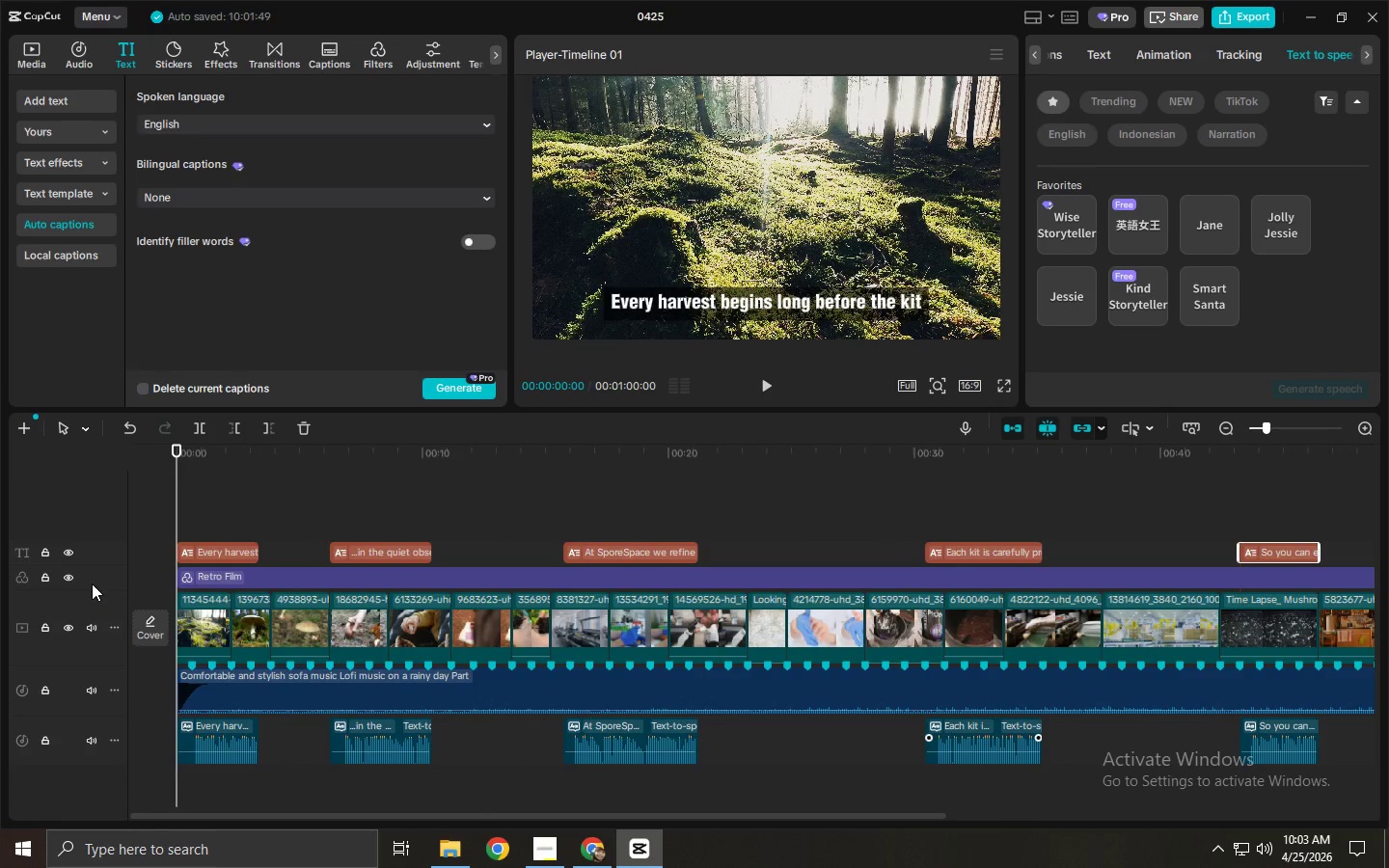 
key(M)
 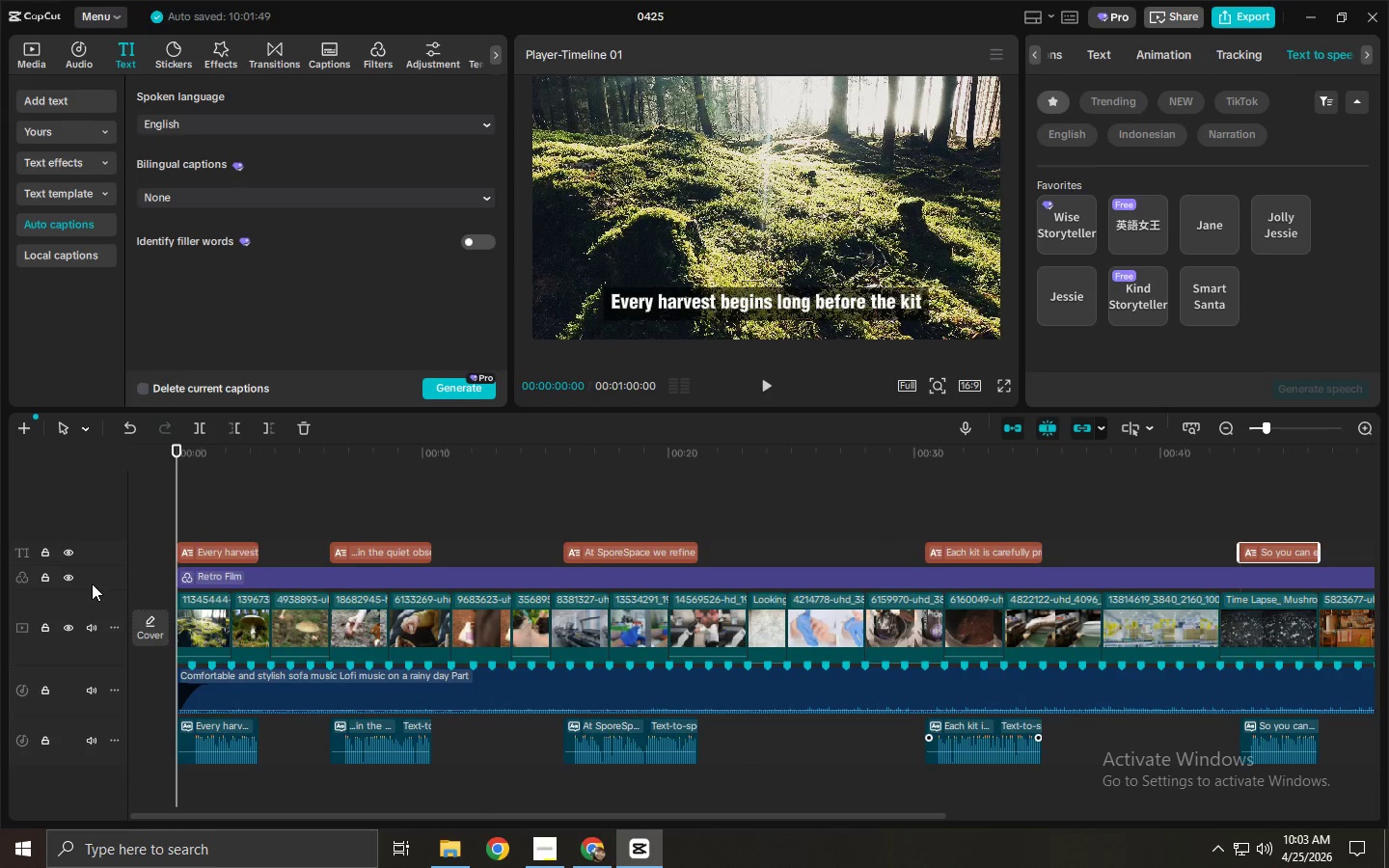 
key(Space)
 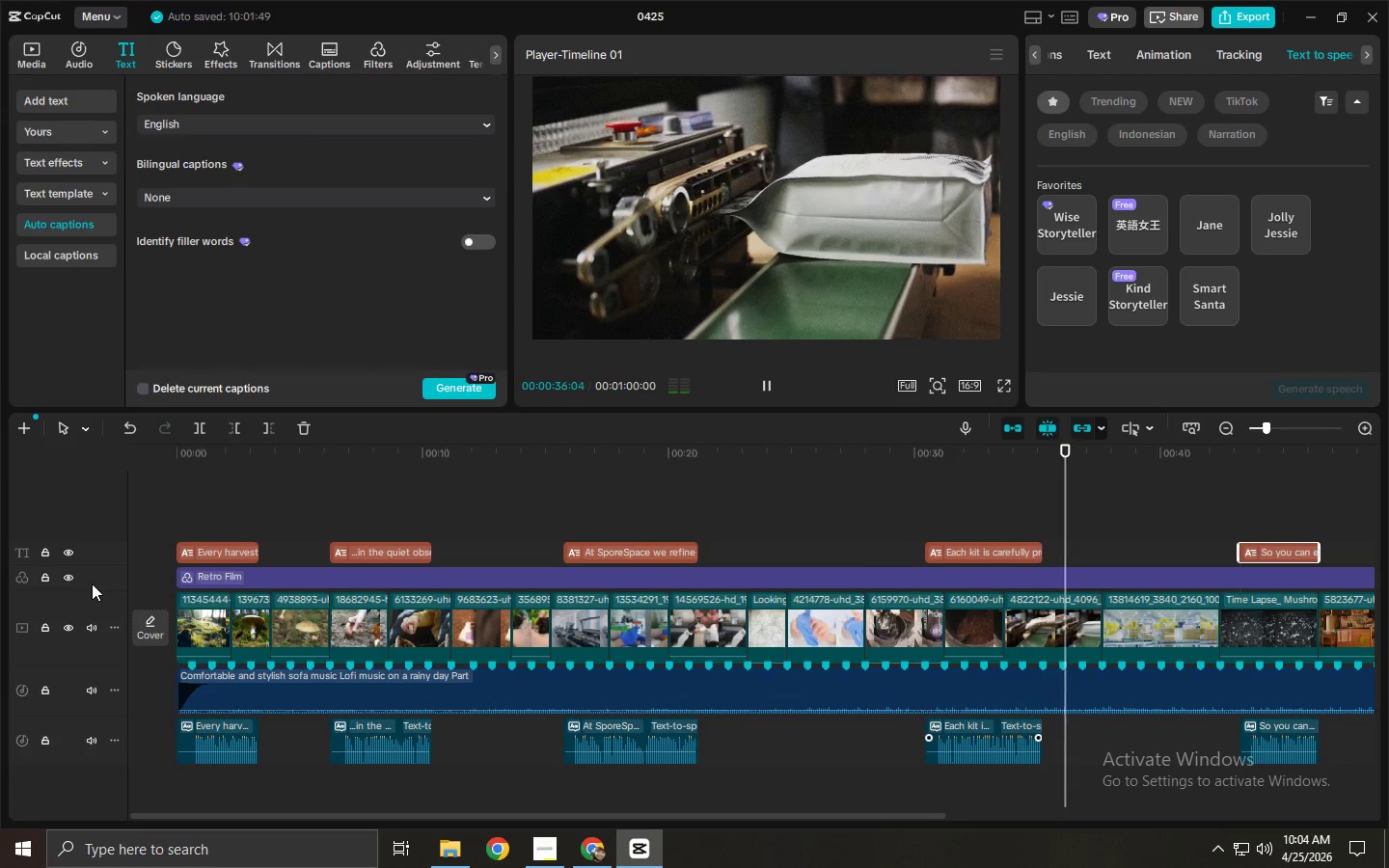 
wait(41.23)
 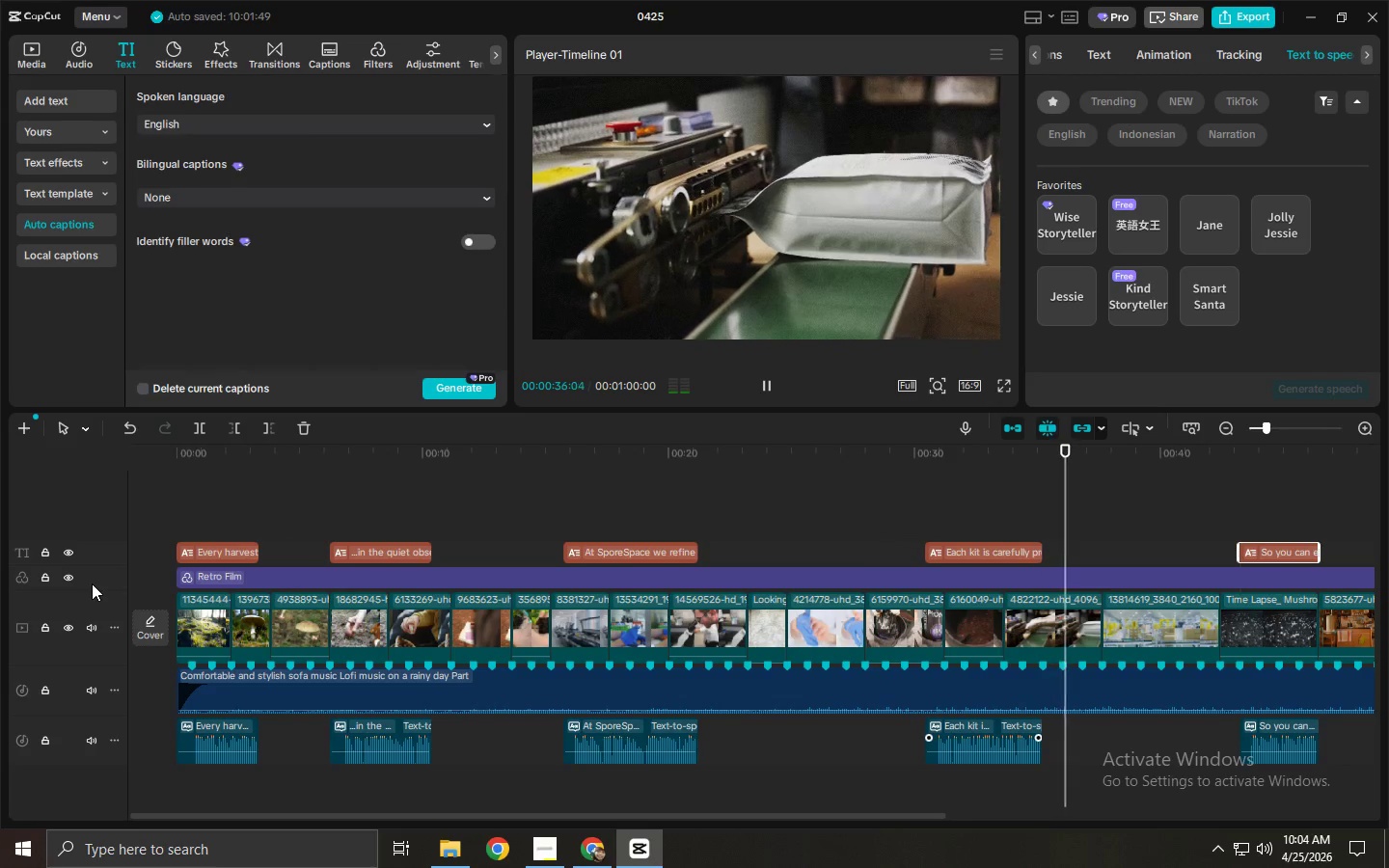 
key(Space)
 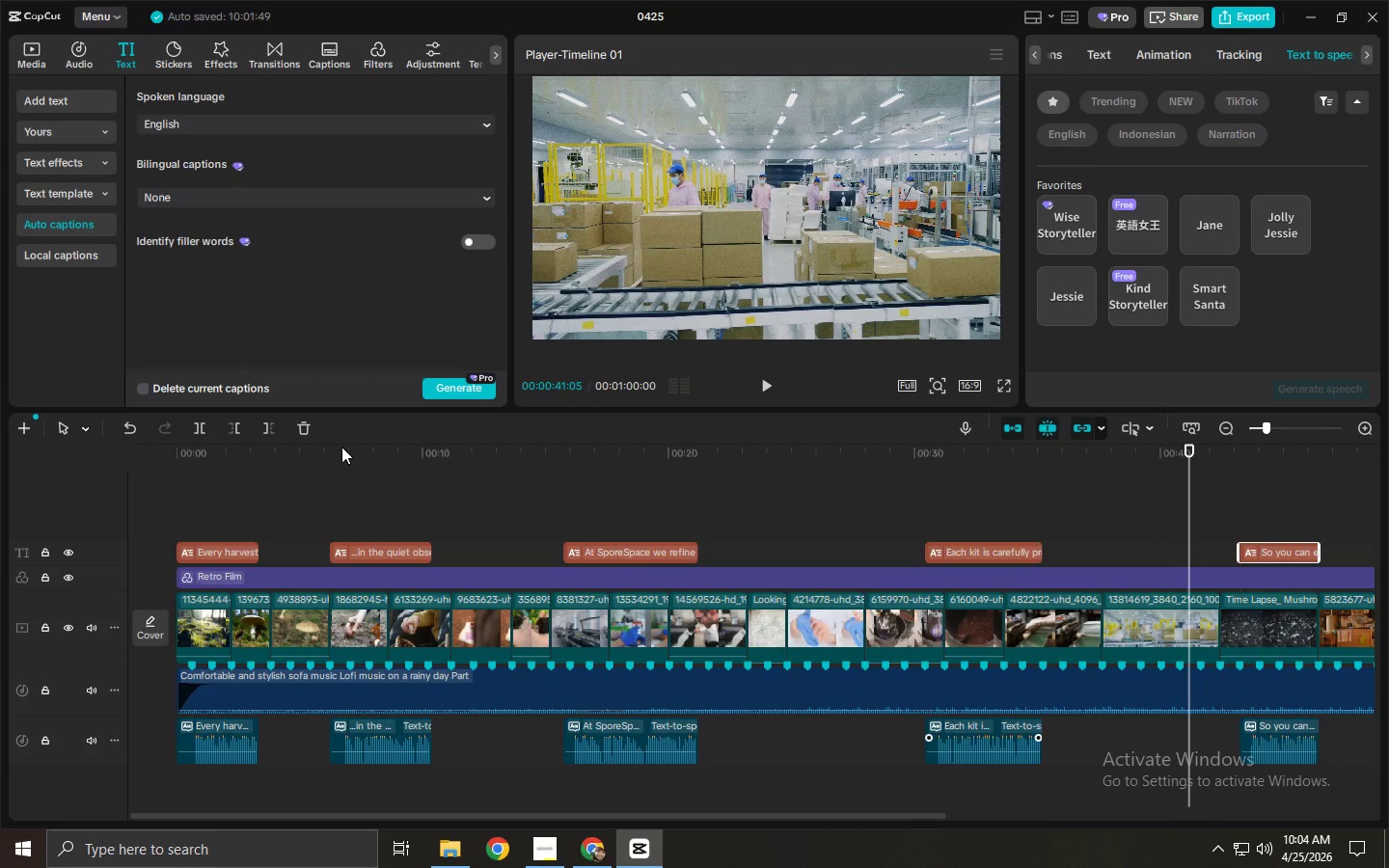 
left_click_drag(start_coordinate=[349, 447], to_coordinate=[273, 452])
 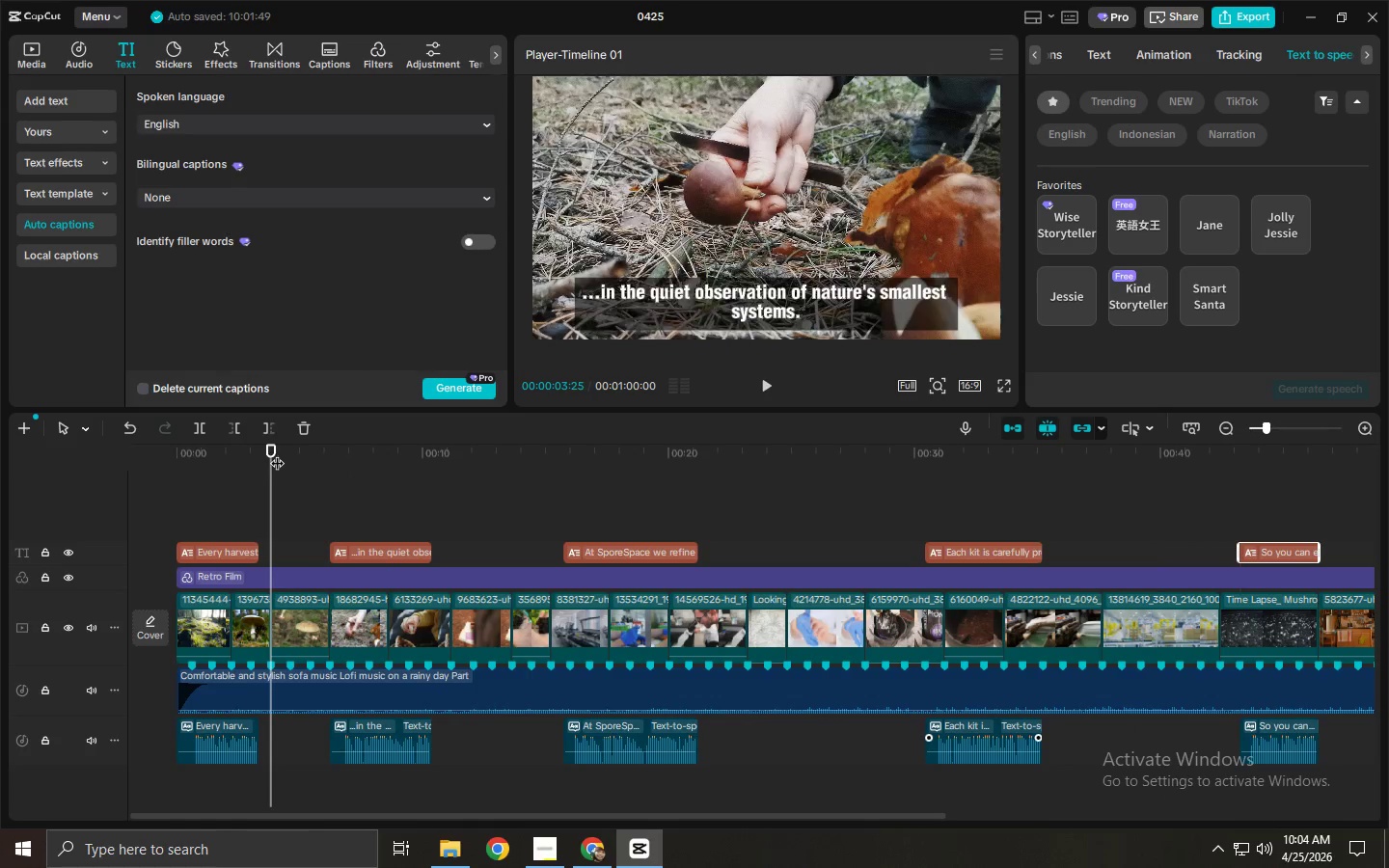 
key(Space)
 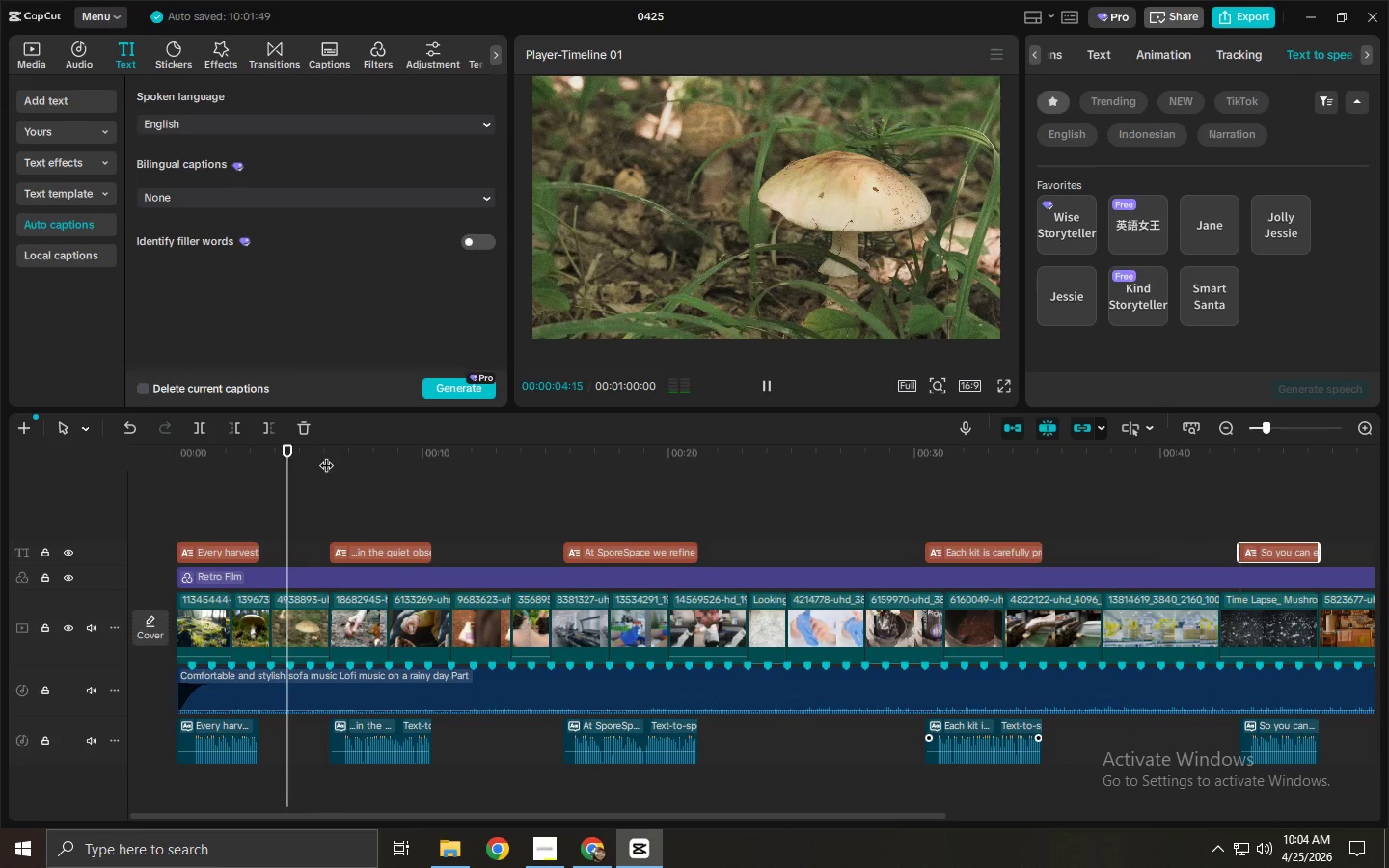 
key(Space)
 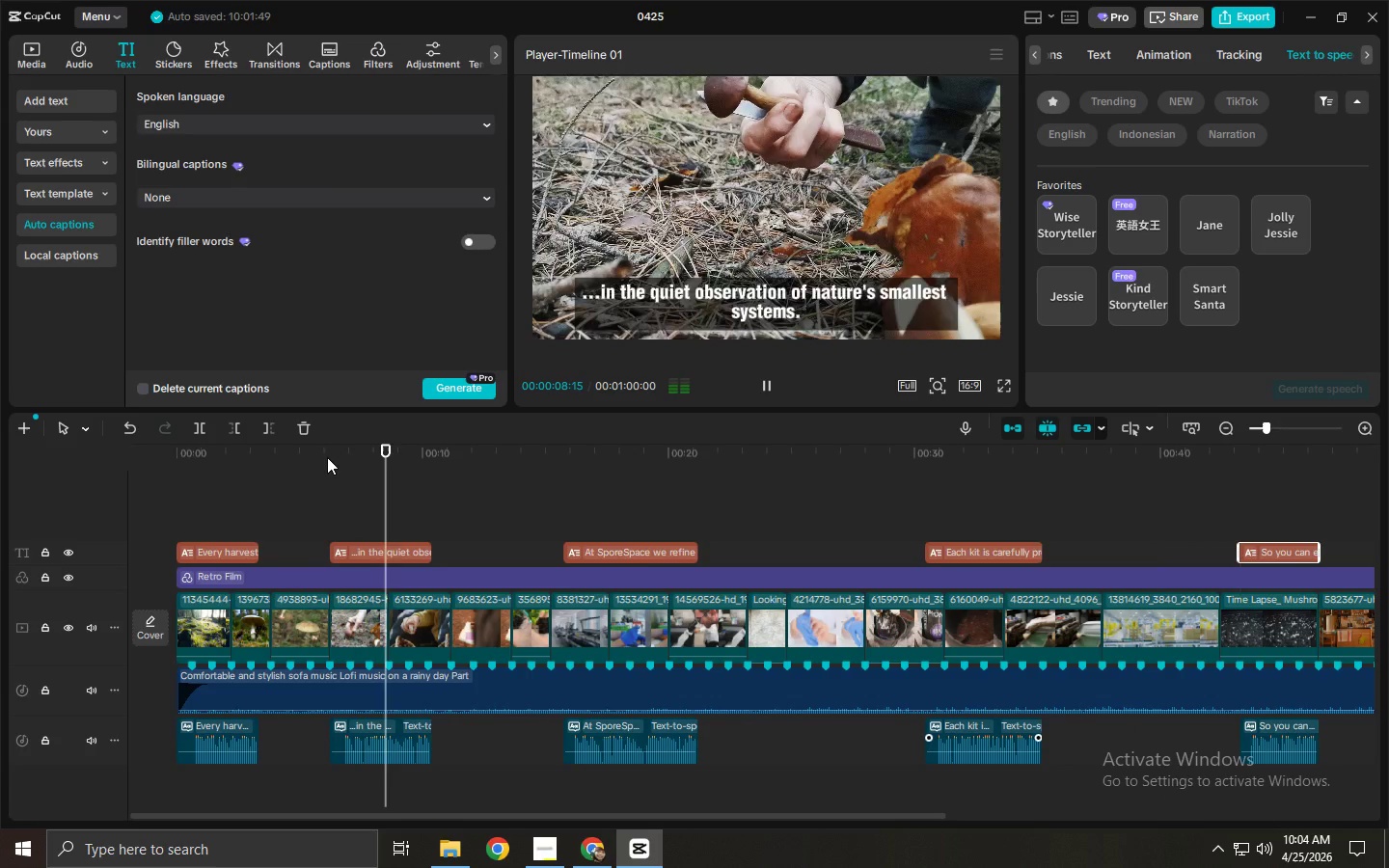 
key(Space)
 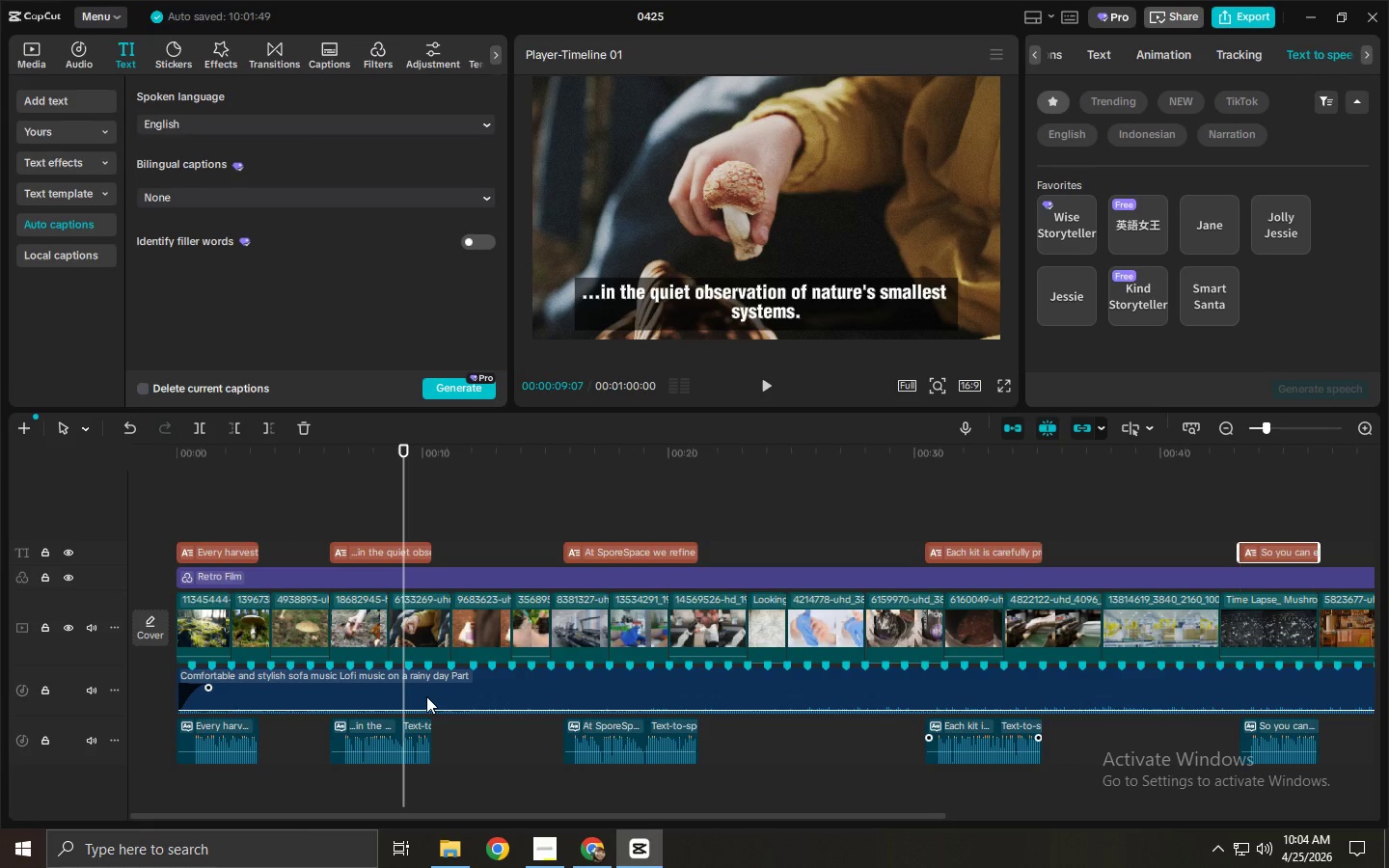 
wait(5.47)
 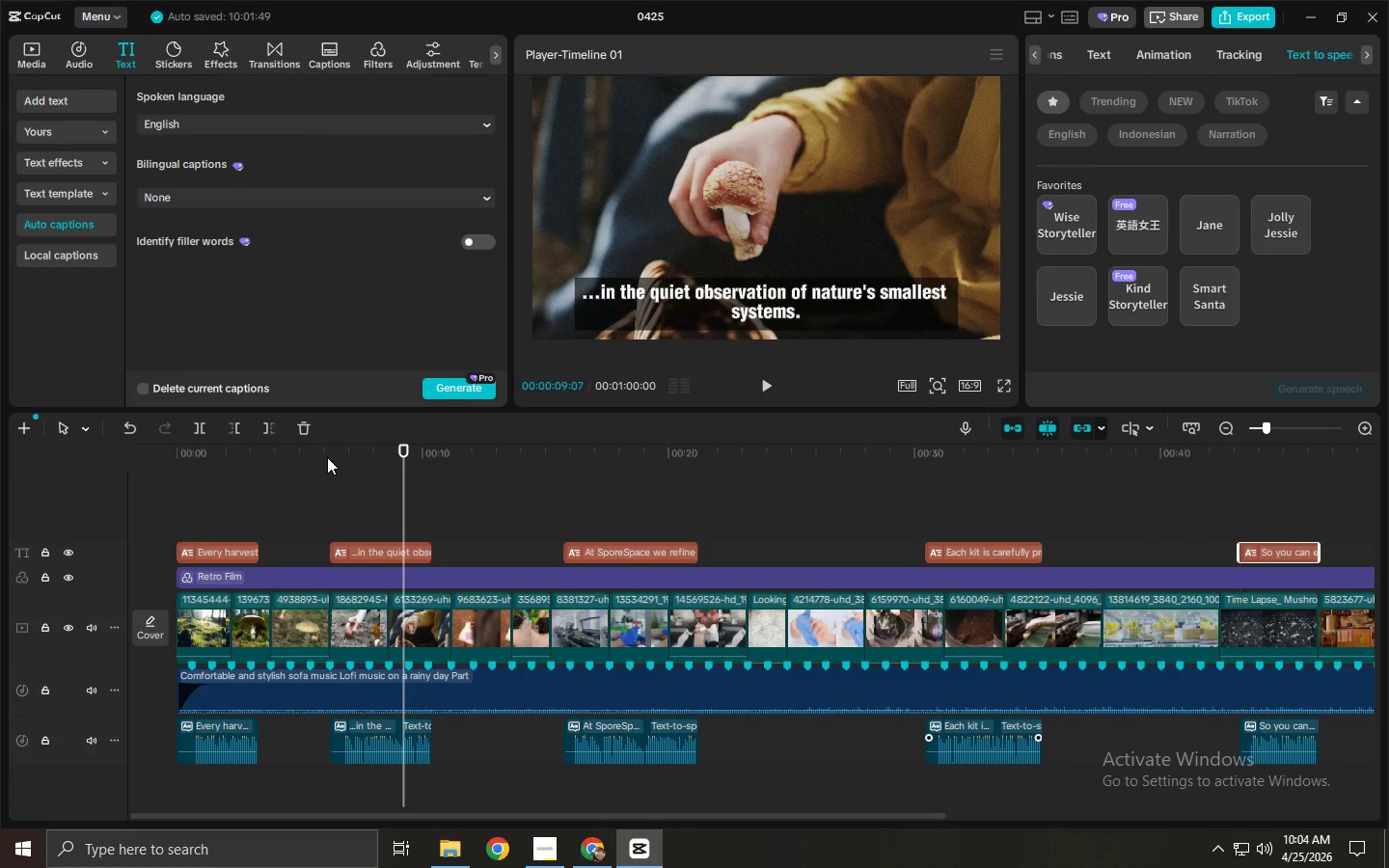 
left_click_drag(start_coordinate=[147, 735], to_coordinate=[1243, 755])
 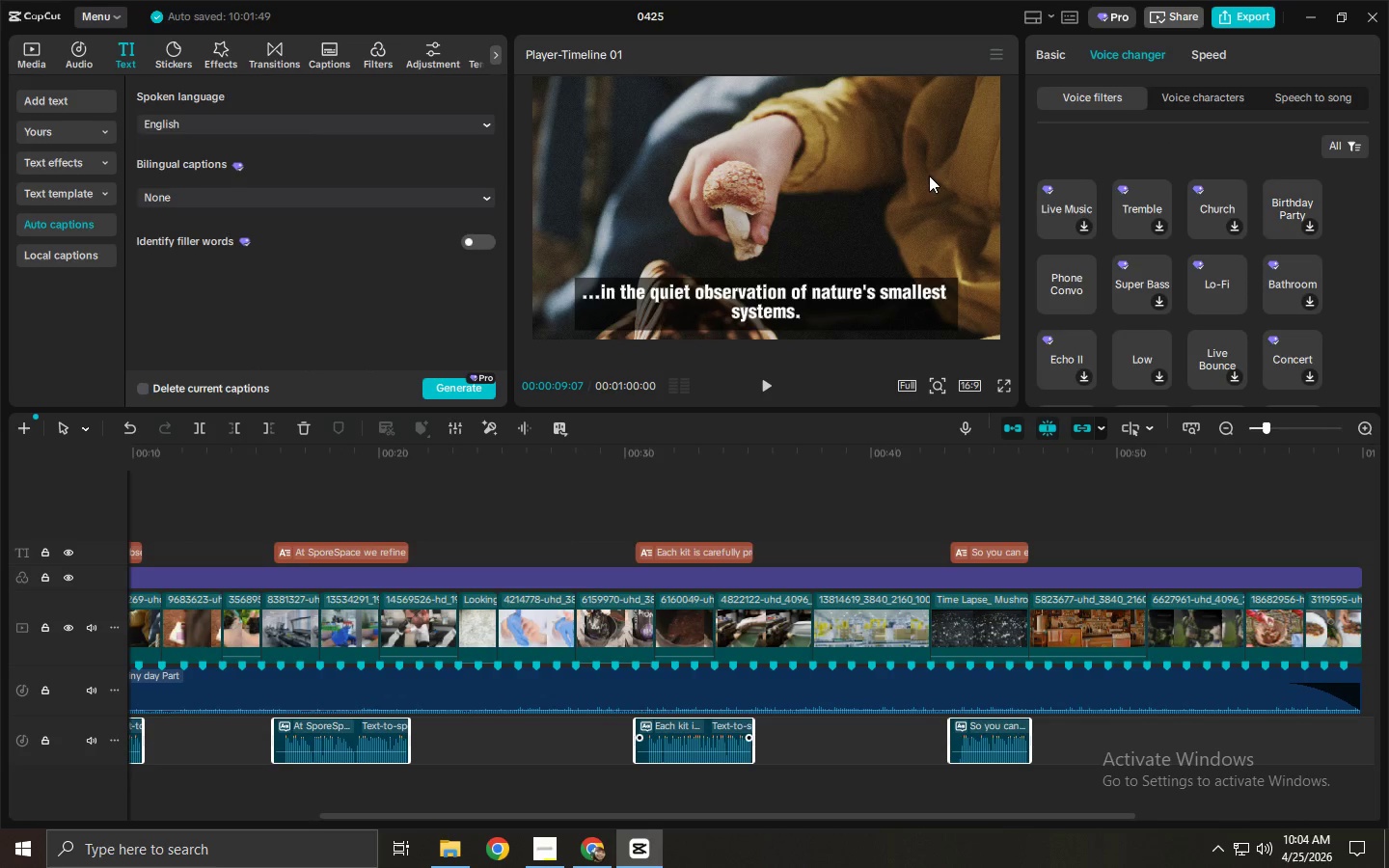 
left_click([1049, 56])
 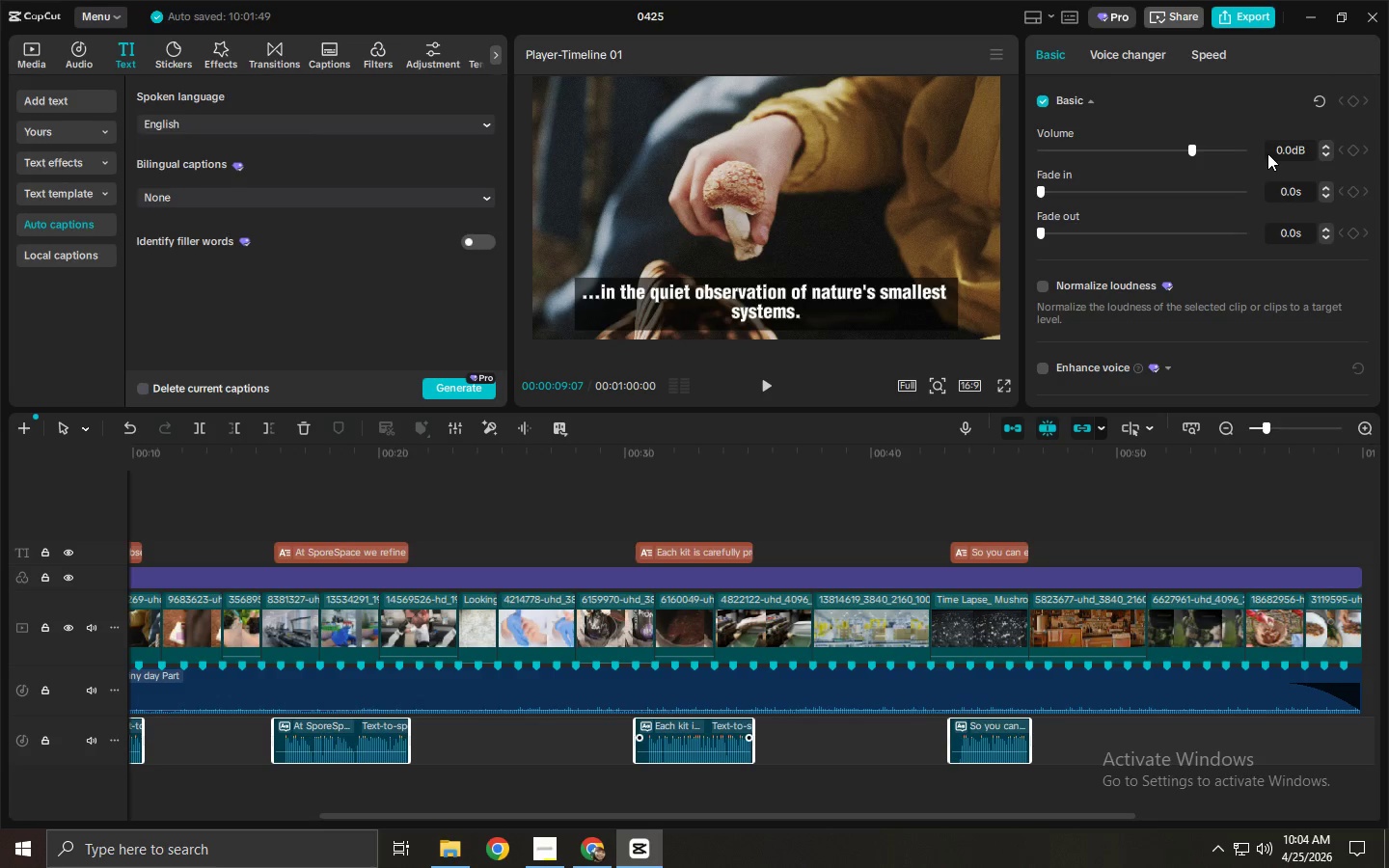 
wait(7.23)
 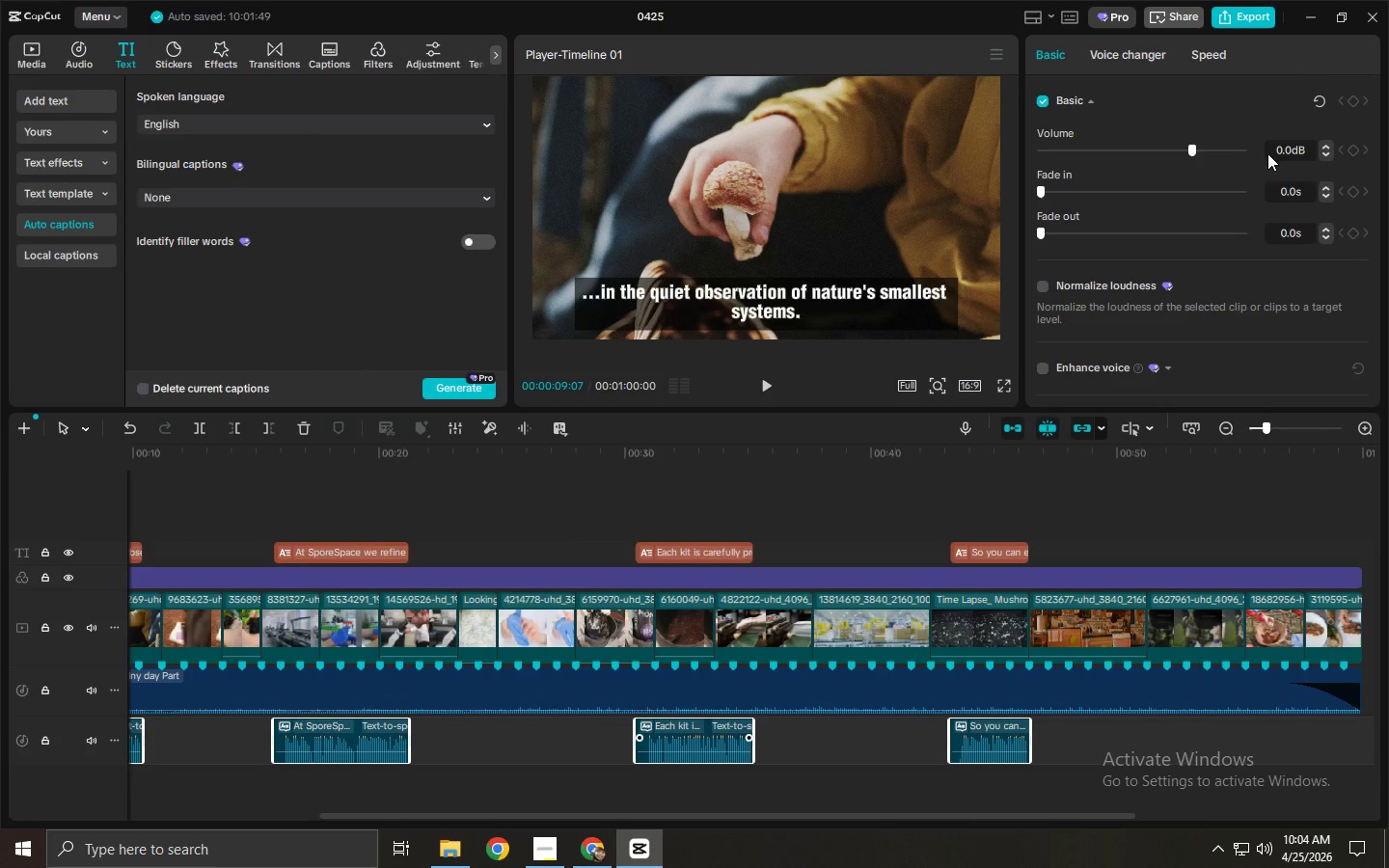 
left_click_drag(start_coordinate=[1292, 151], to_coordinate=[1251, 152])
 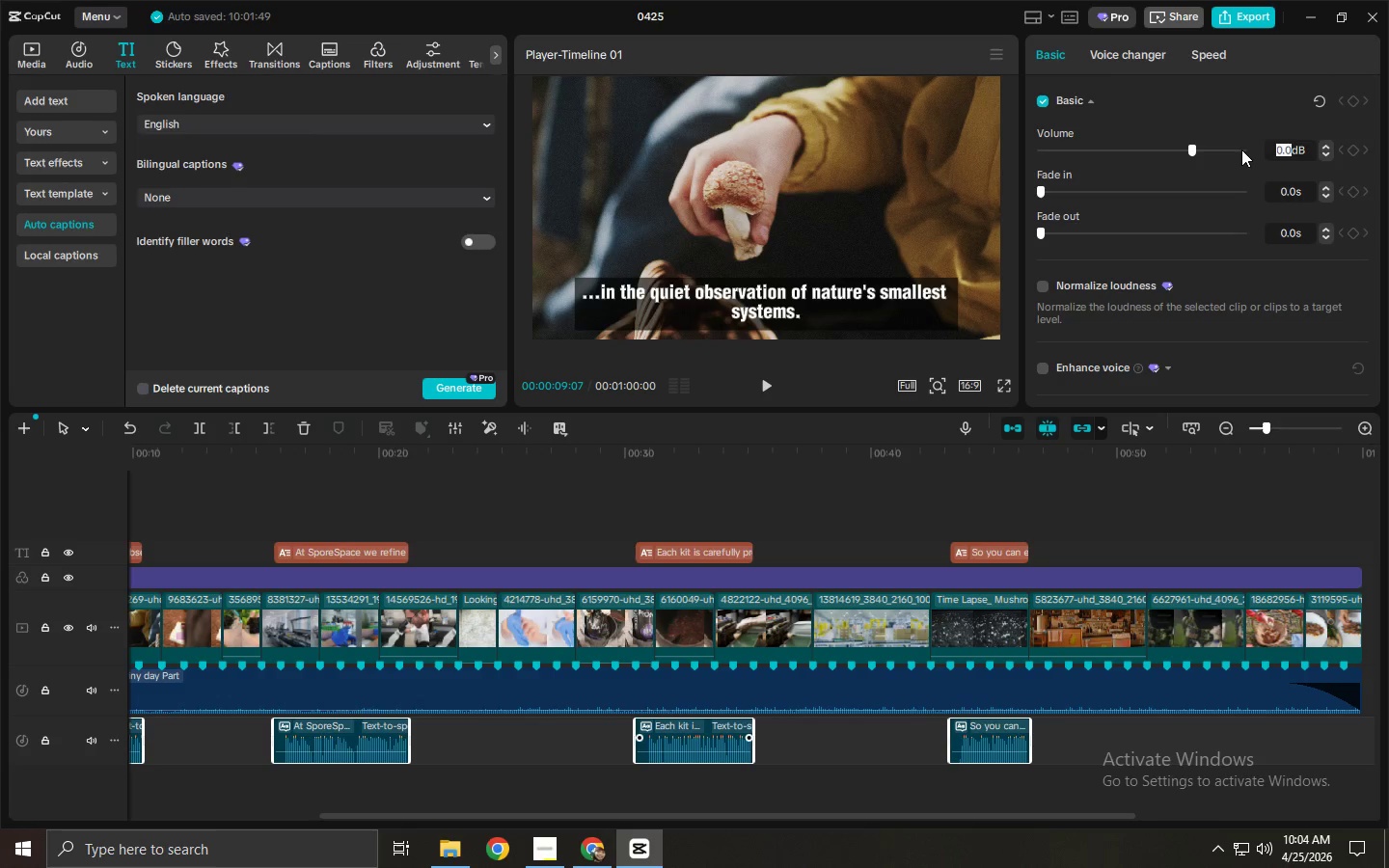 
key(NumpadSubtract)
 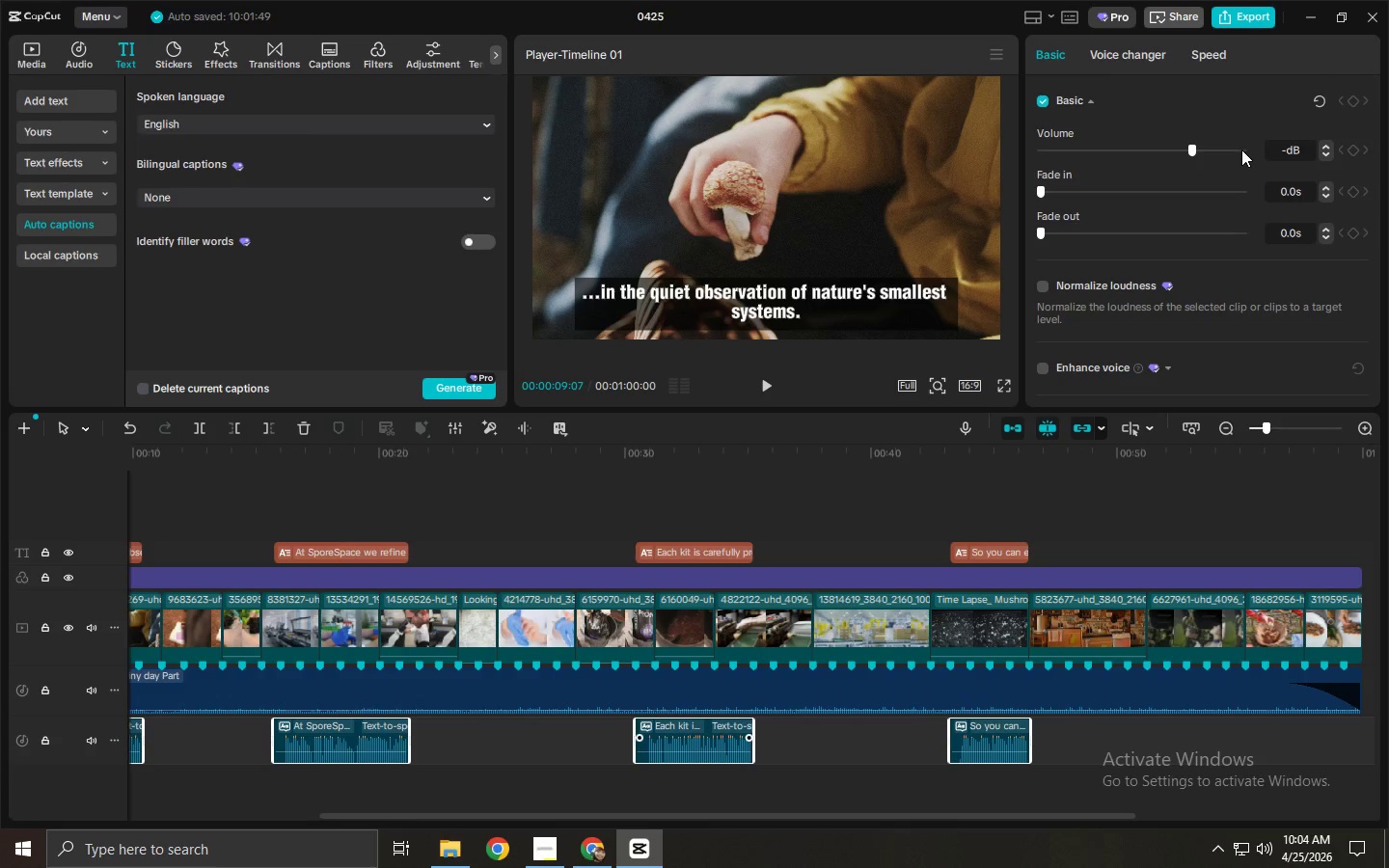 
key(Numpad3)
 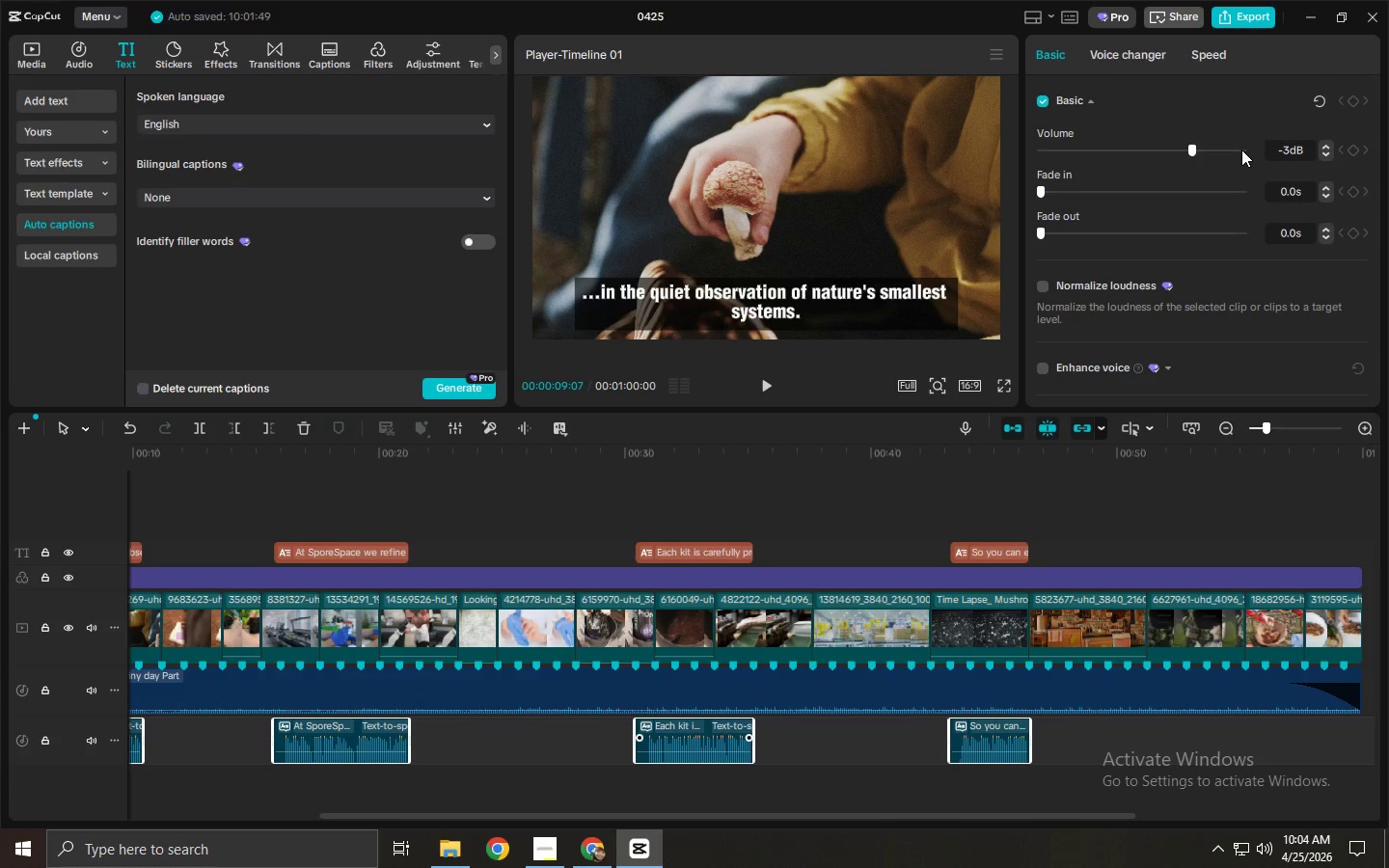 
key(NumpadEnter)
 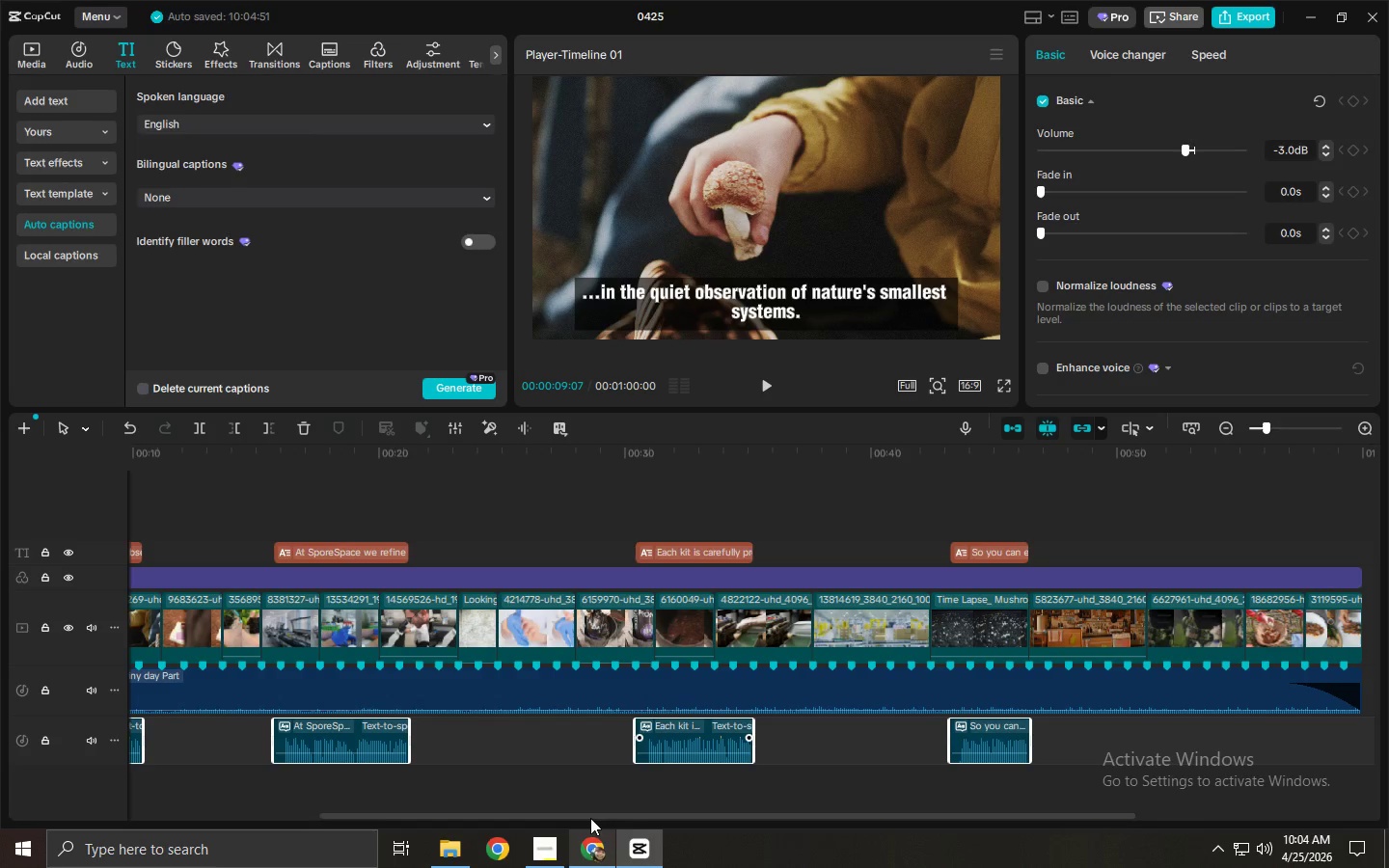 
left_click_drag(start_coordinate=[589, 818], to_coordinate=[262, 812])
 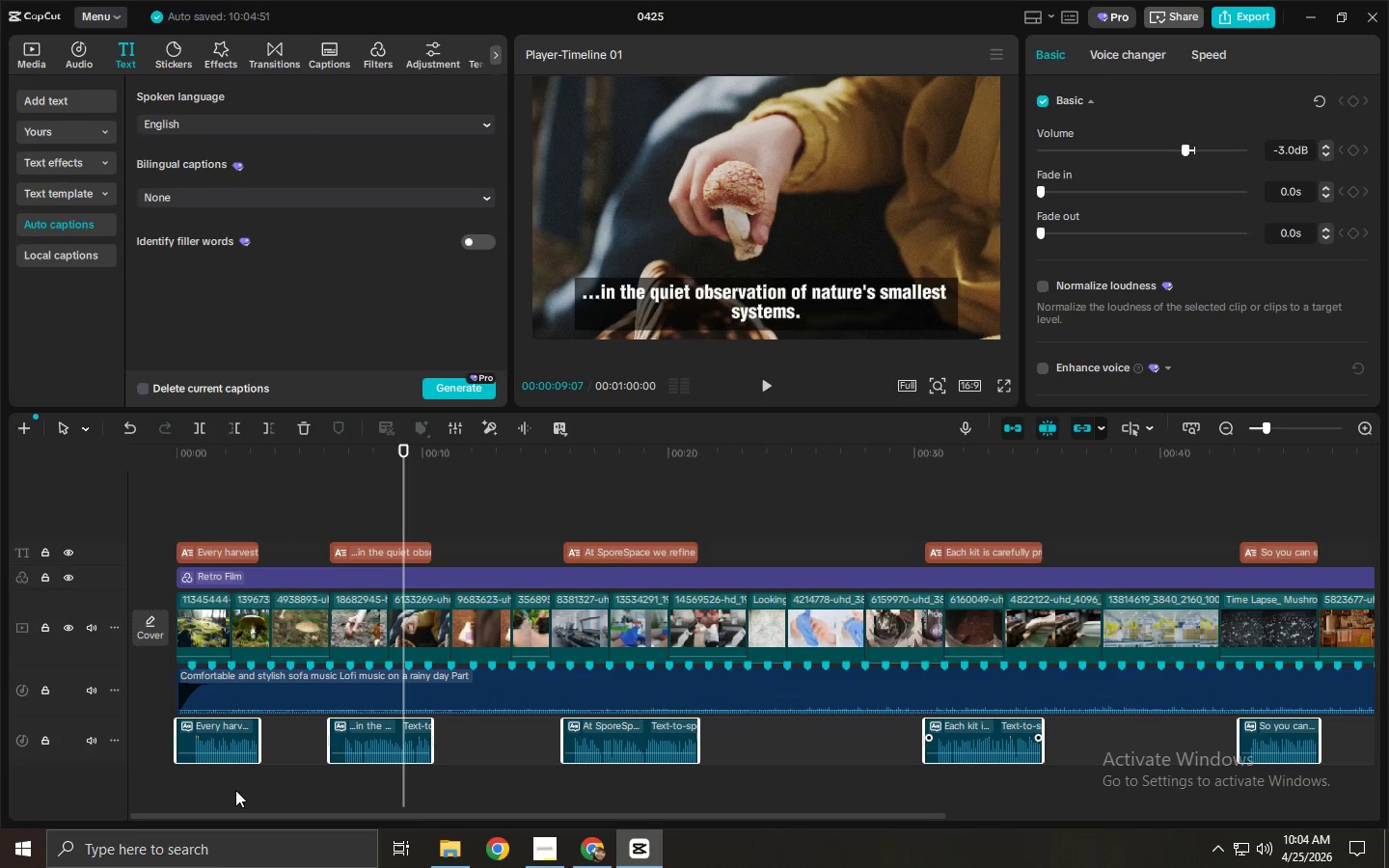 
wait(8.64)
 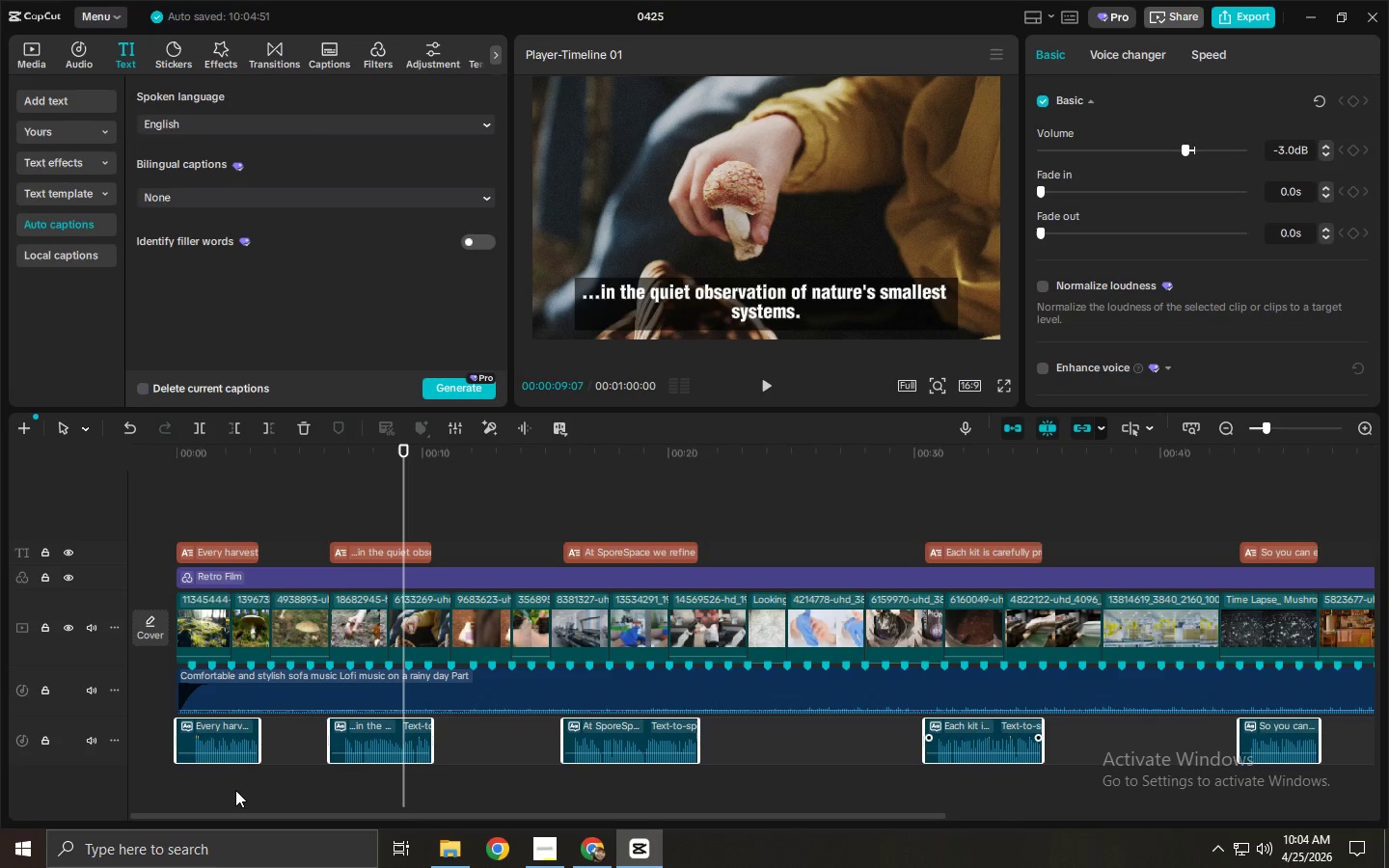 
left_click([81, 46])
 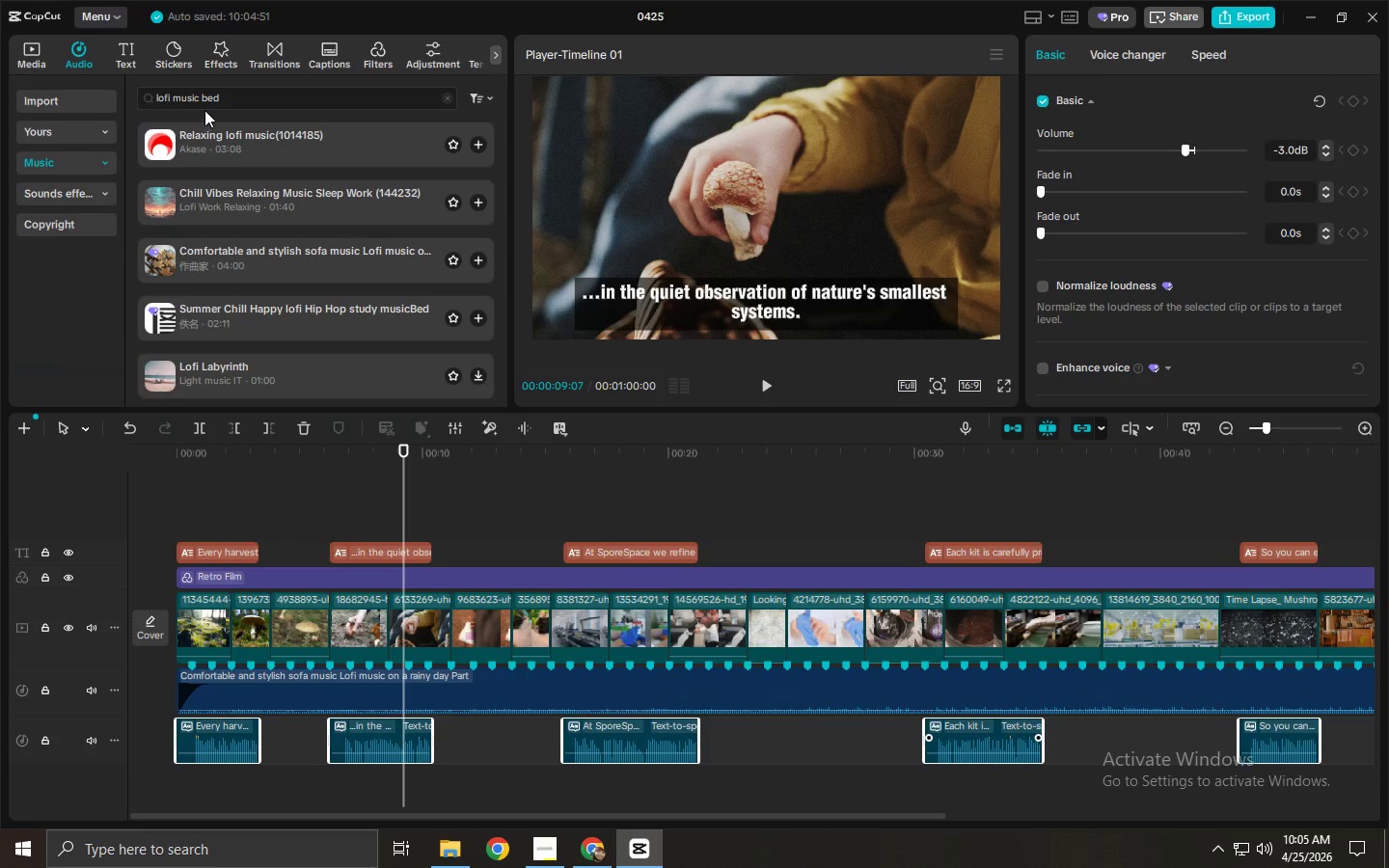 
double_click([209, 101])
 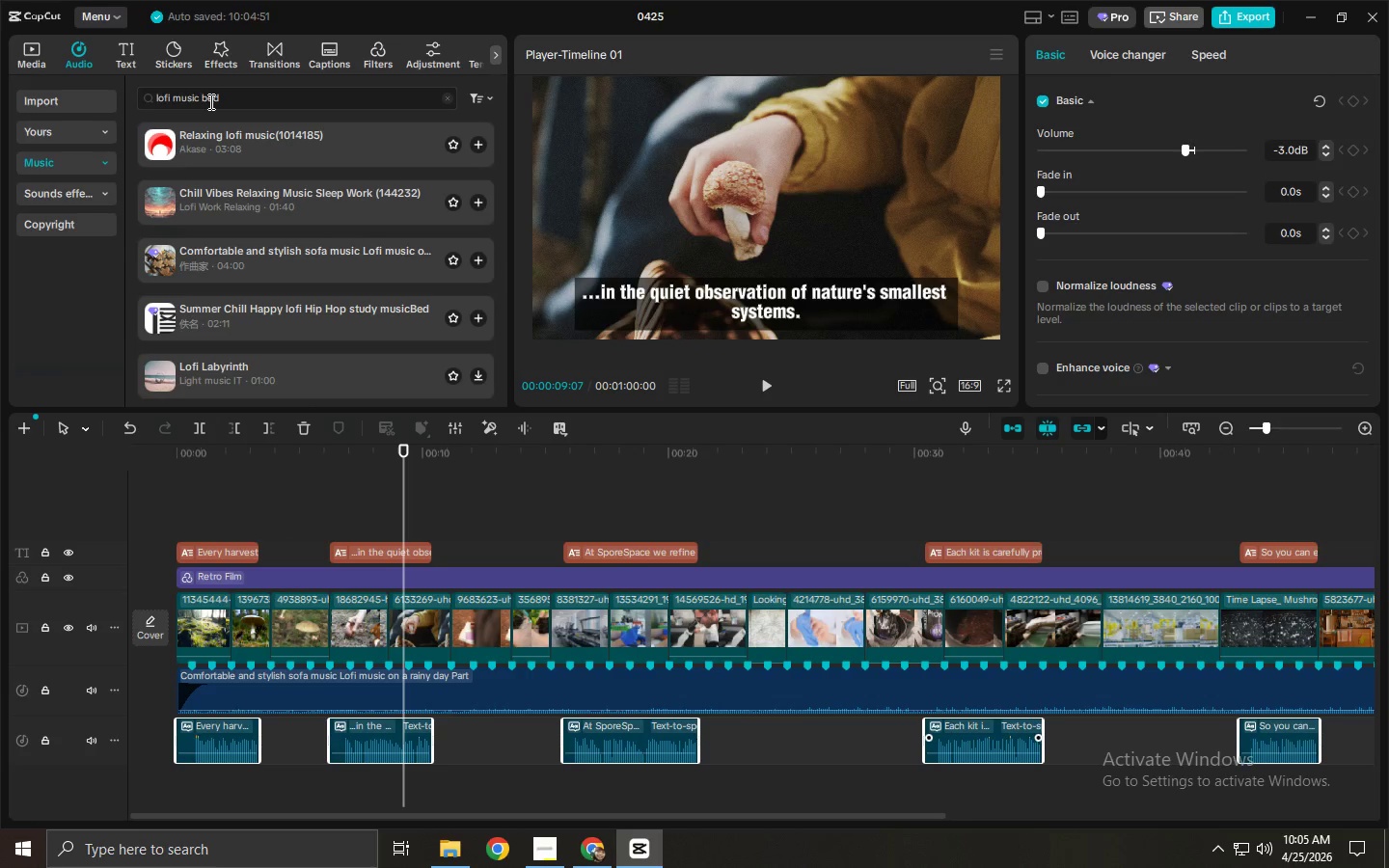 
triple_click([209, 101])
 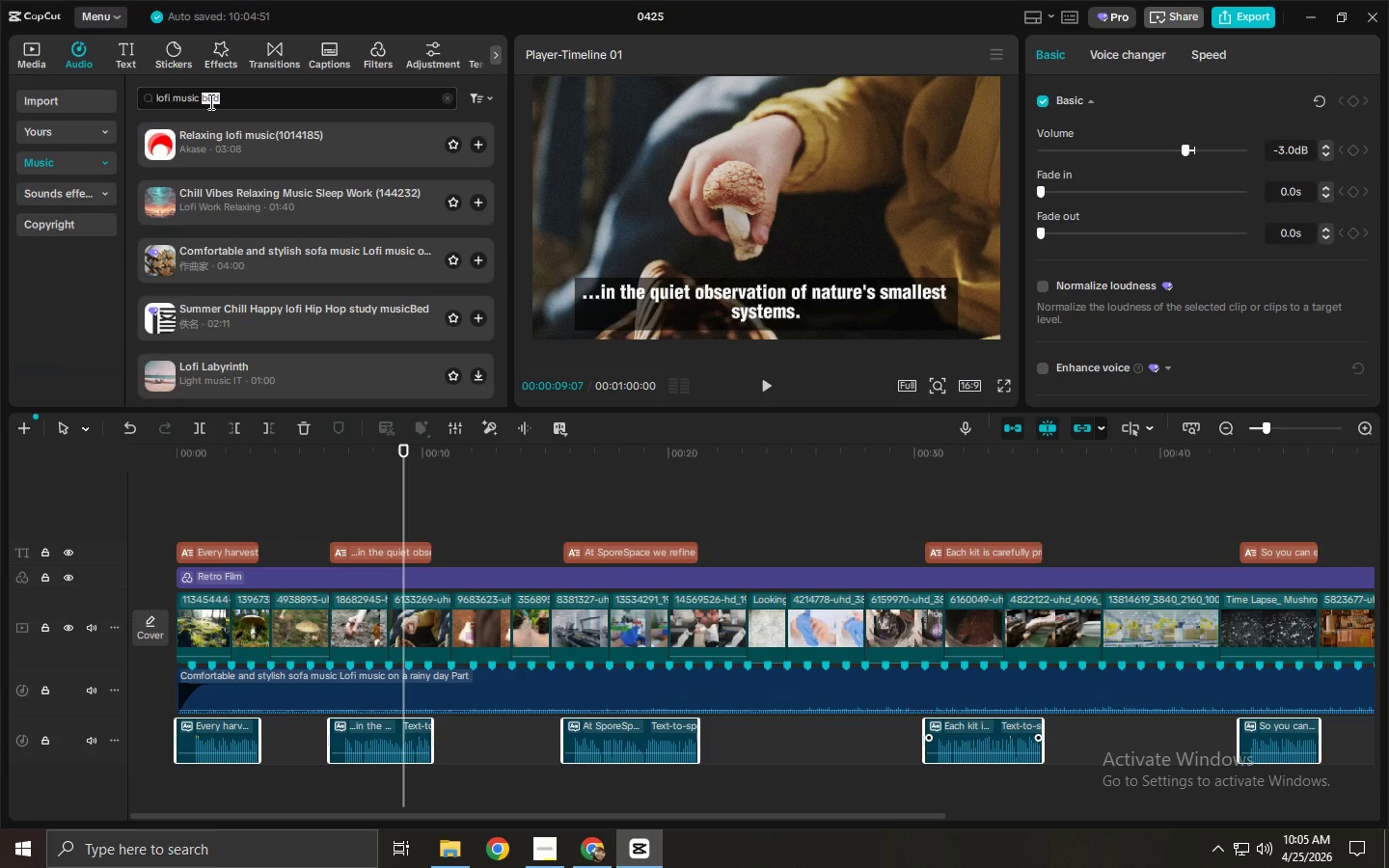 
triple_click([209, 101])
 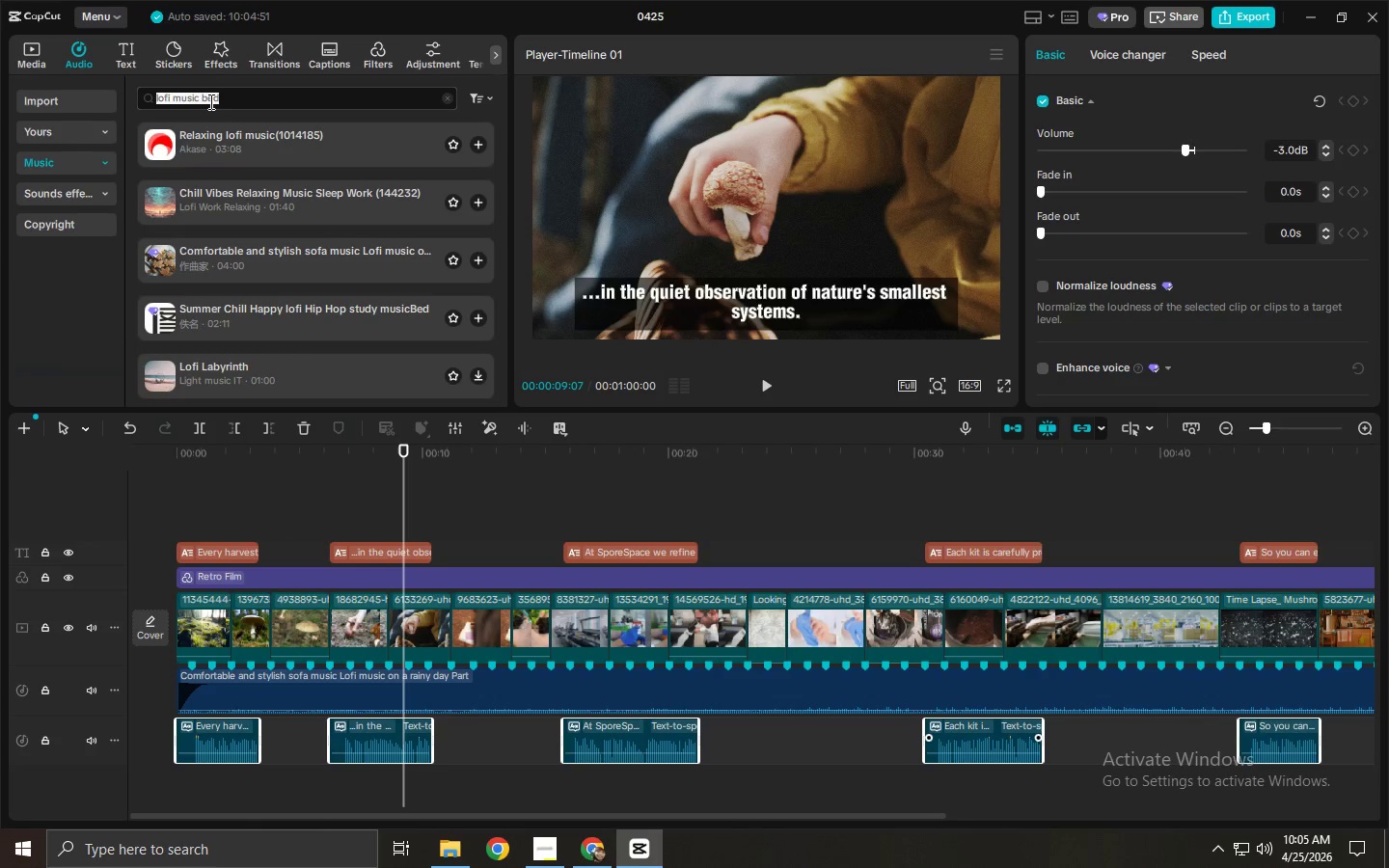 
wait(9.2)
 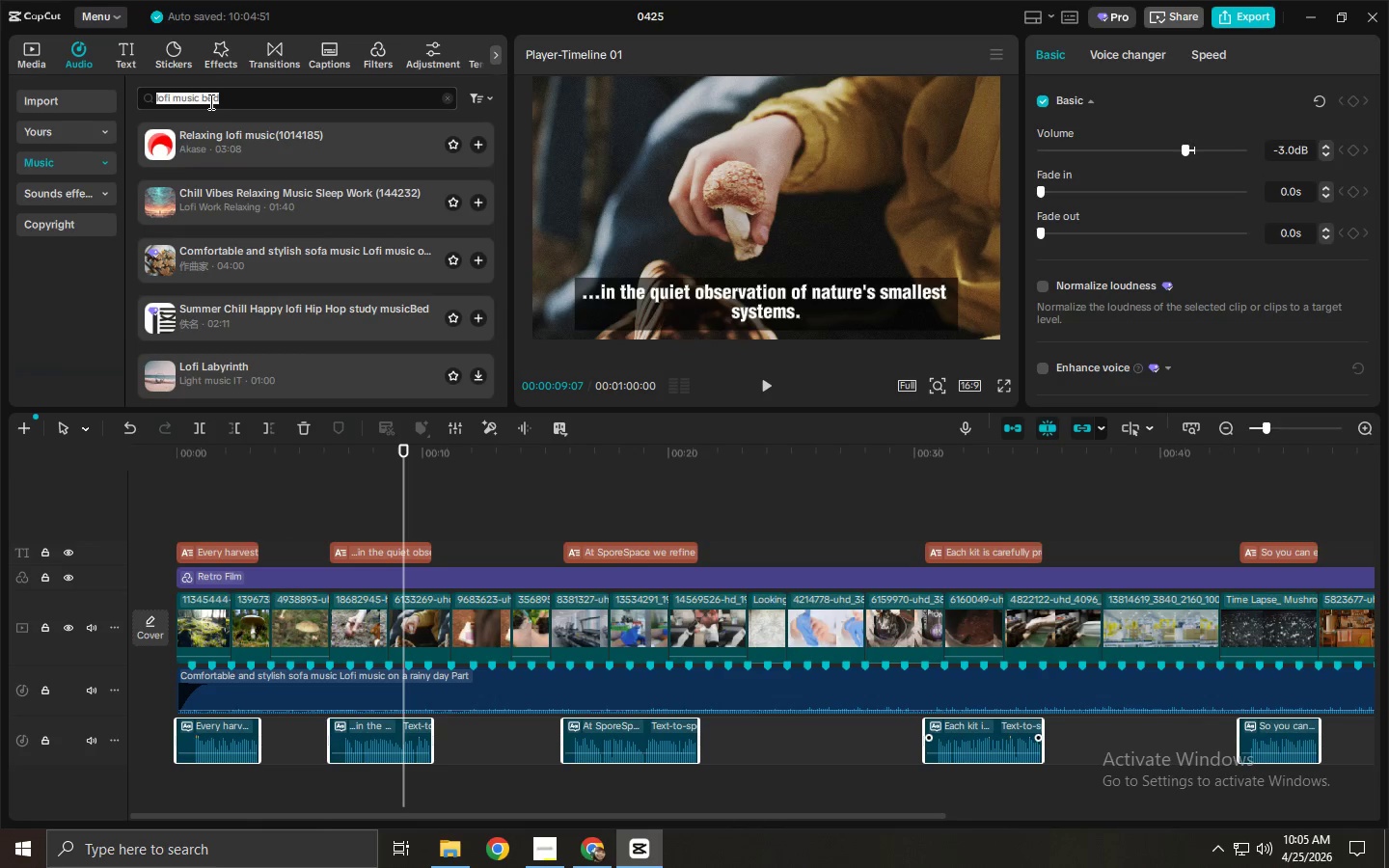 
type(birds)
 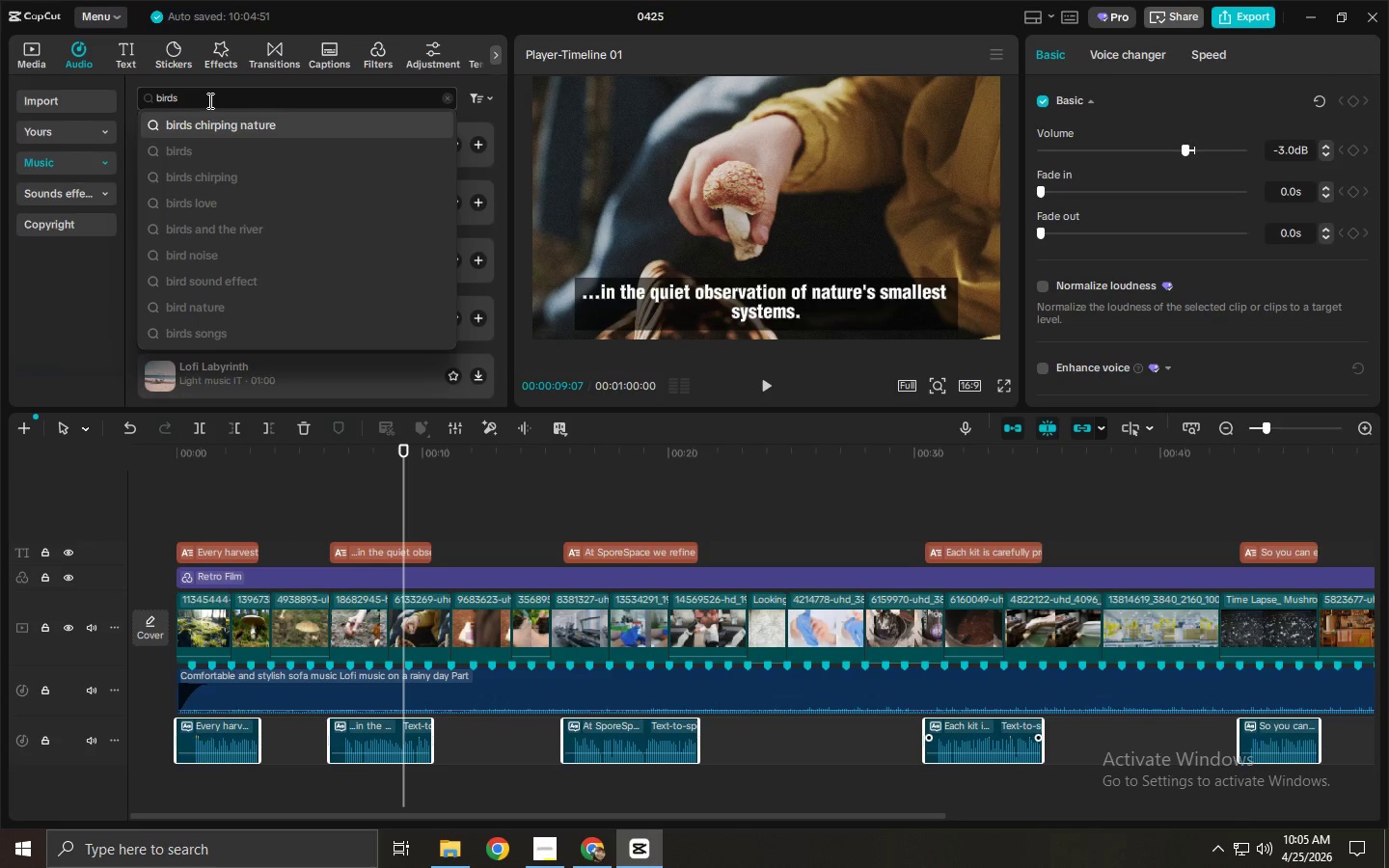 
left_click([213, 125])
 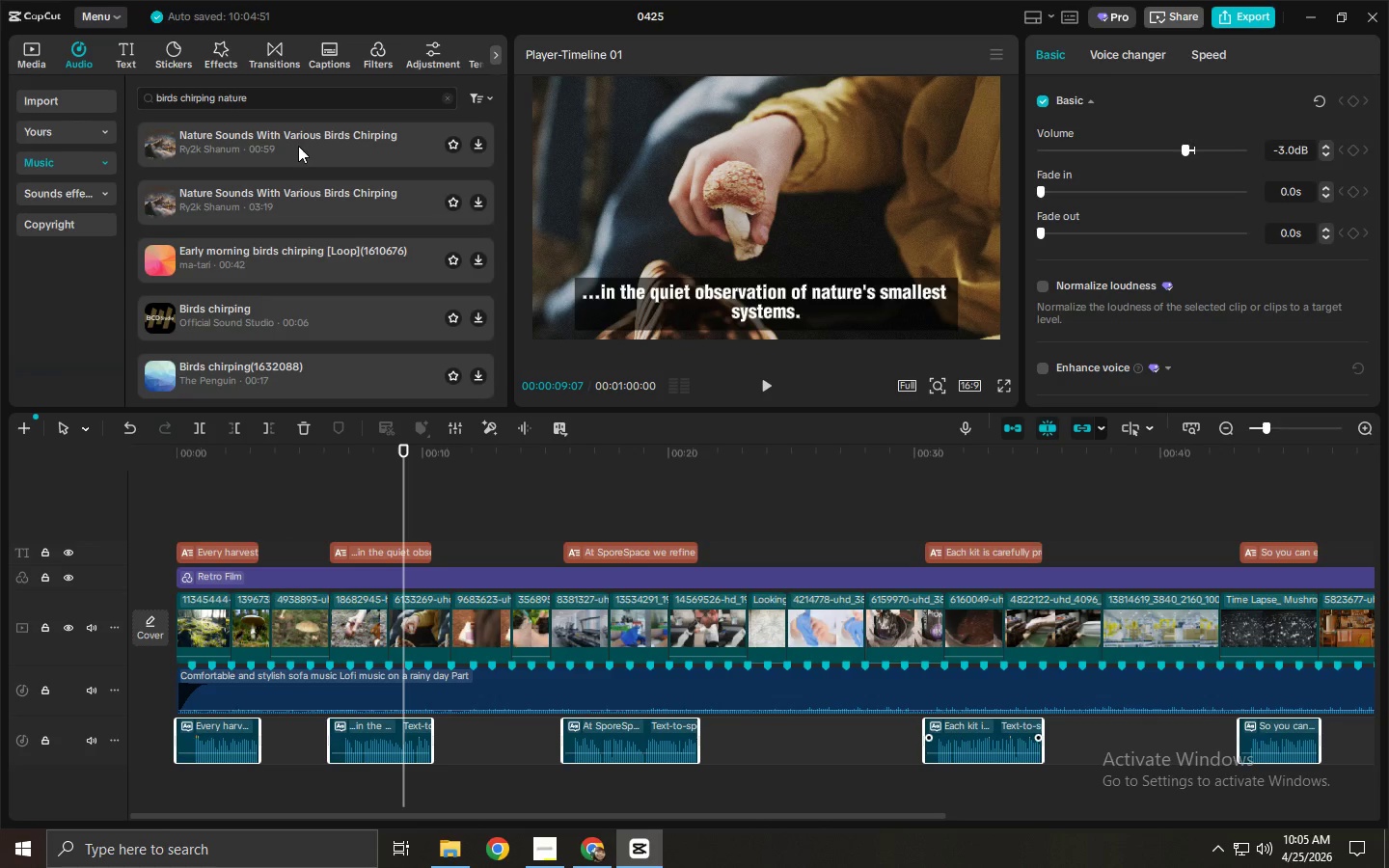 
left_click([309, 146])
 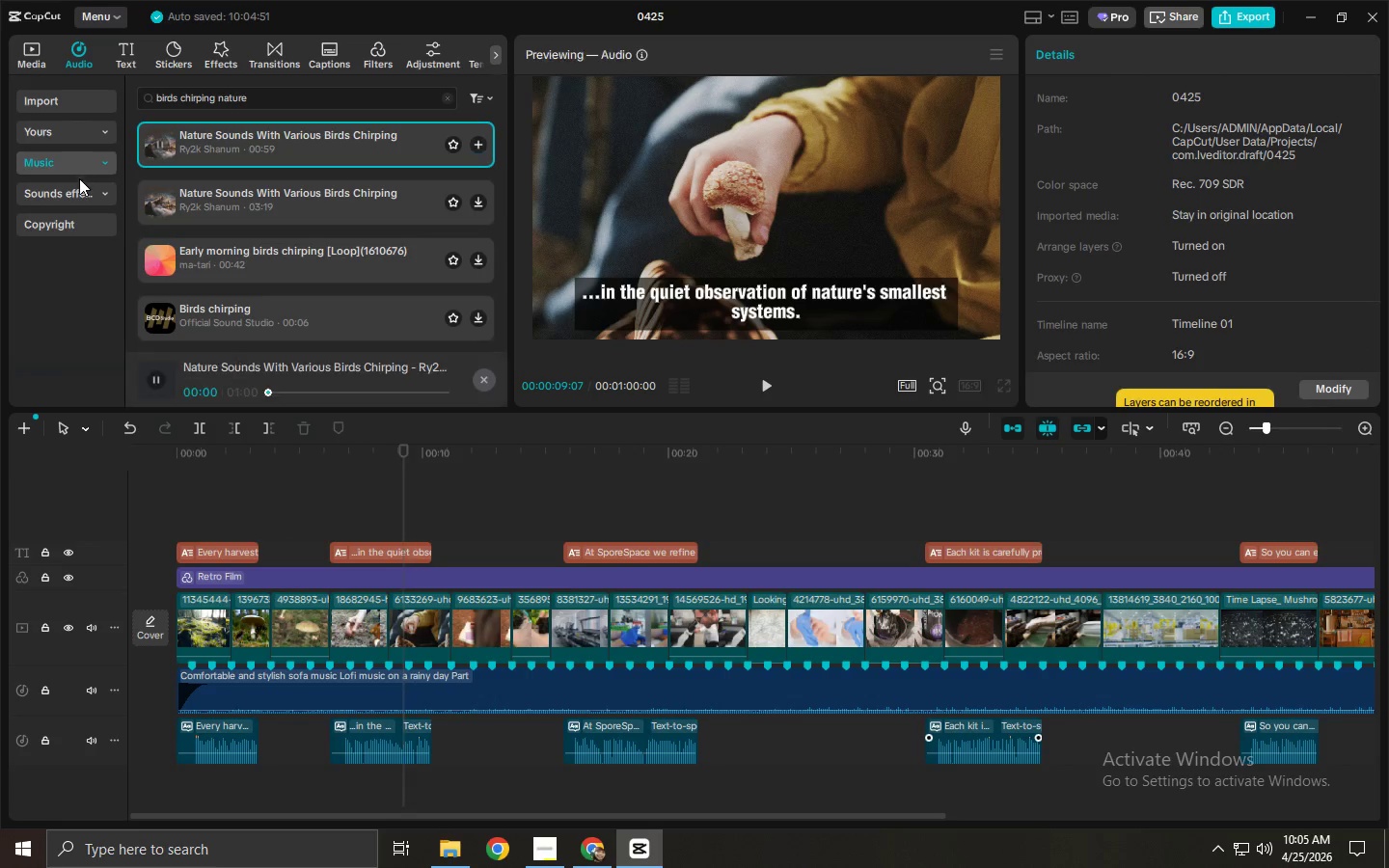 
left_click([79, 184])
 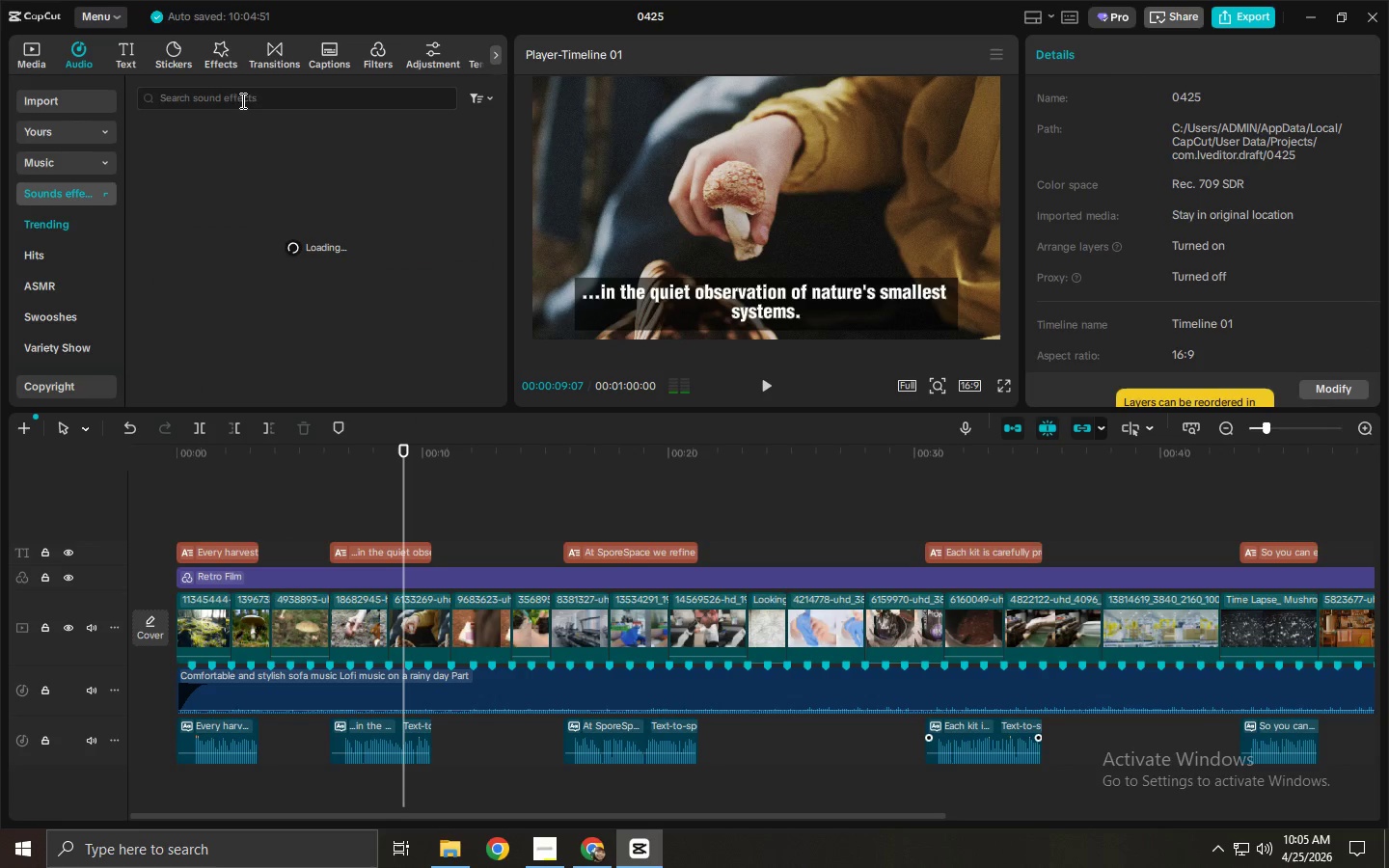 
left_click([248, 94])
 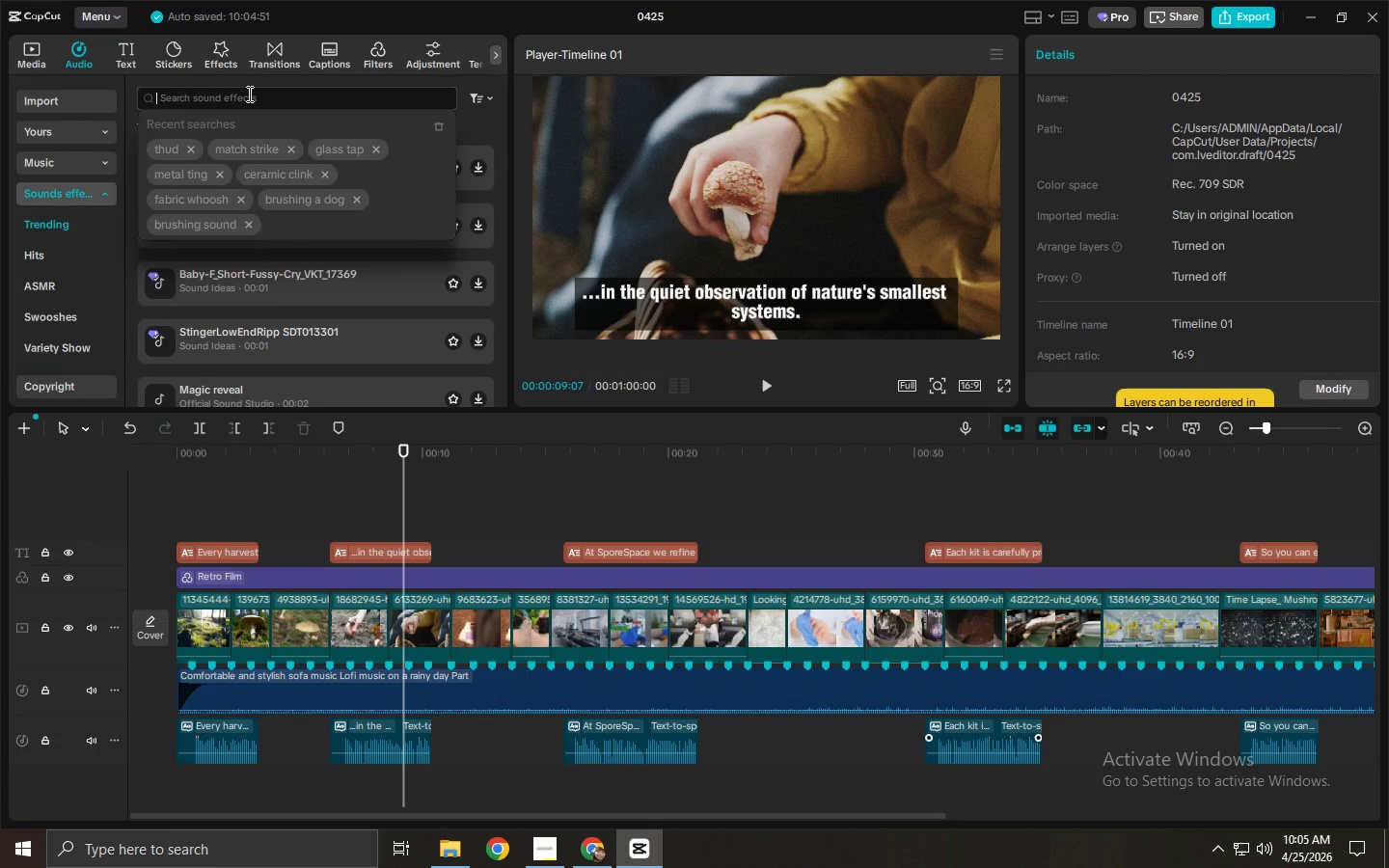 
type(bird)
 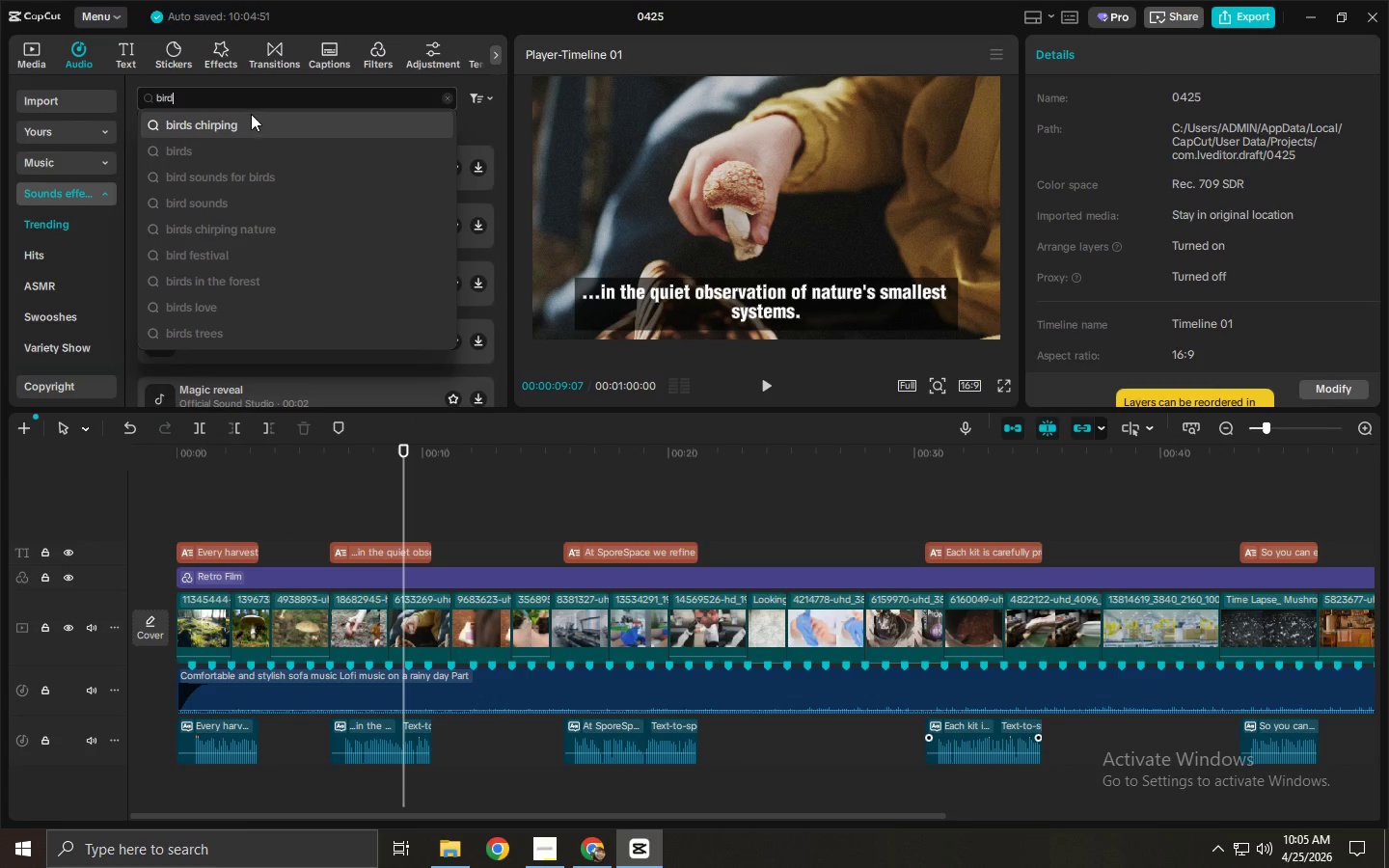 
left_click([252, 123])
 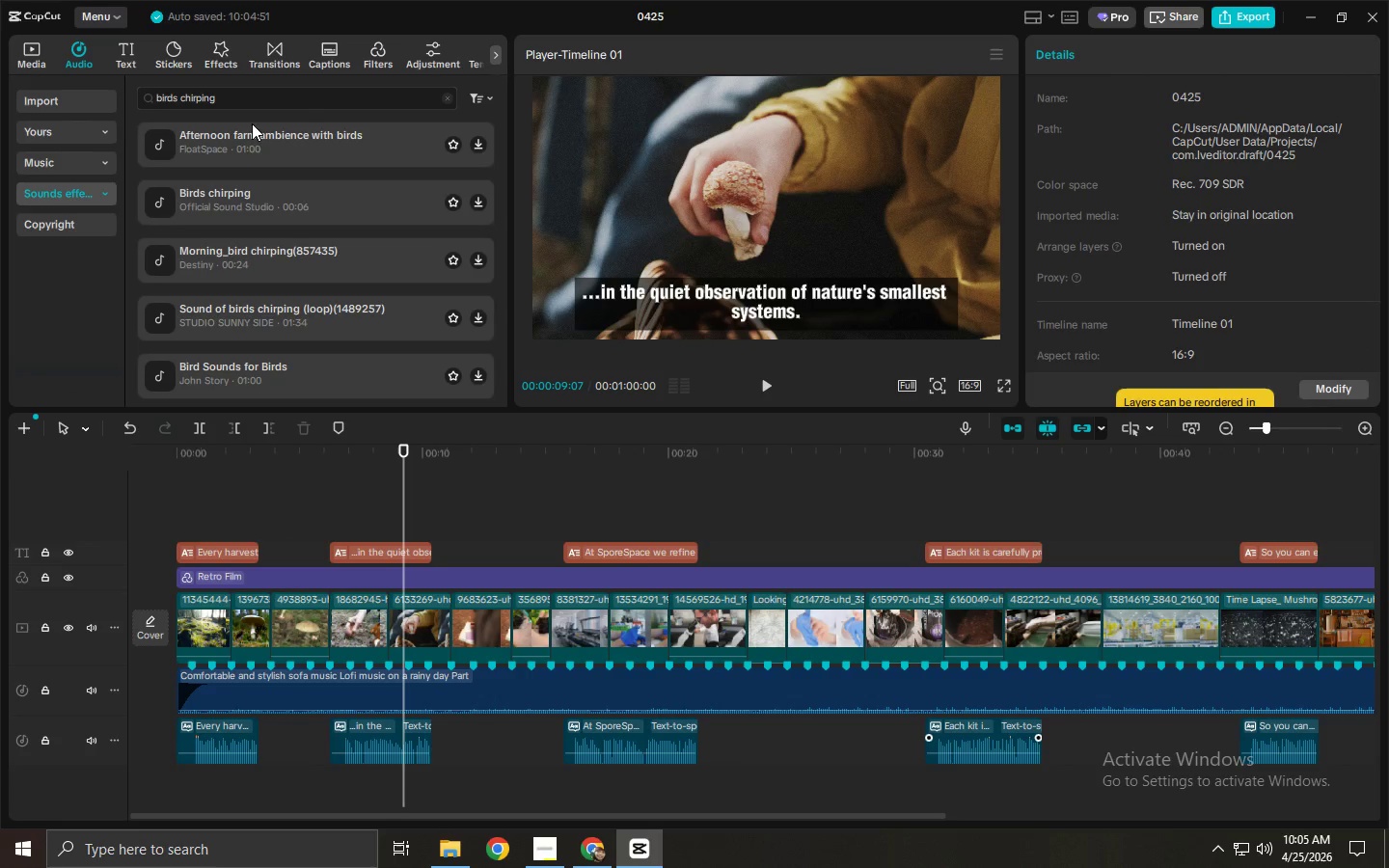 
left_click([245, 149])
 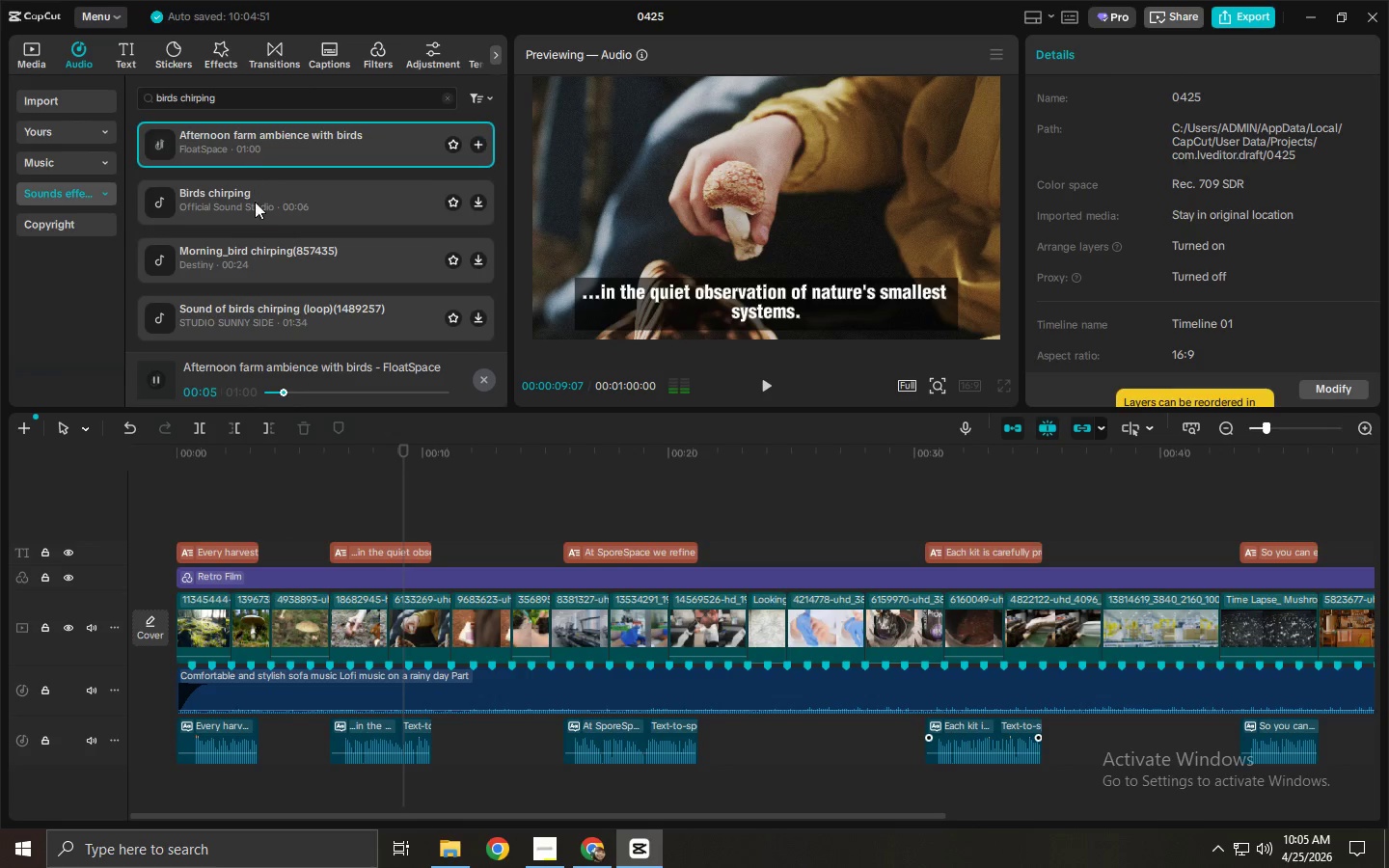 
wait(7.83)
 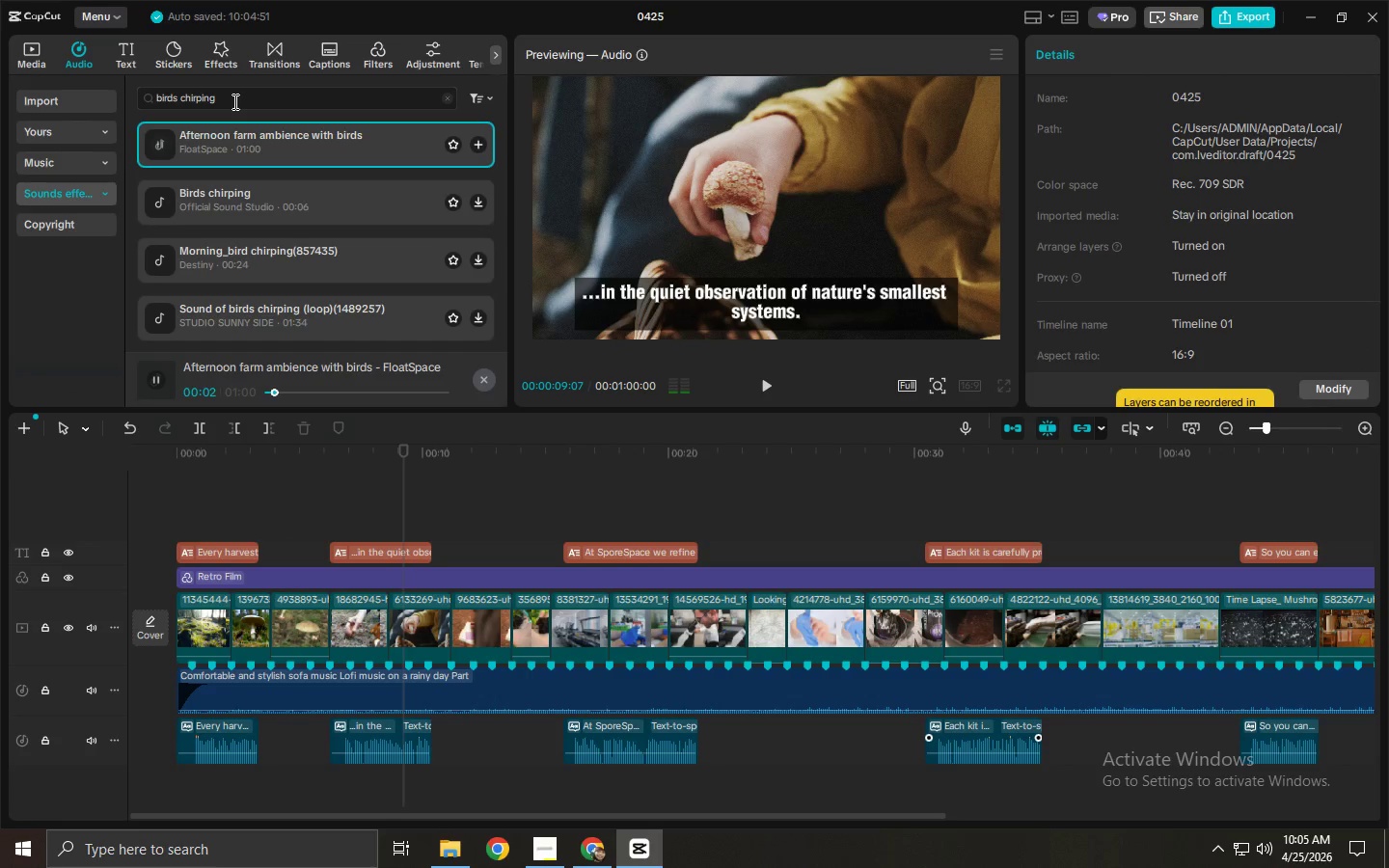 
left_click_drag(start_coordinate=[268, 137], to_coordinate=[174, 794])
 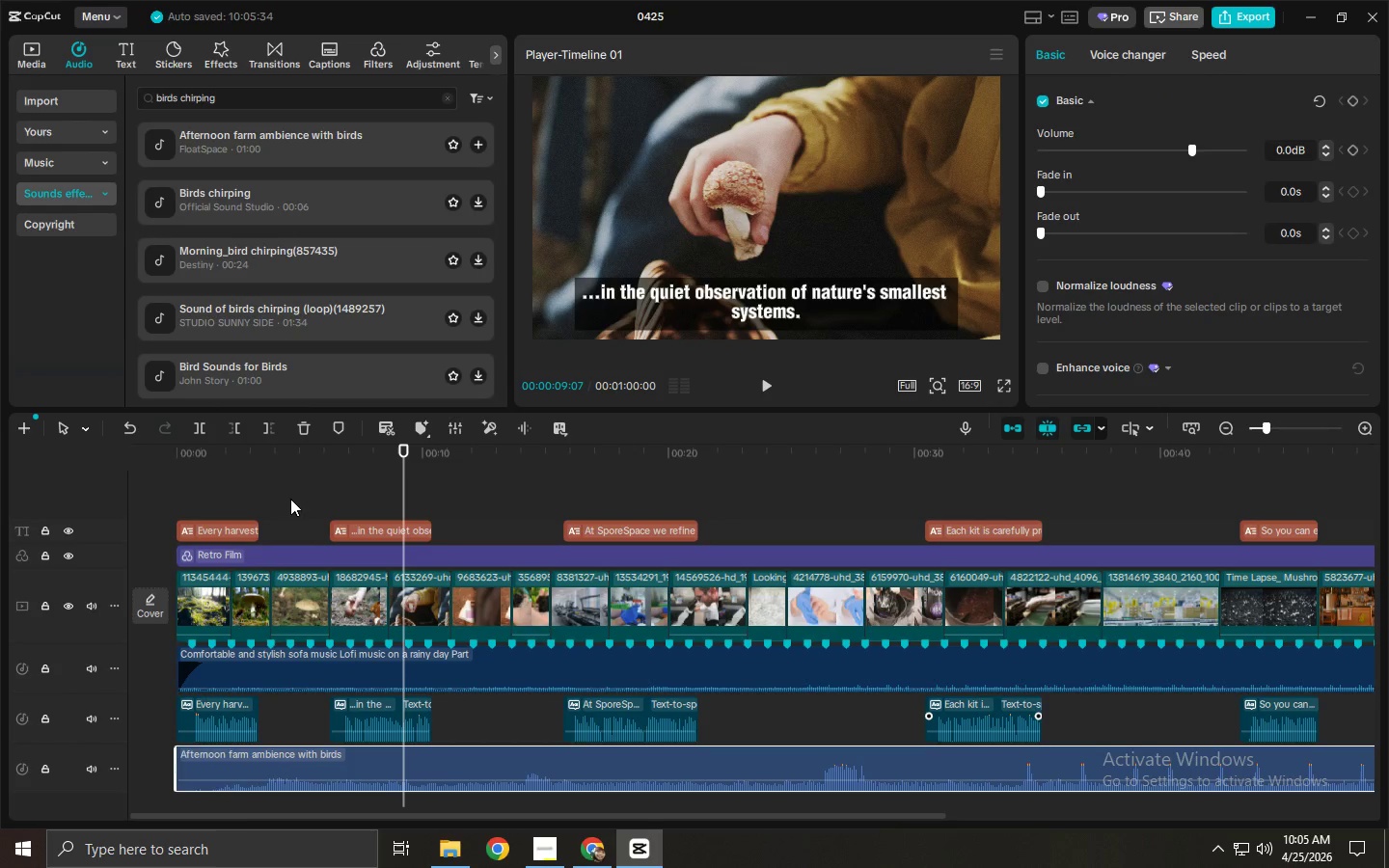 
scroll: coordinate [281, 765], scroll_direction: down, amount: 4.0
 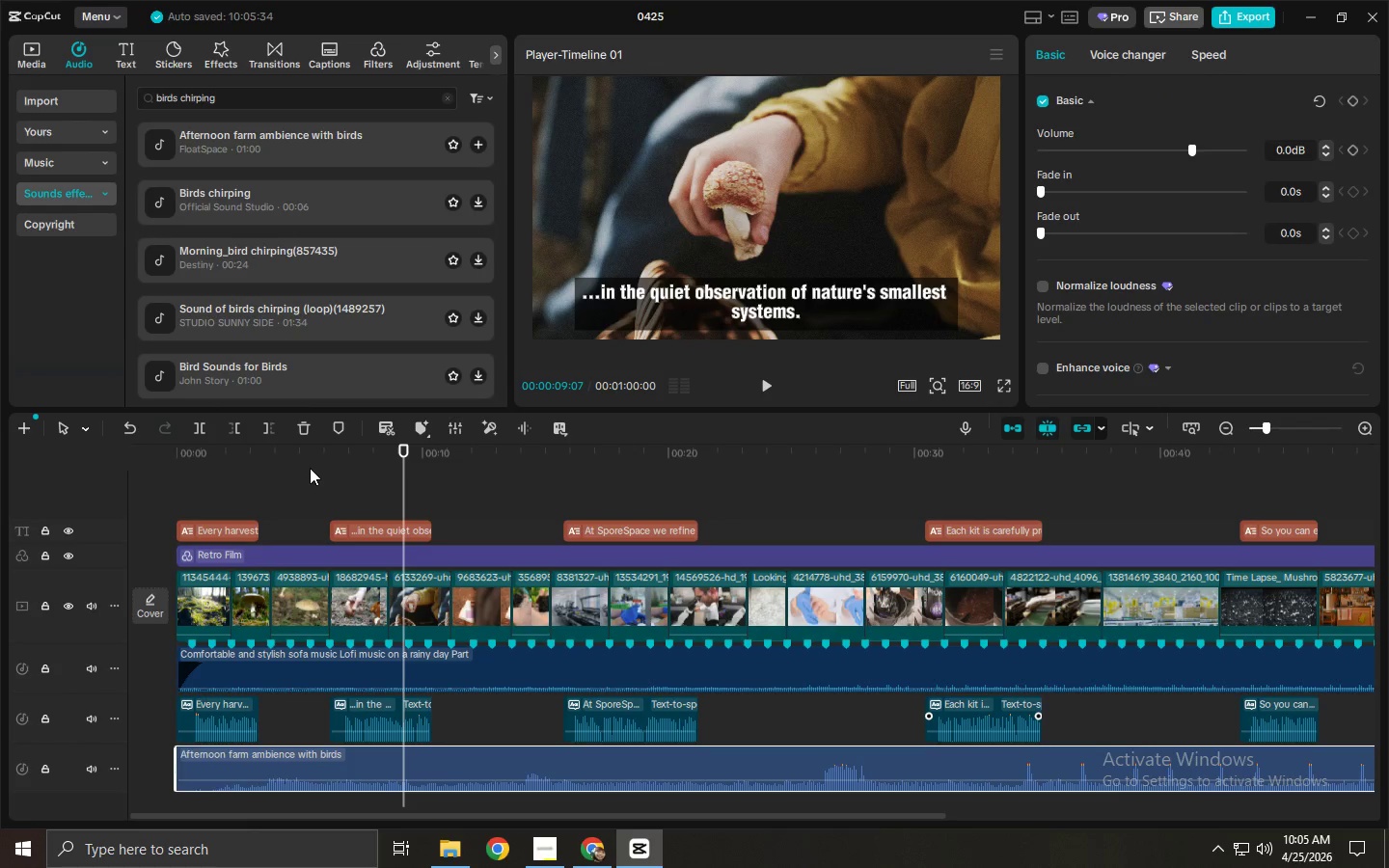 
left_click_drag(start_coordinate=[179, 760], to_coordinate=[245, 762])
 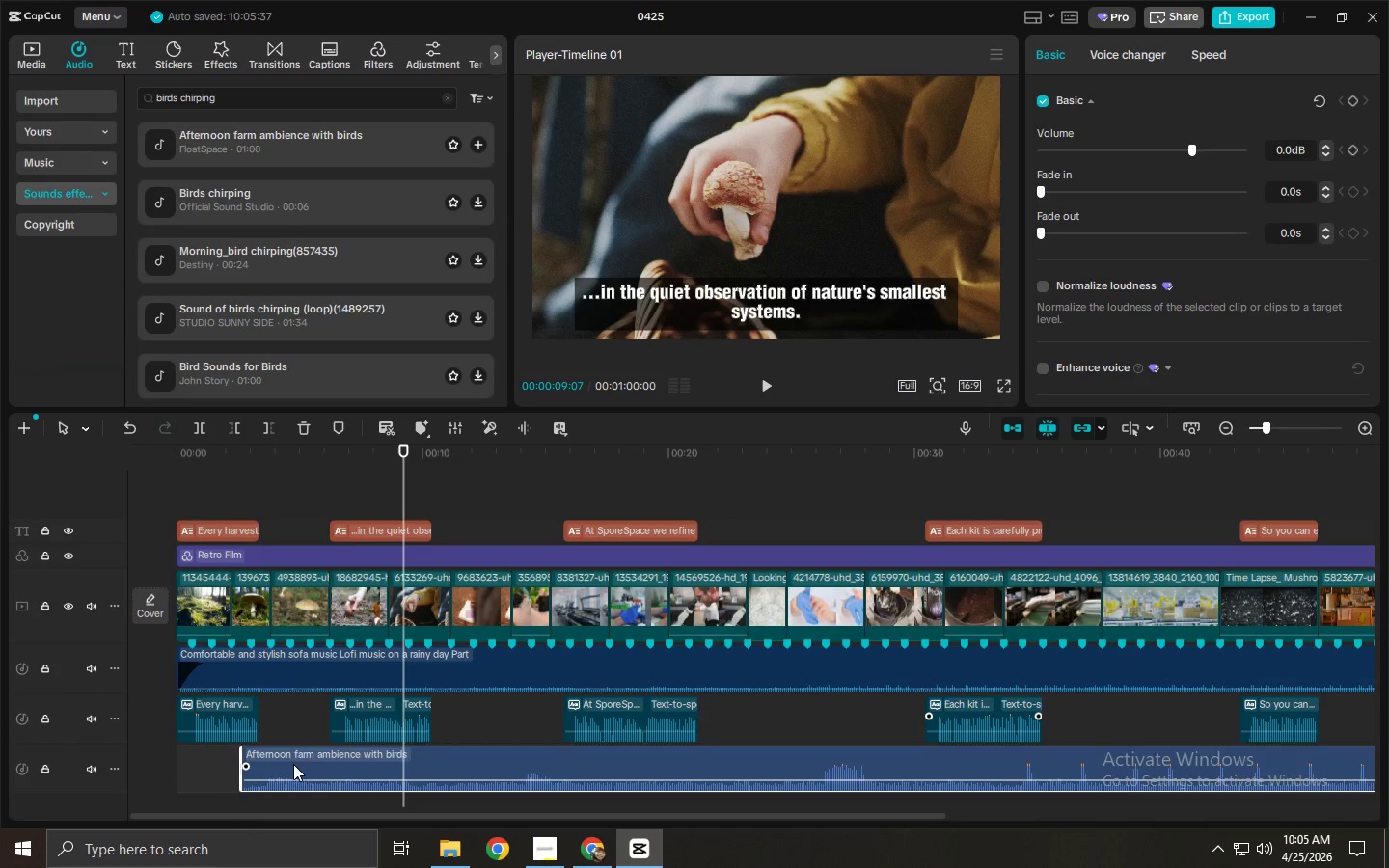 
left_click_drag(start_coordinate=[300, 764], to_coordinate=[225, 768])
 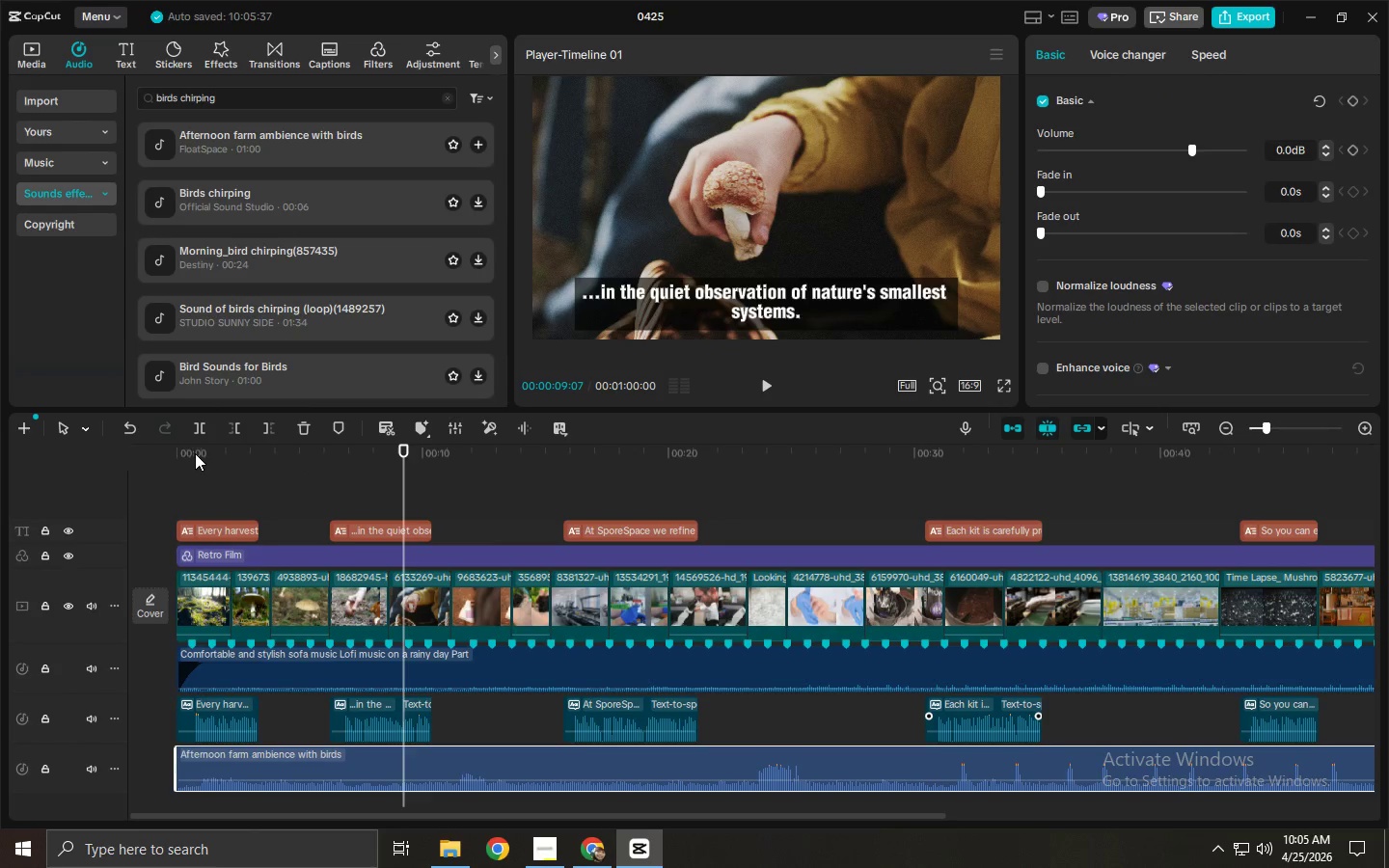 
left_click_drag(start_coordinate=[195, 453], to_coordinate=[147, 453])
 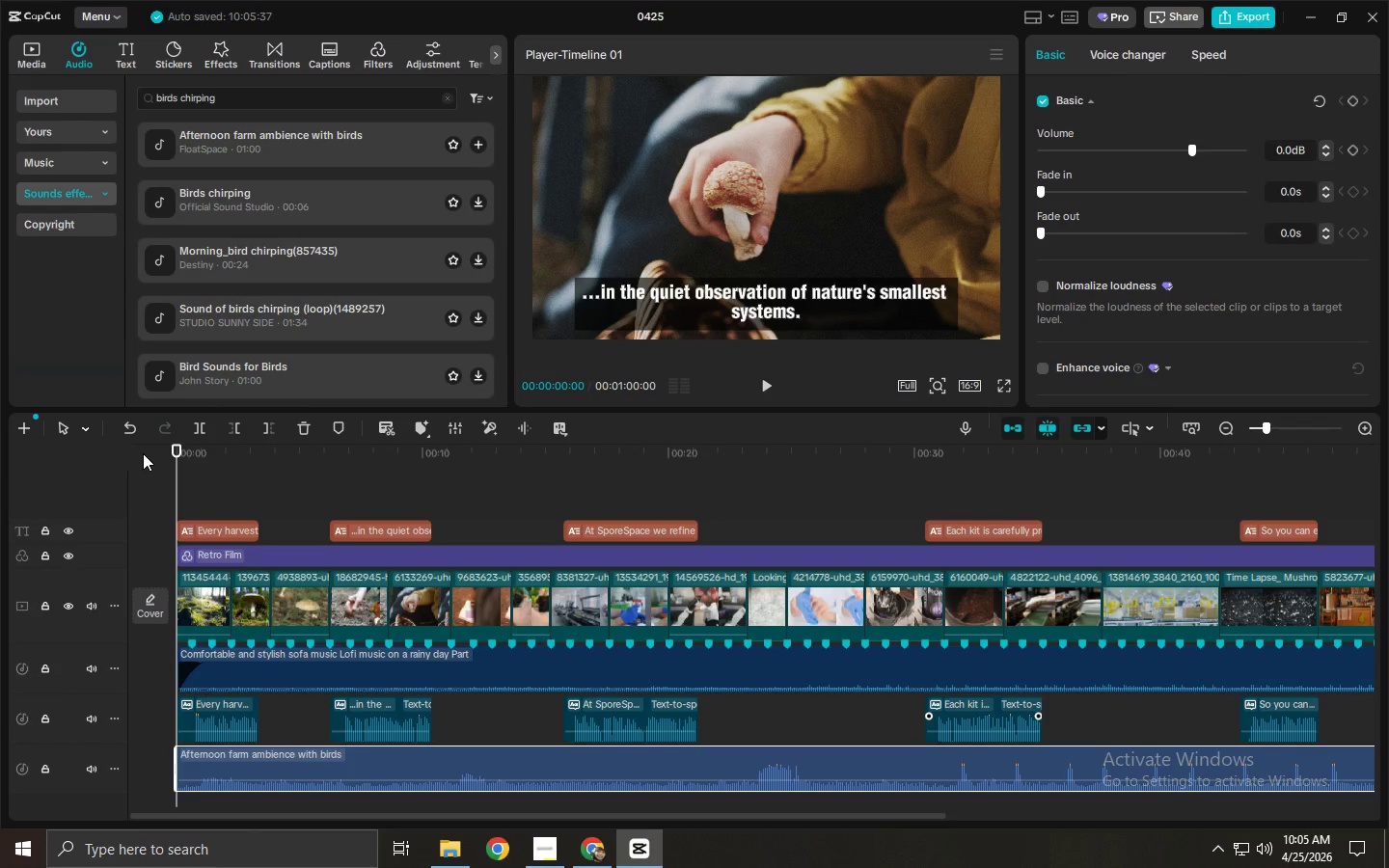 
key(Space)
 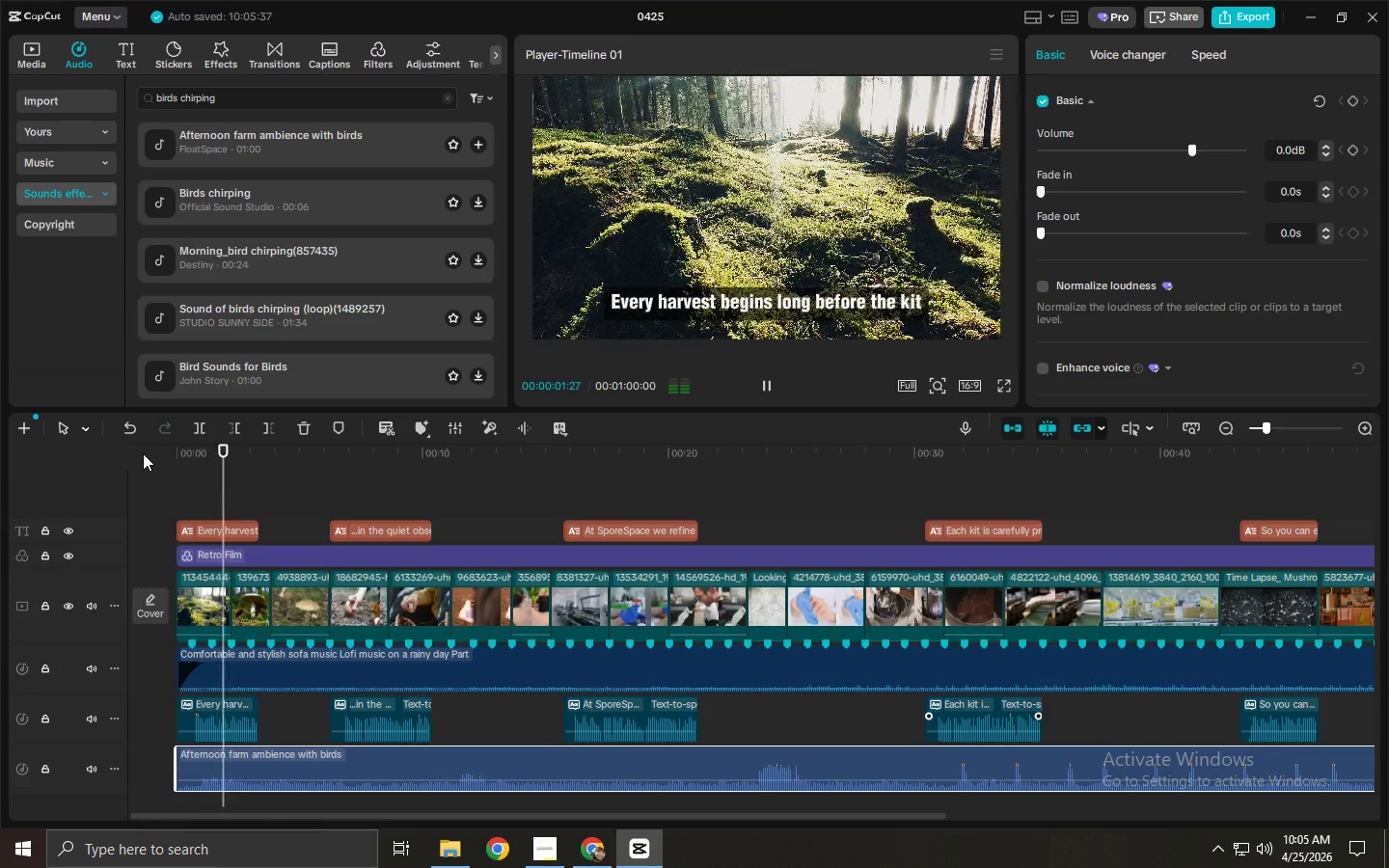 
key(Space)
 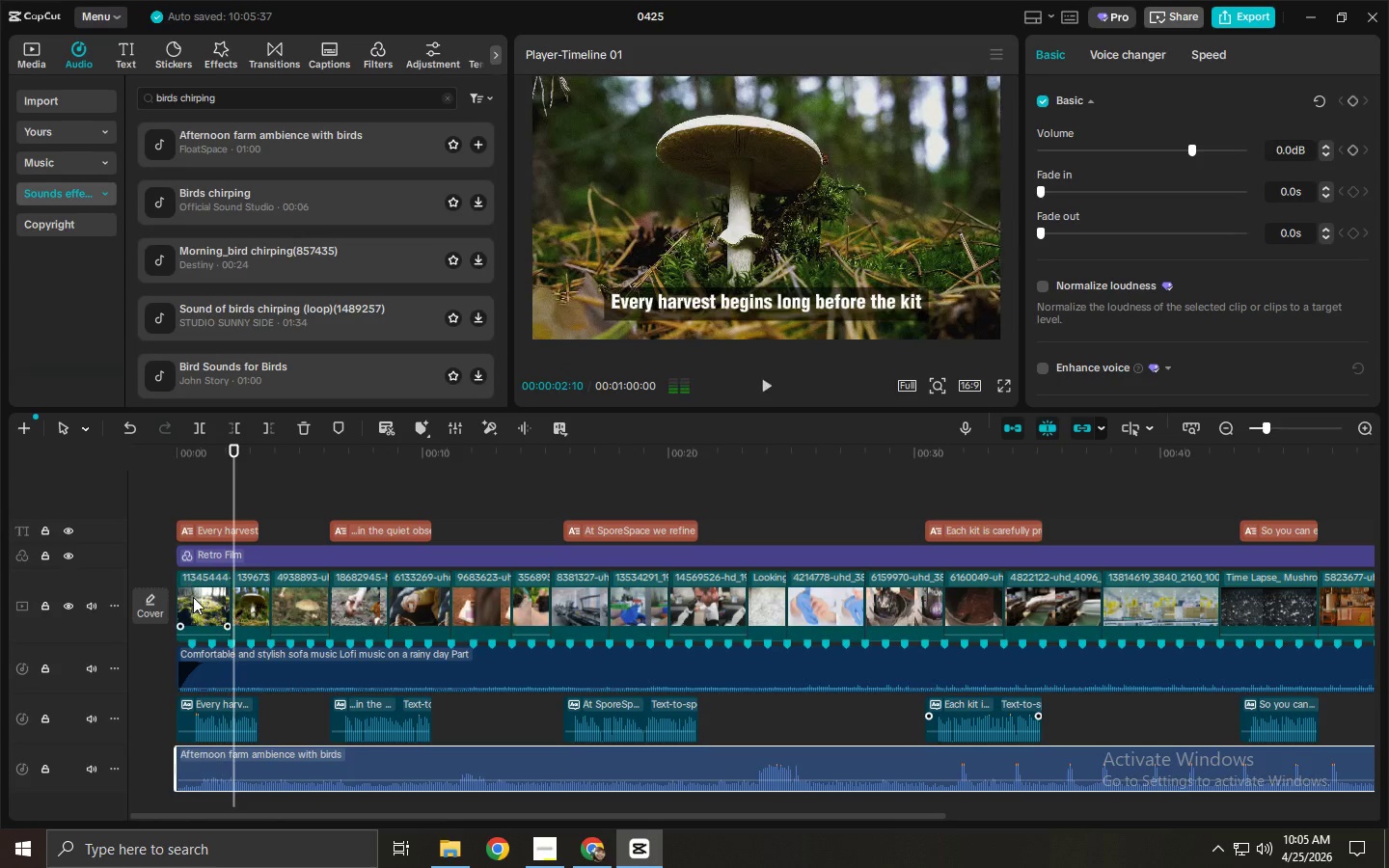 
left_click([197, 603])
 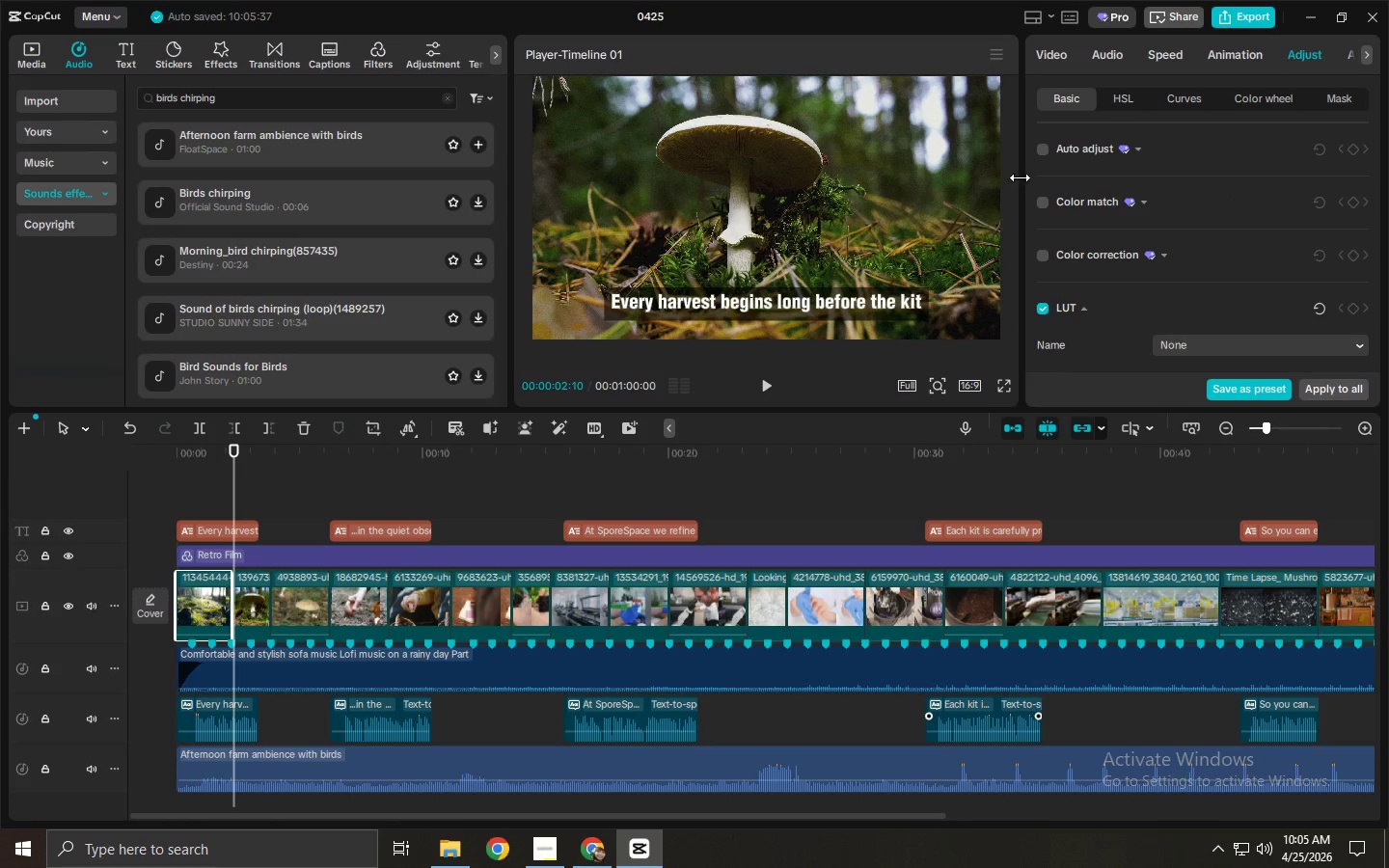 
key(Space)
 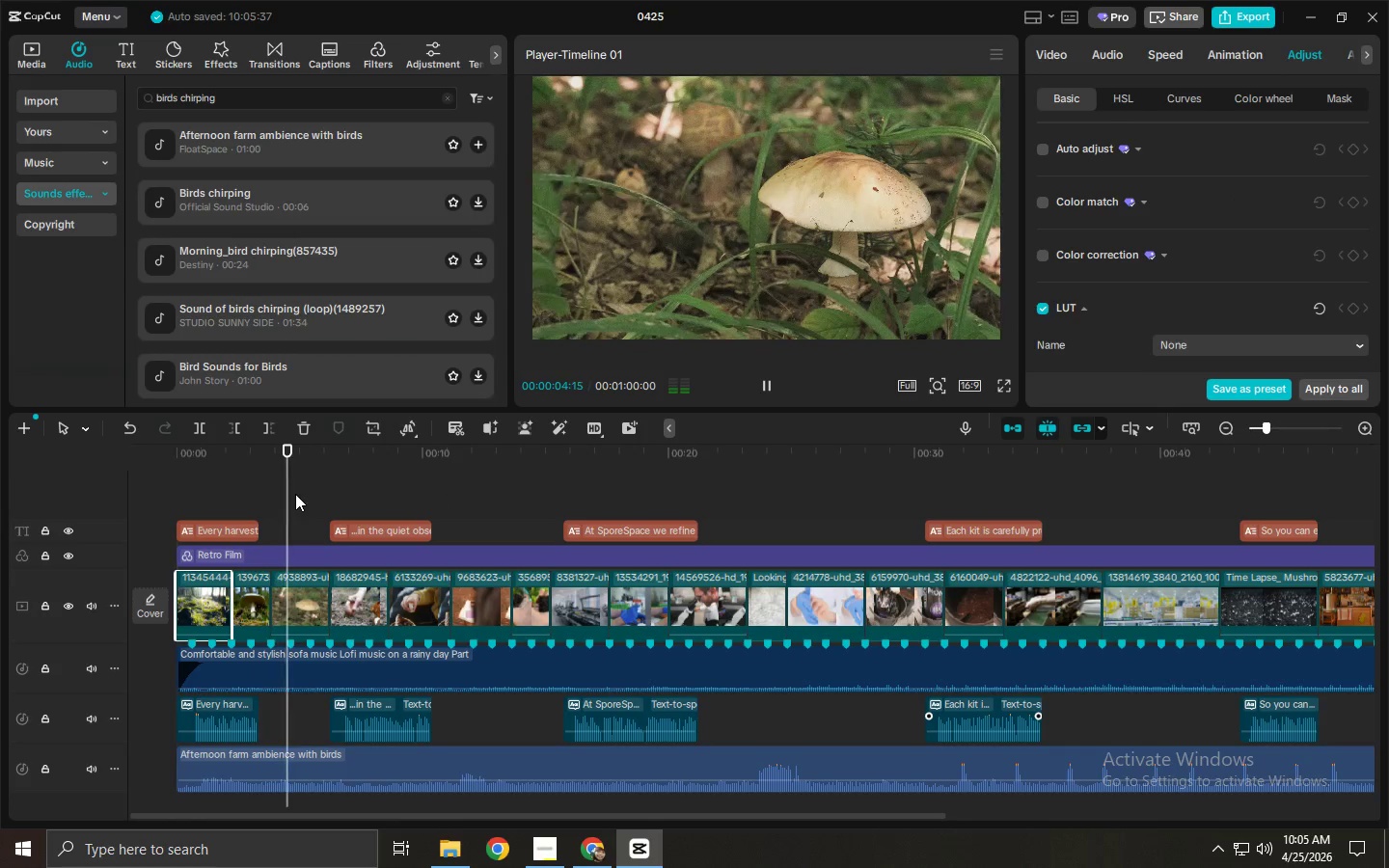 
left_click_drag(start_coordinate=[304, 459], to_coordinate=[326, 460])
 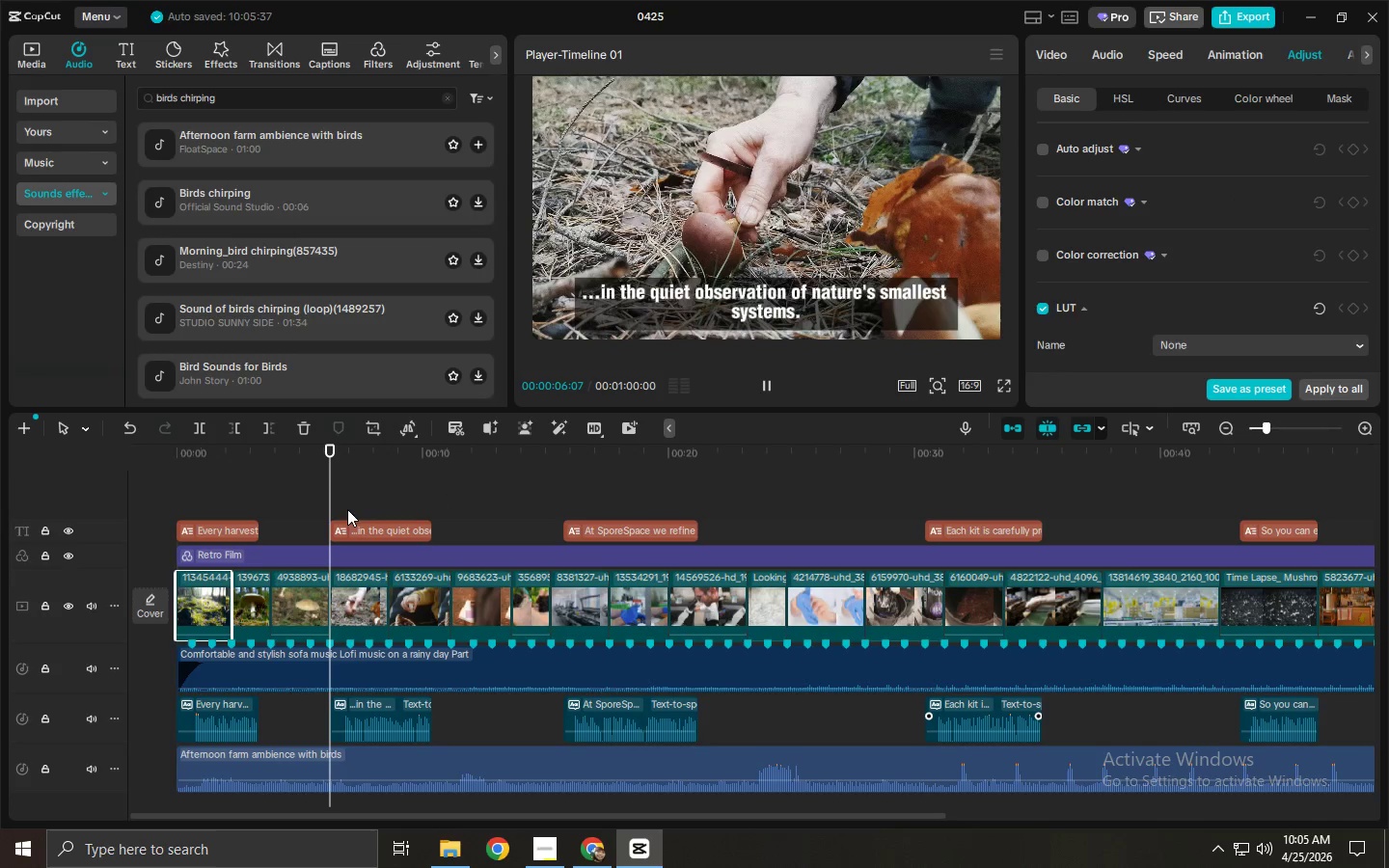 
key(Control+B)
 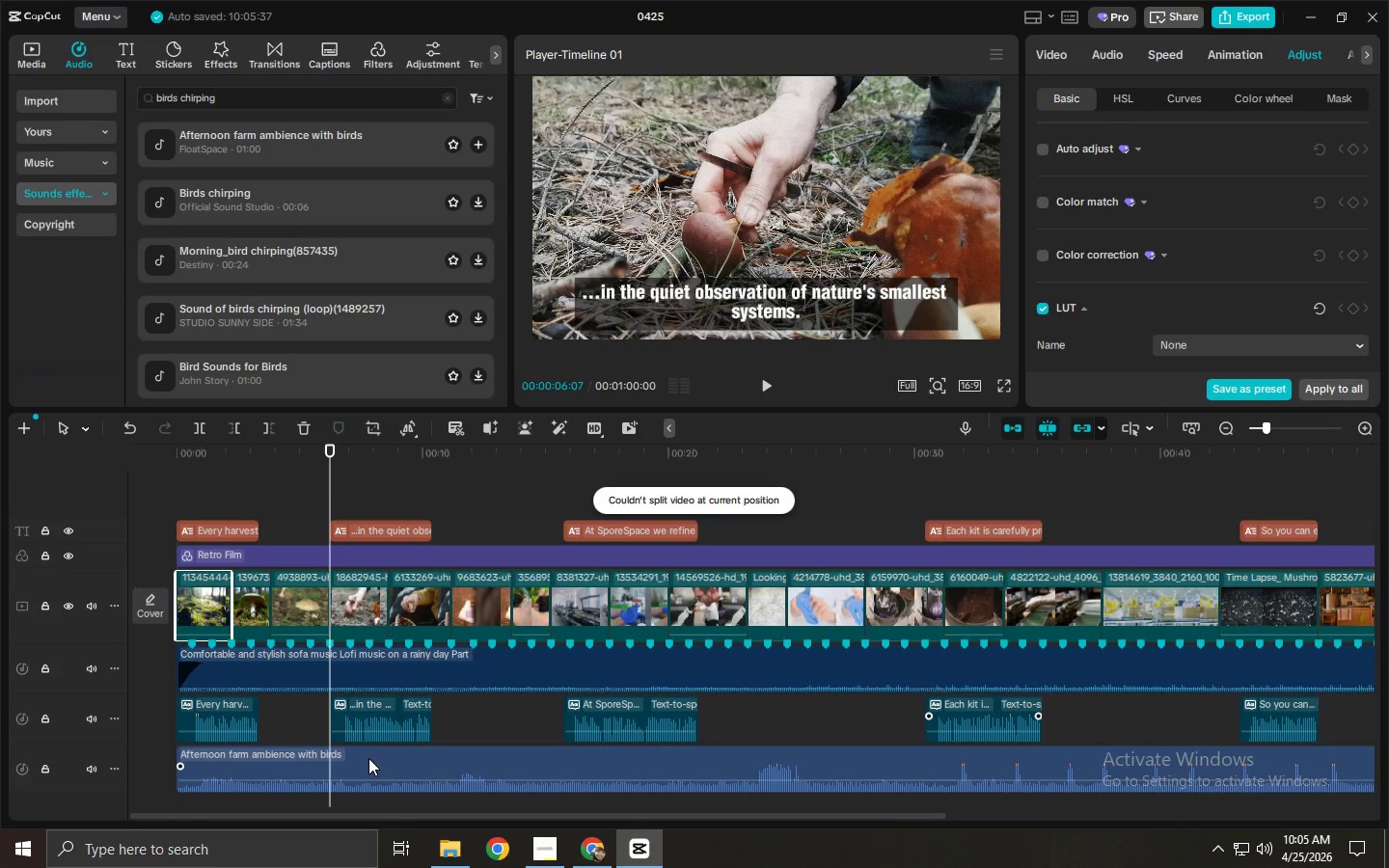 
key(Control+ControlLeft)
 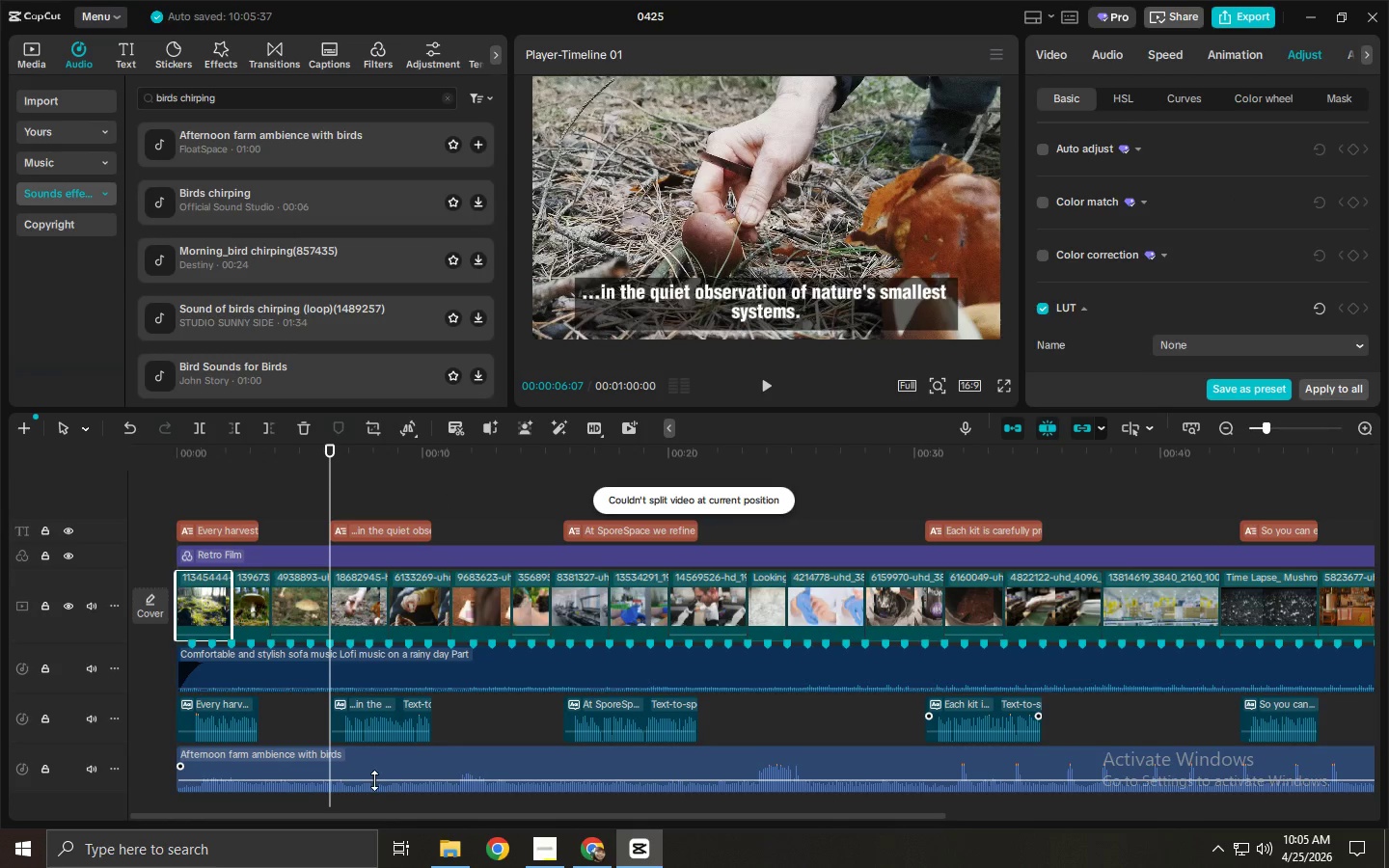 
left_click([374, 780])
 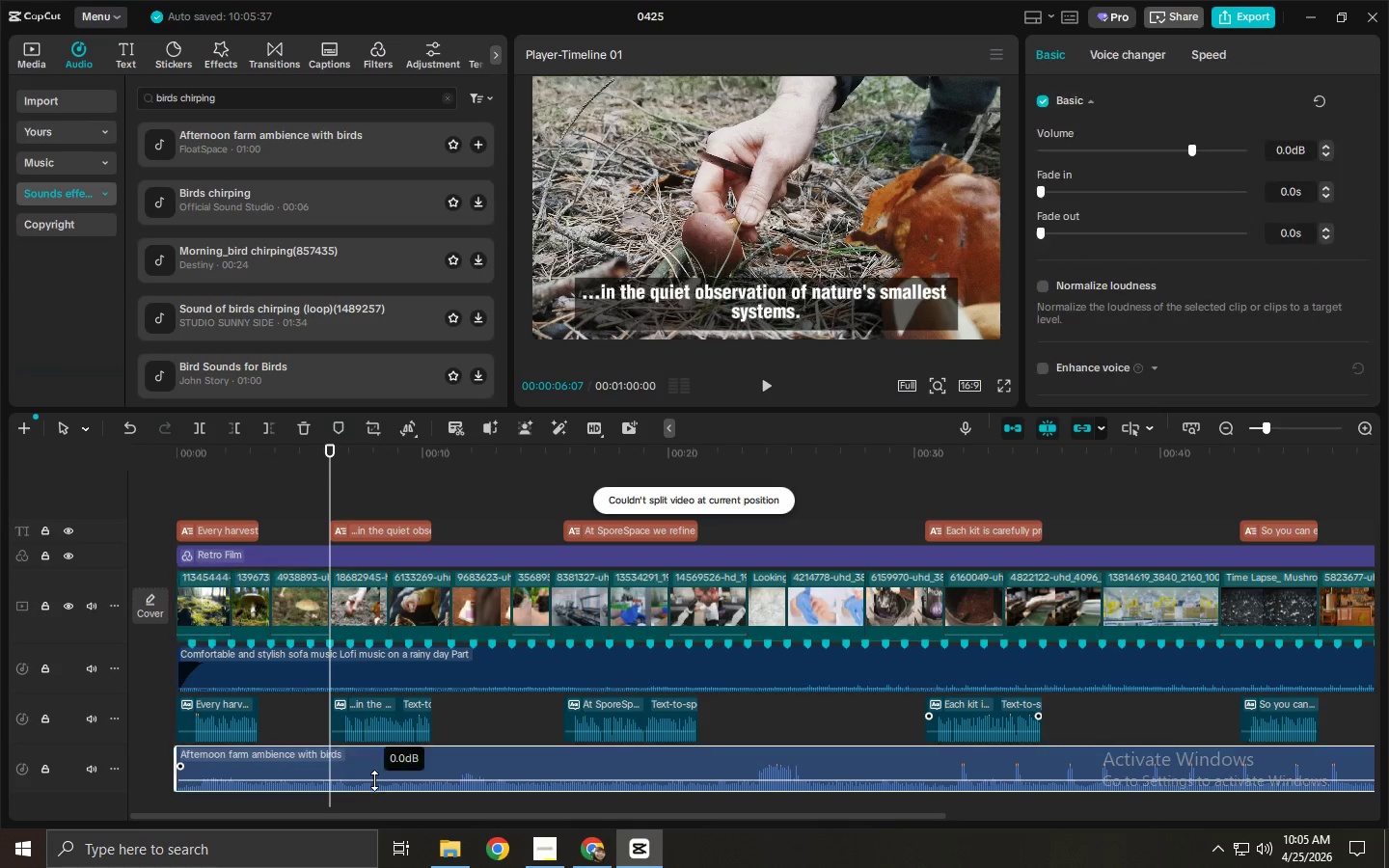 
key(Control+ControlLeft)
 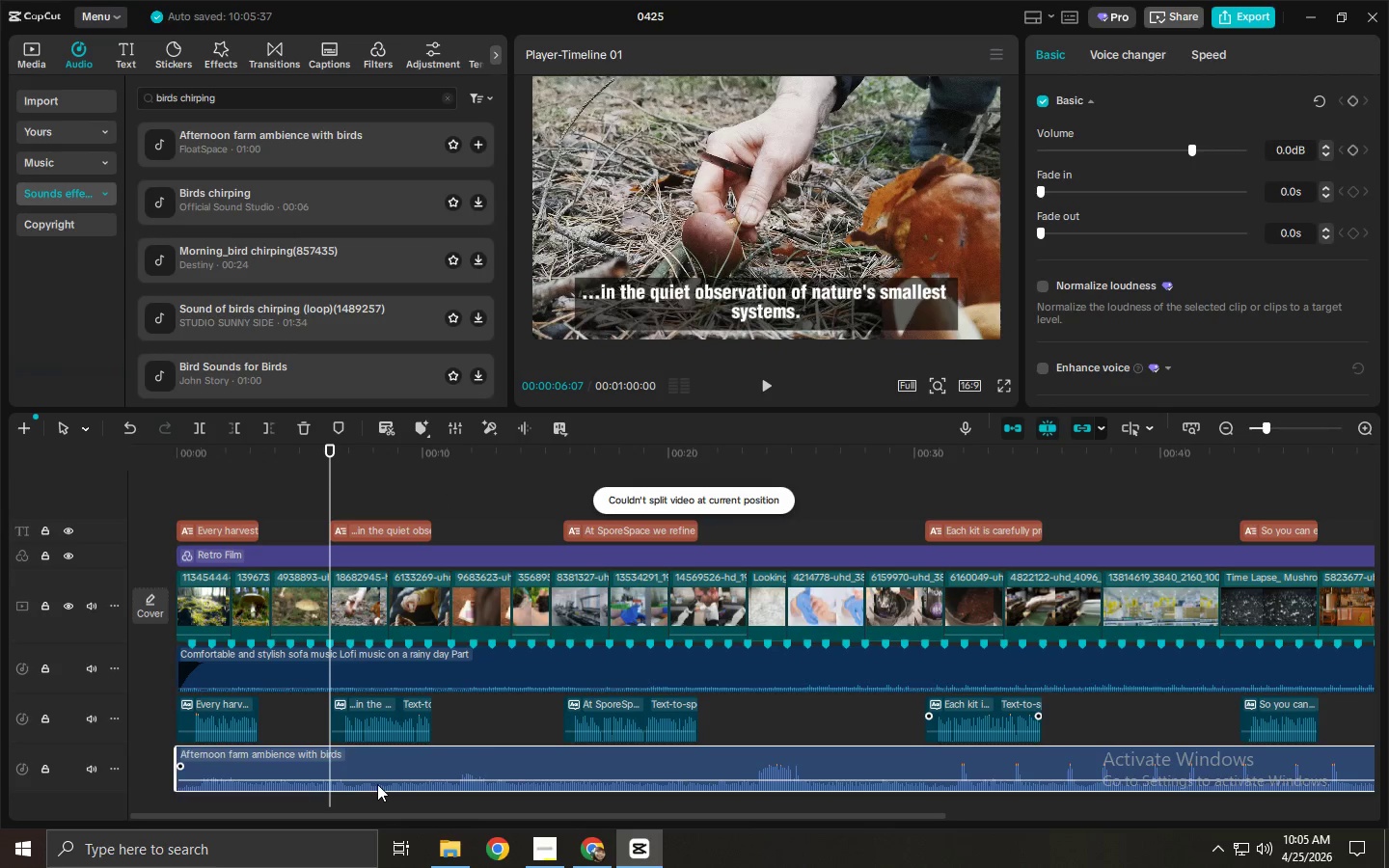 
key(Control+B)
 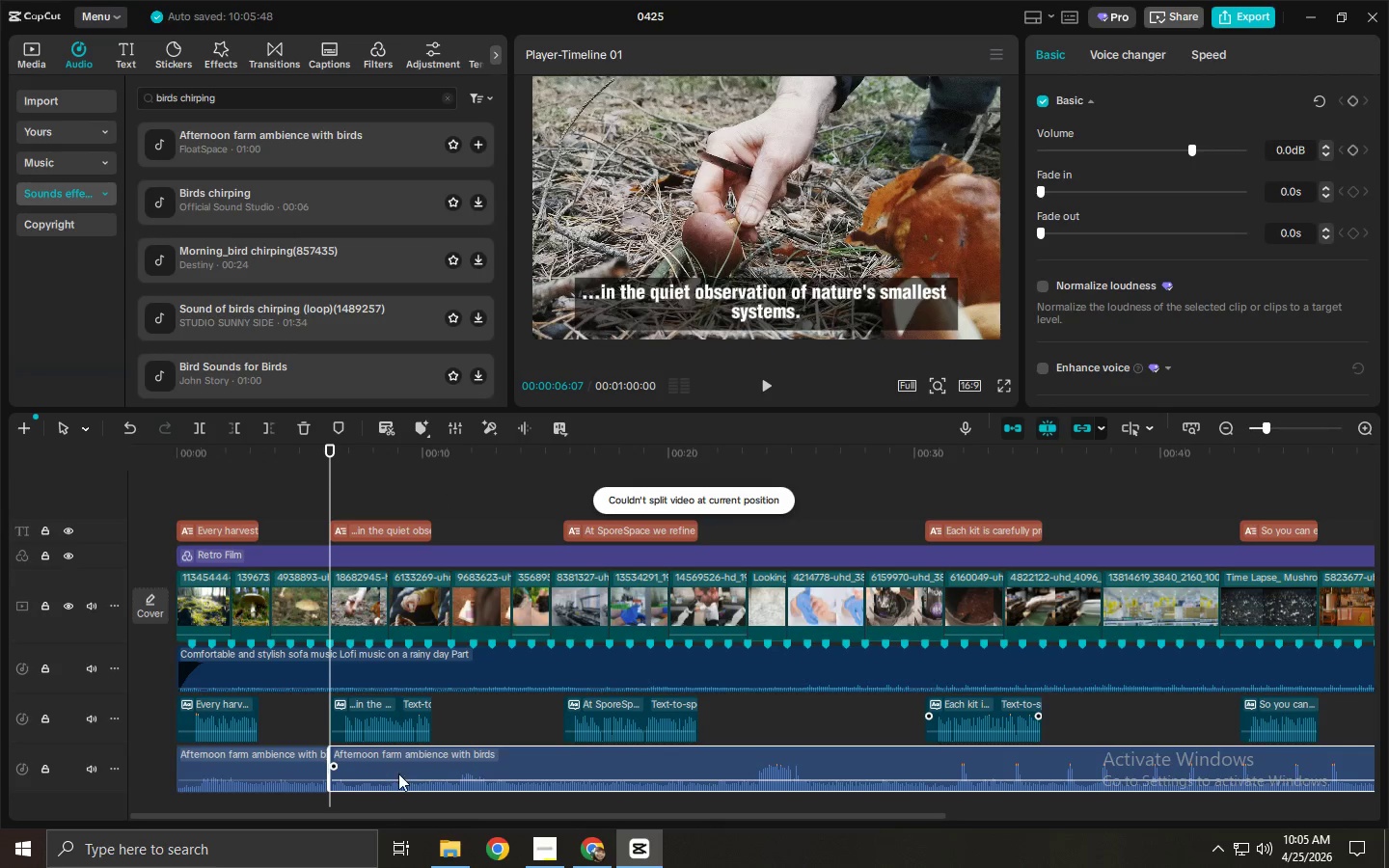 
left_click([398, 773])
 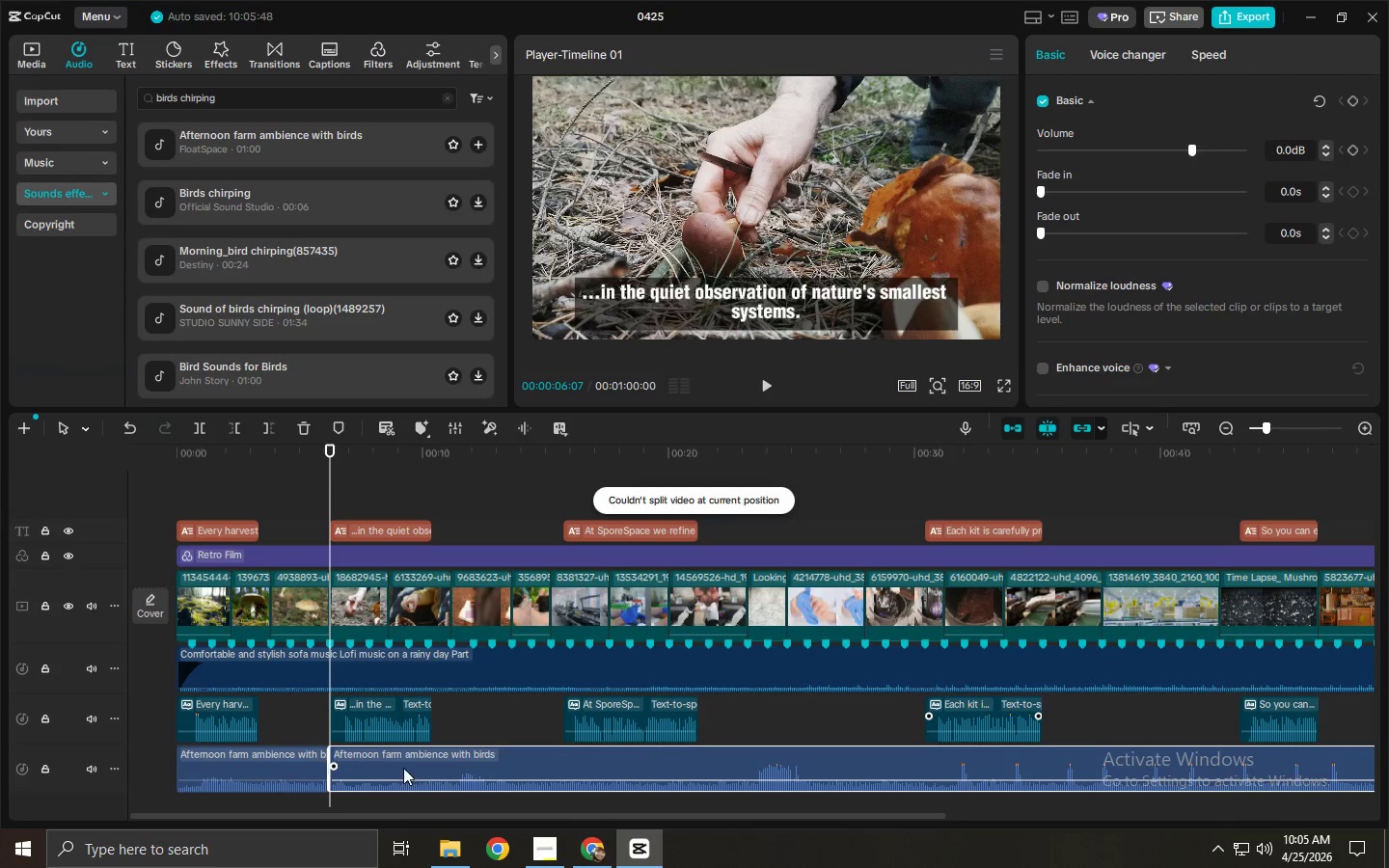 
key(Delete)
 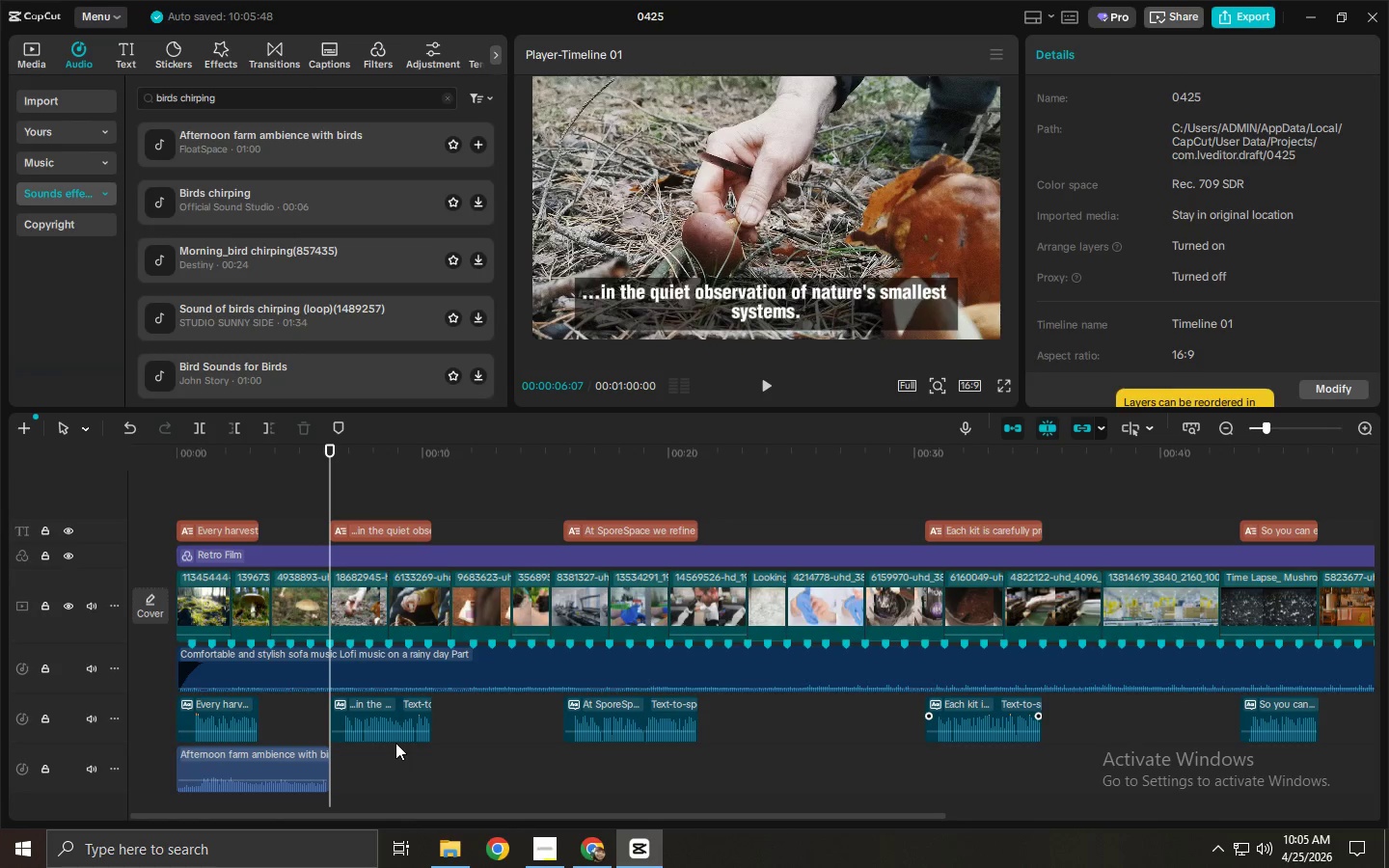 
wait(6.25)
 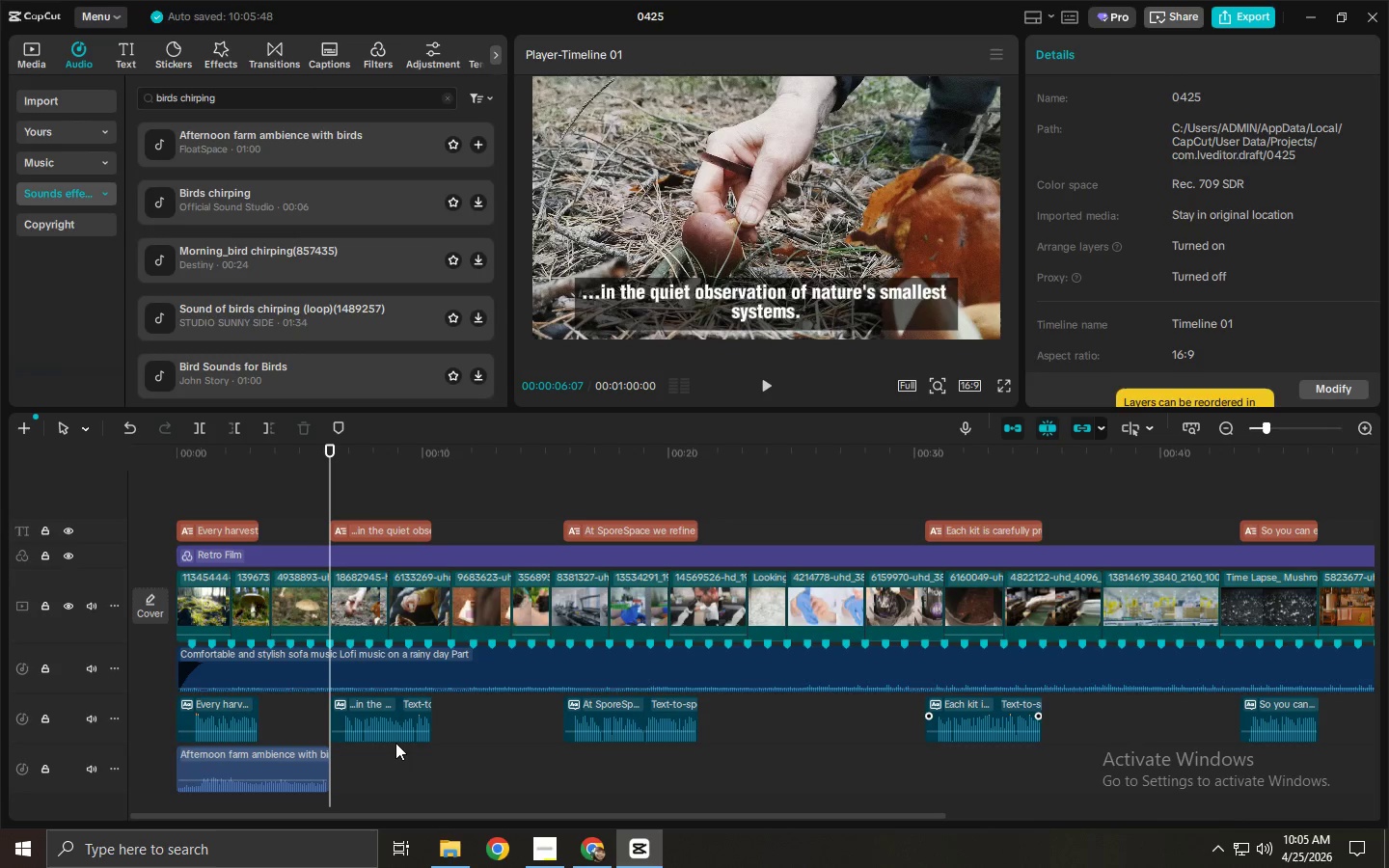 
key(Space)
 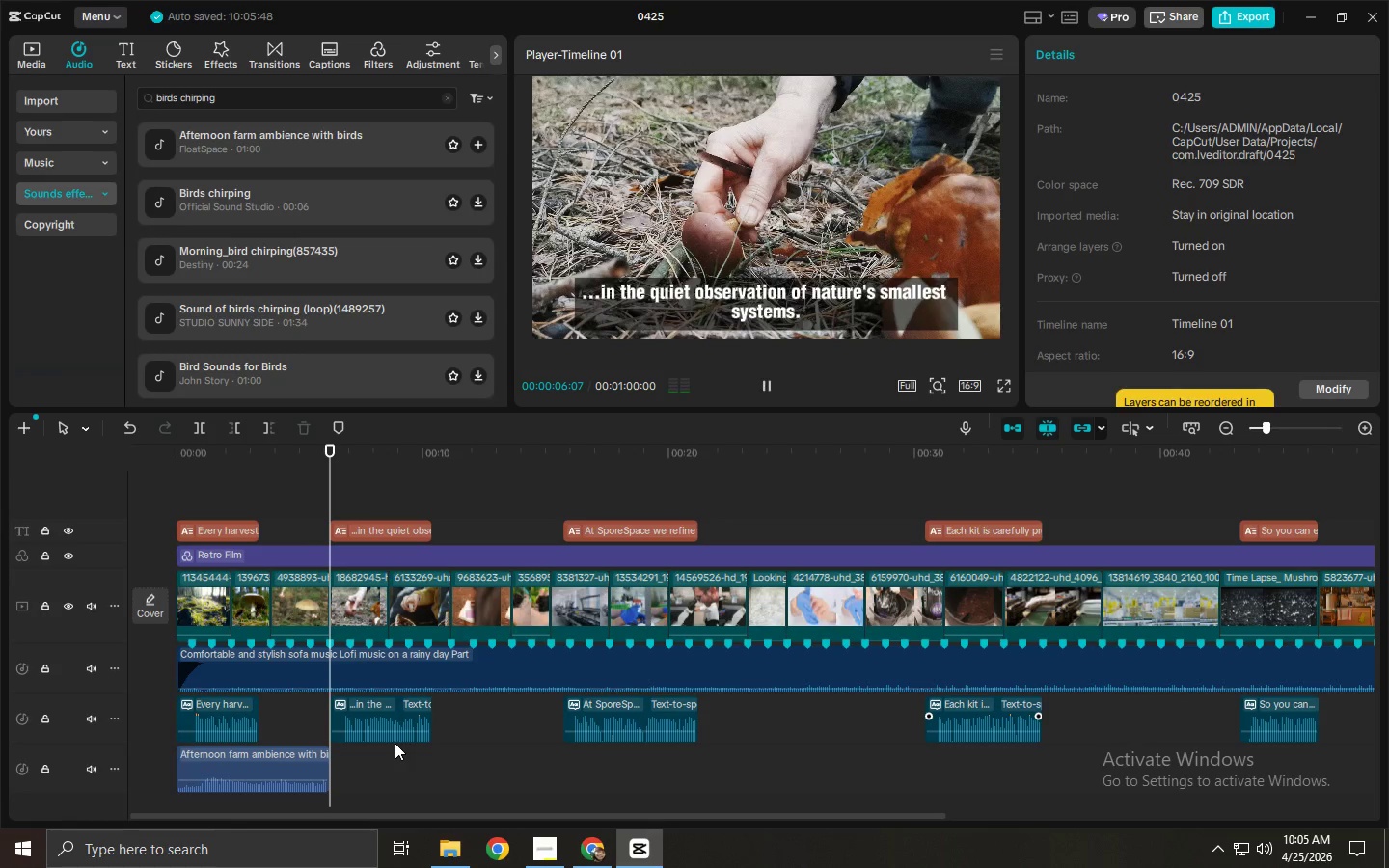 
key(Meta+MetaLeft)
 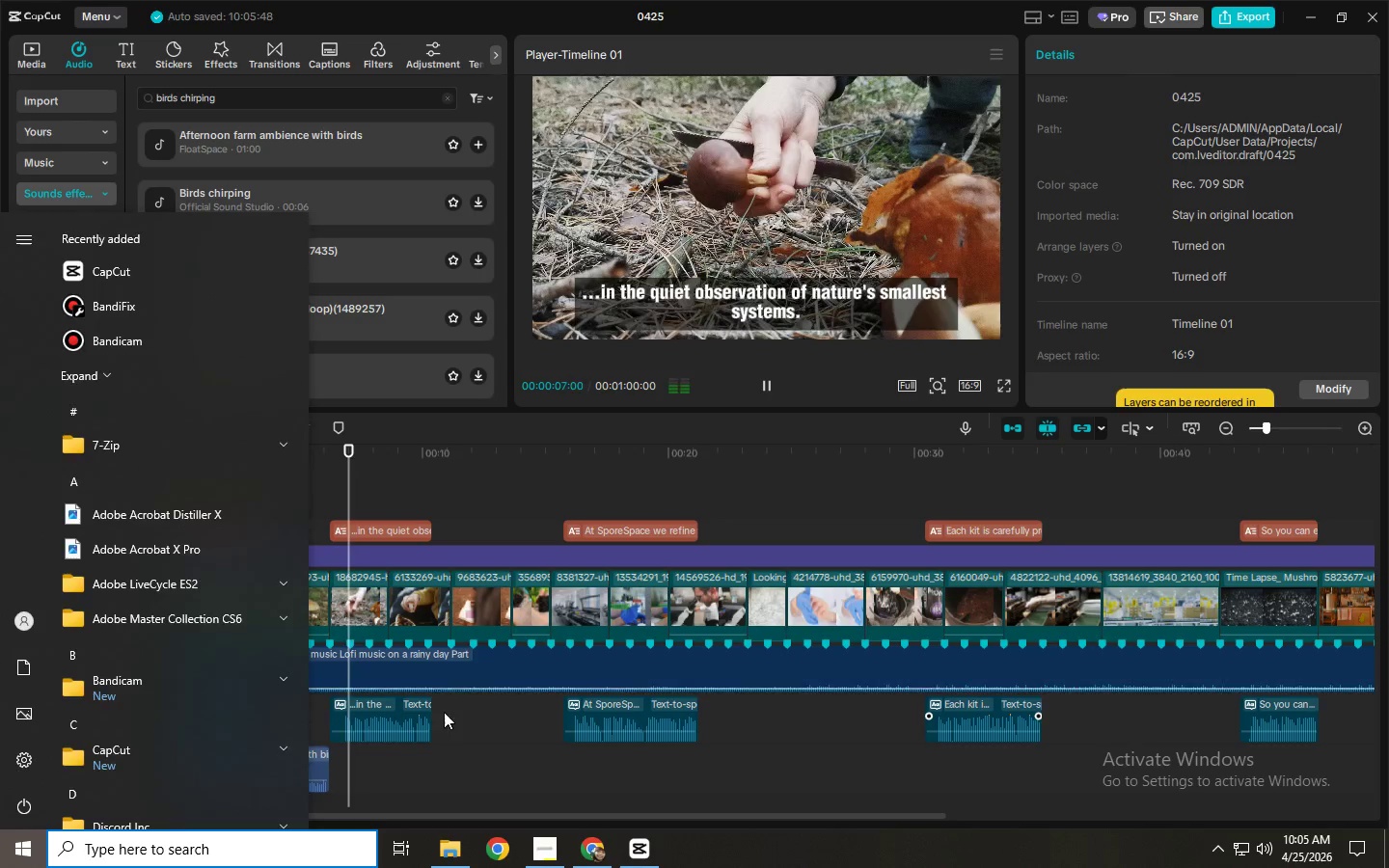 
left_click([374, 765])
 